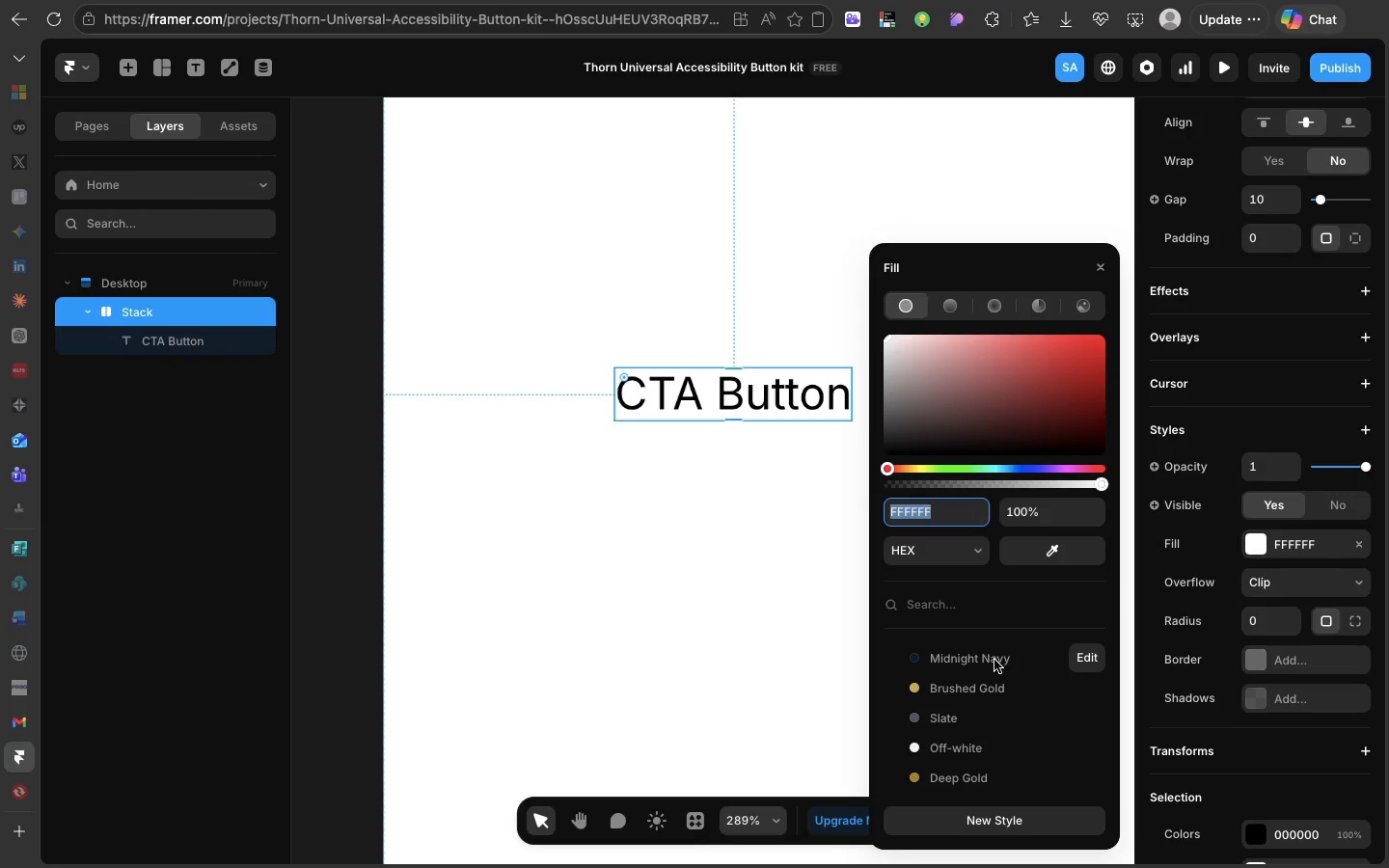 
left_click([994, 660])
 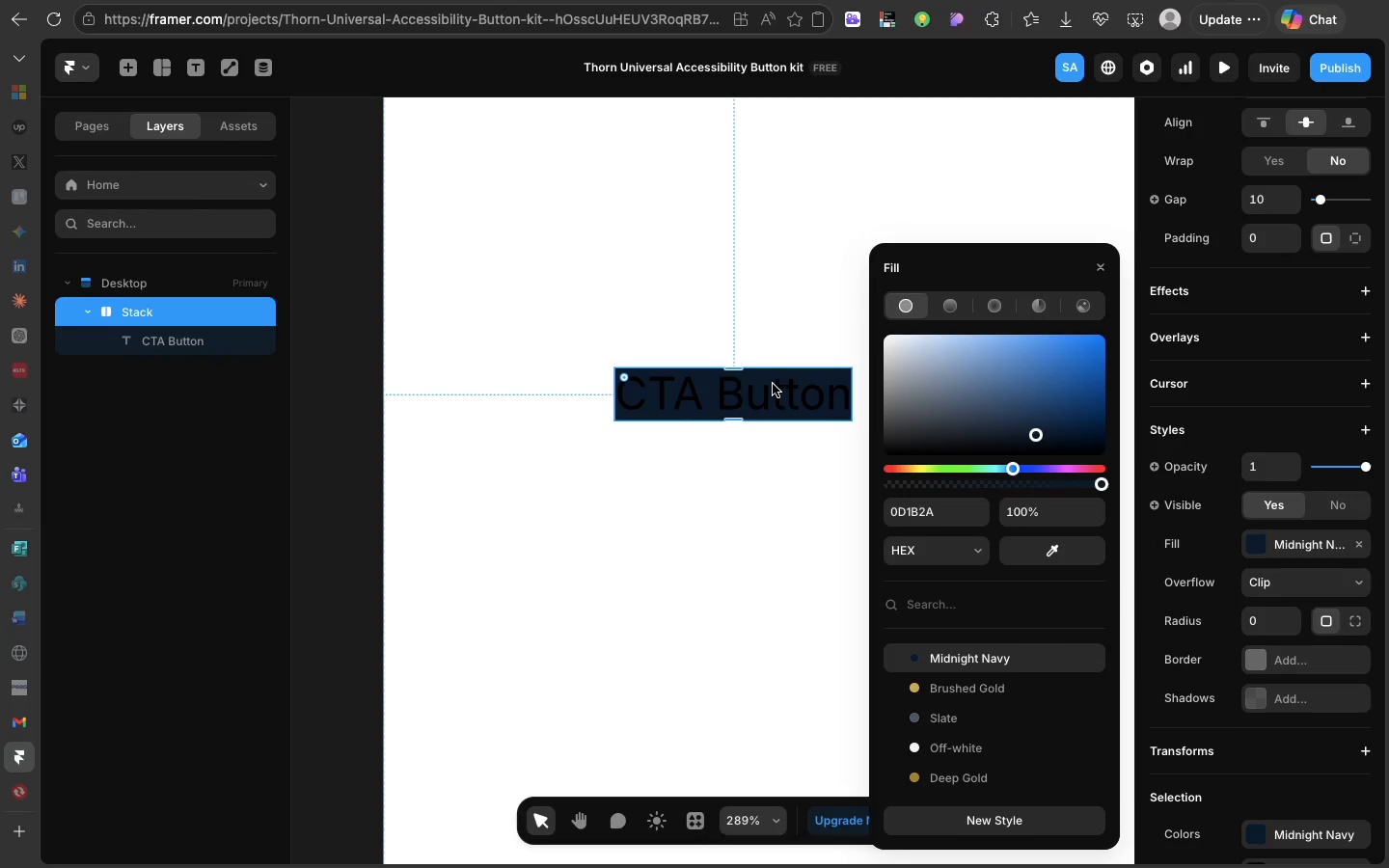 
left_click([773, 384])
 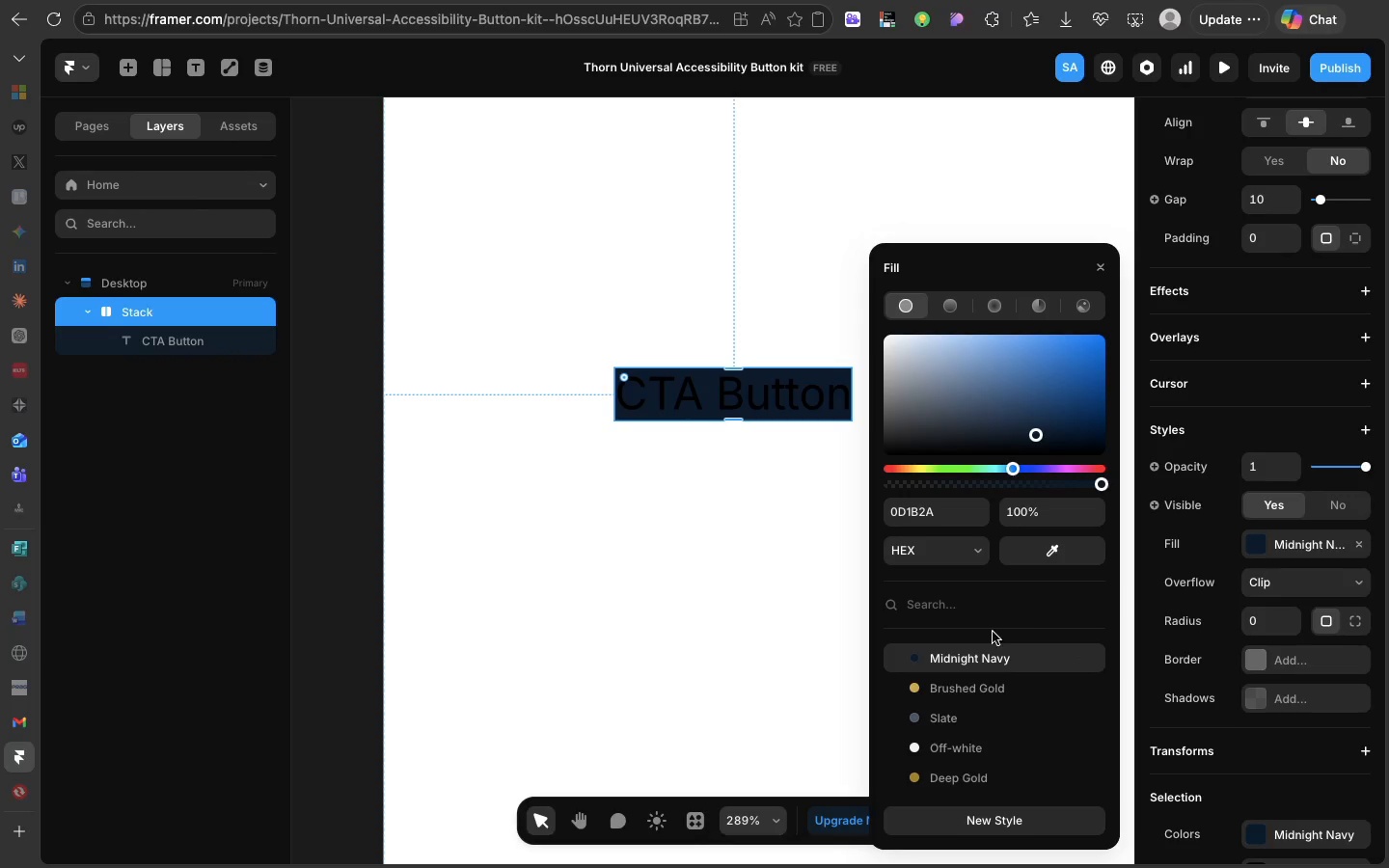 
left_click([785, 657])
 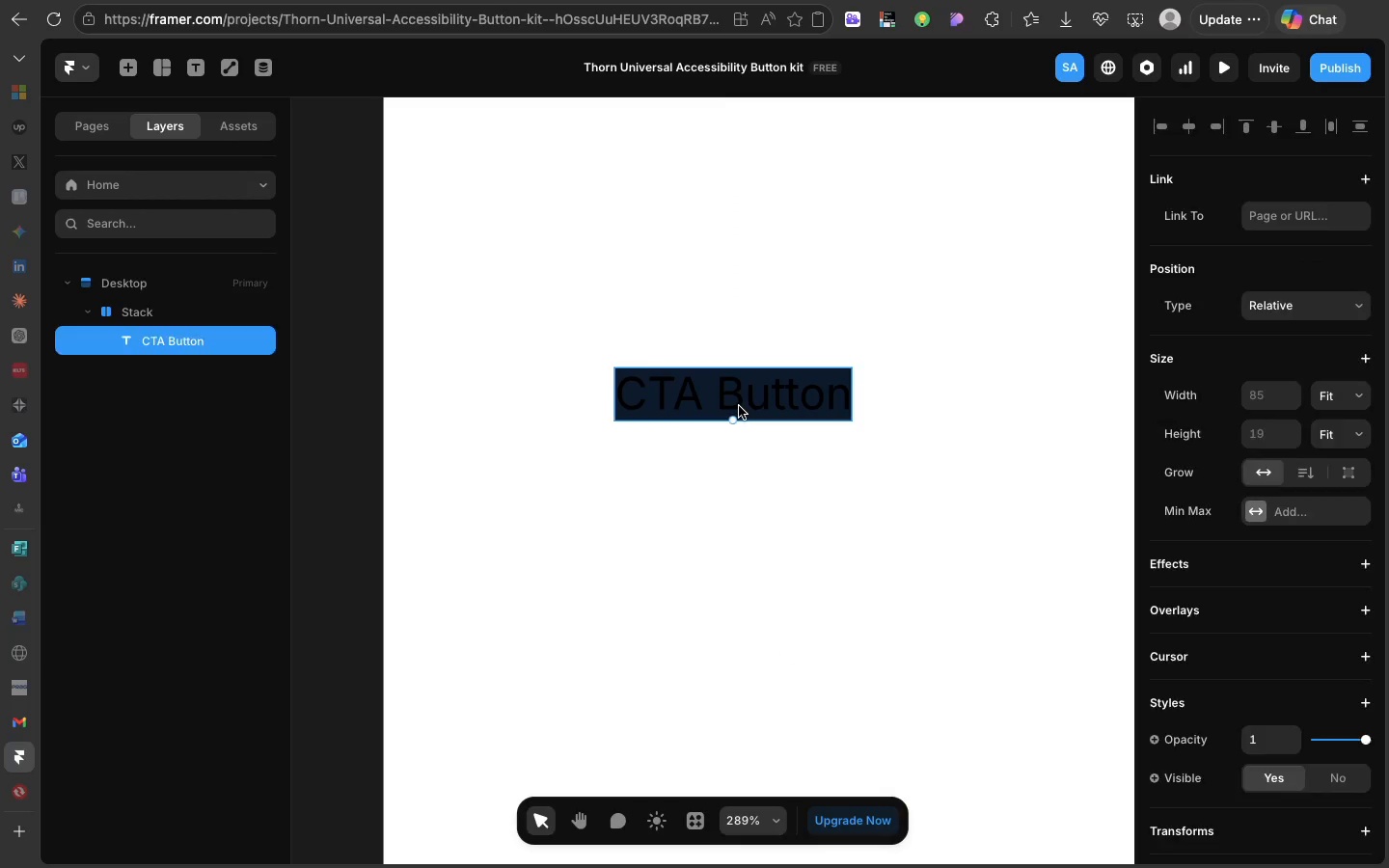 
left_click([739, 406])
 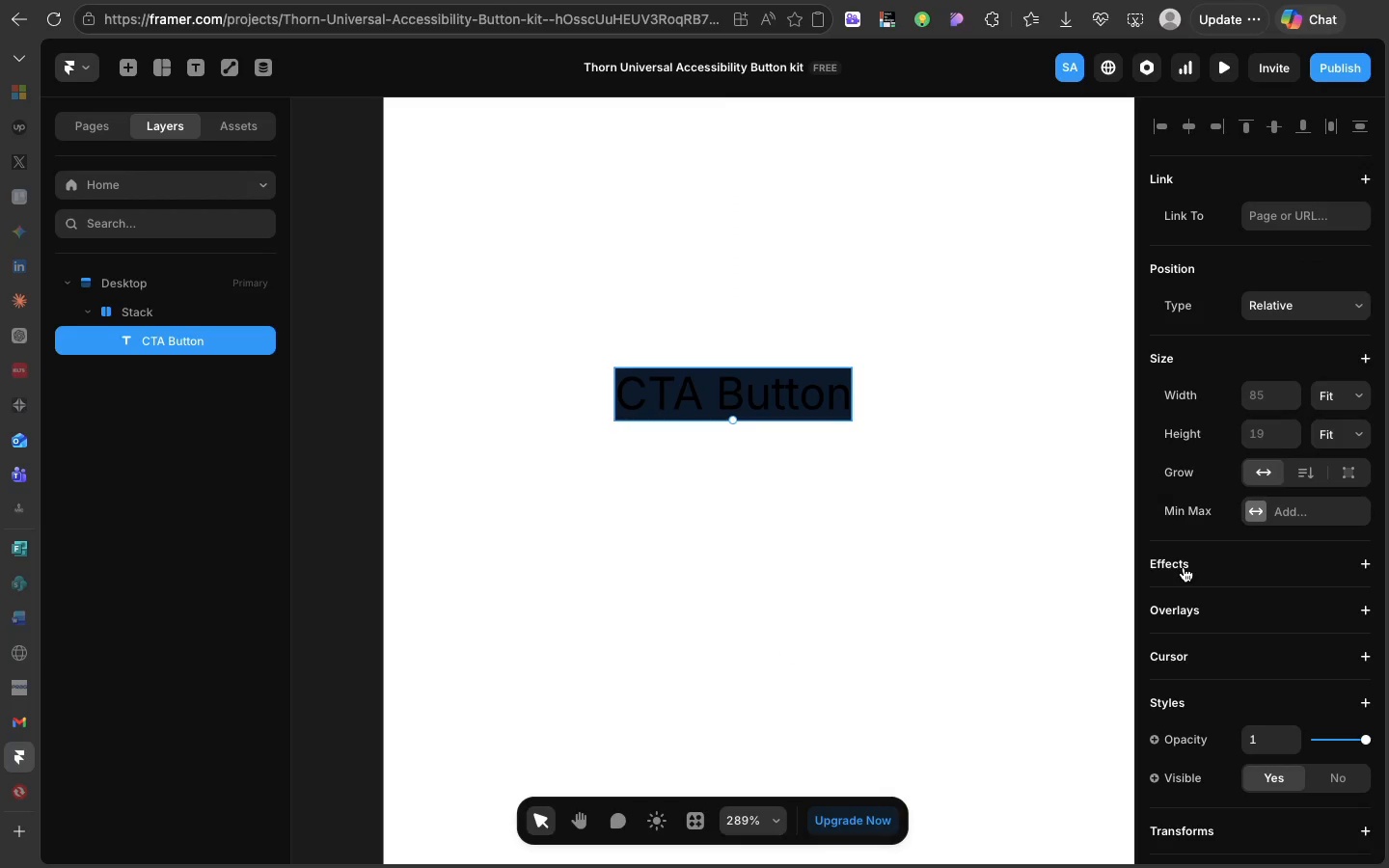 
scroll: coordinate [1184, 567], scroll_direction: down, amount: 10.0
 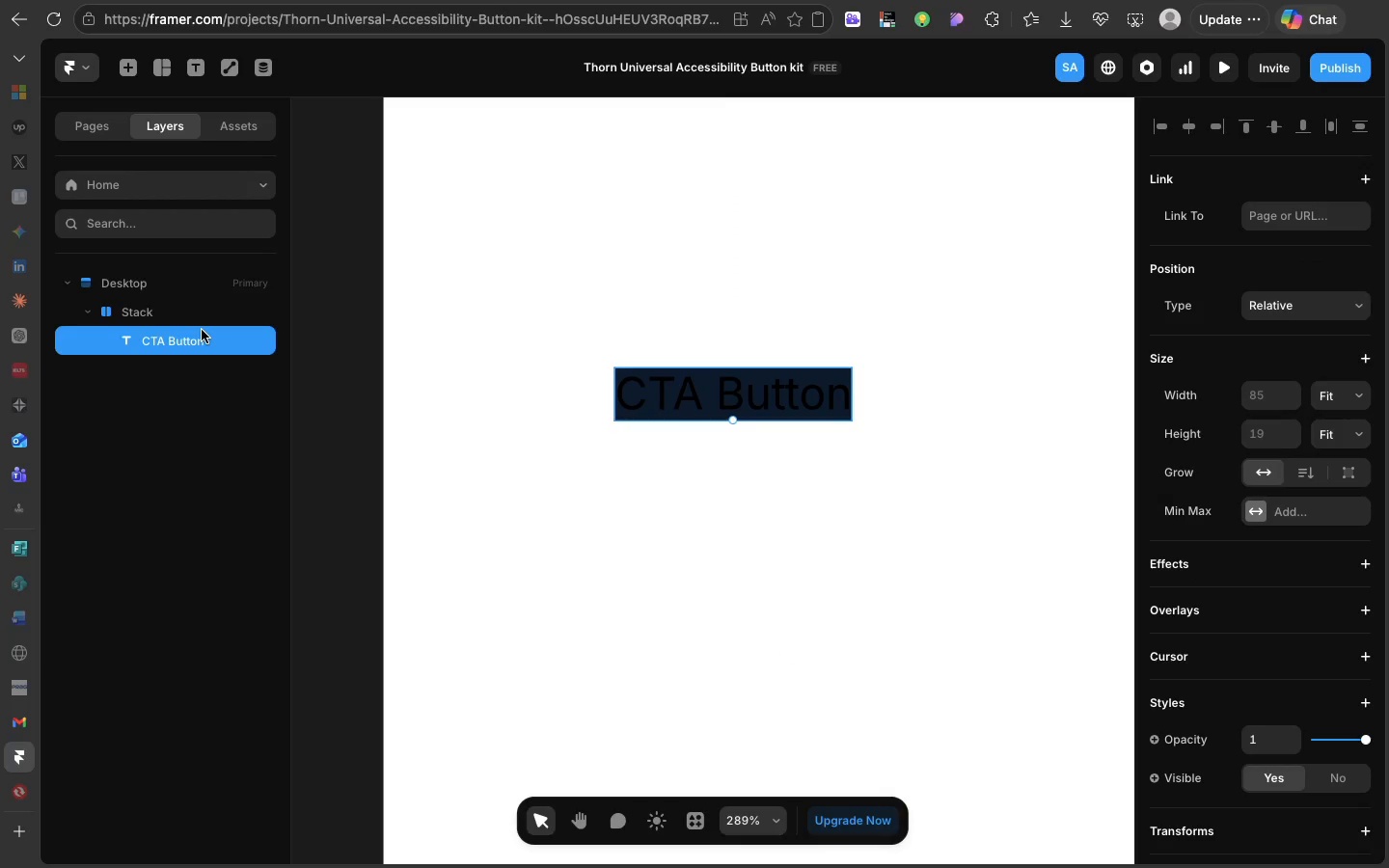 
left_click([202, 330])
 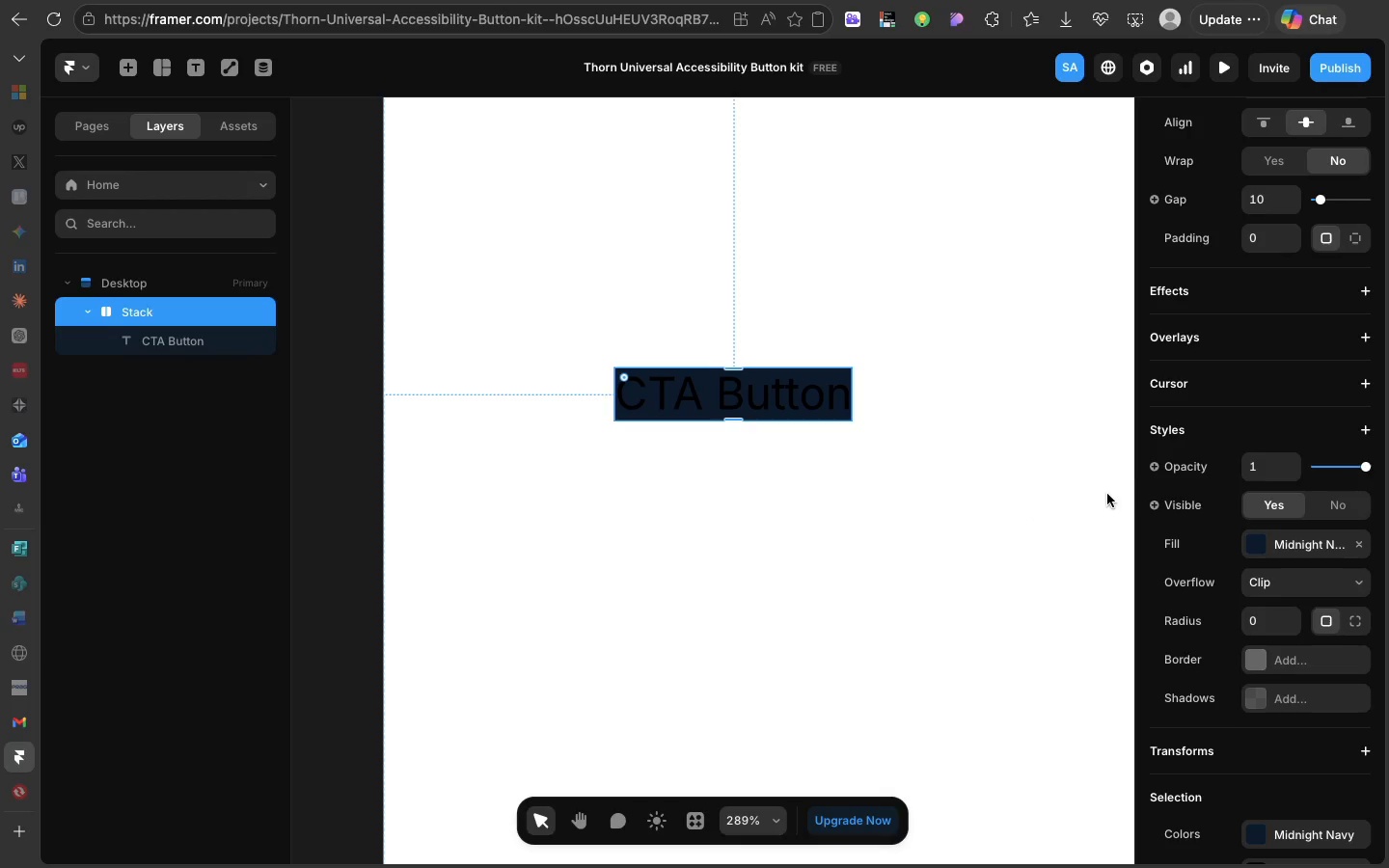 
wait(6.57)
 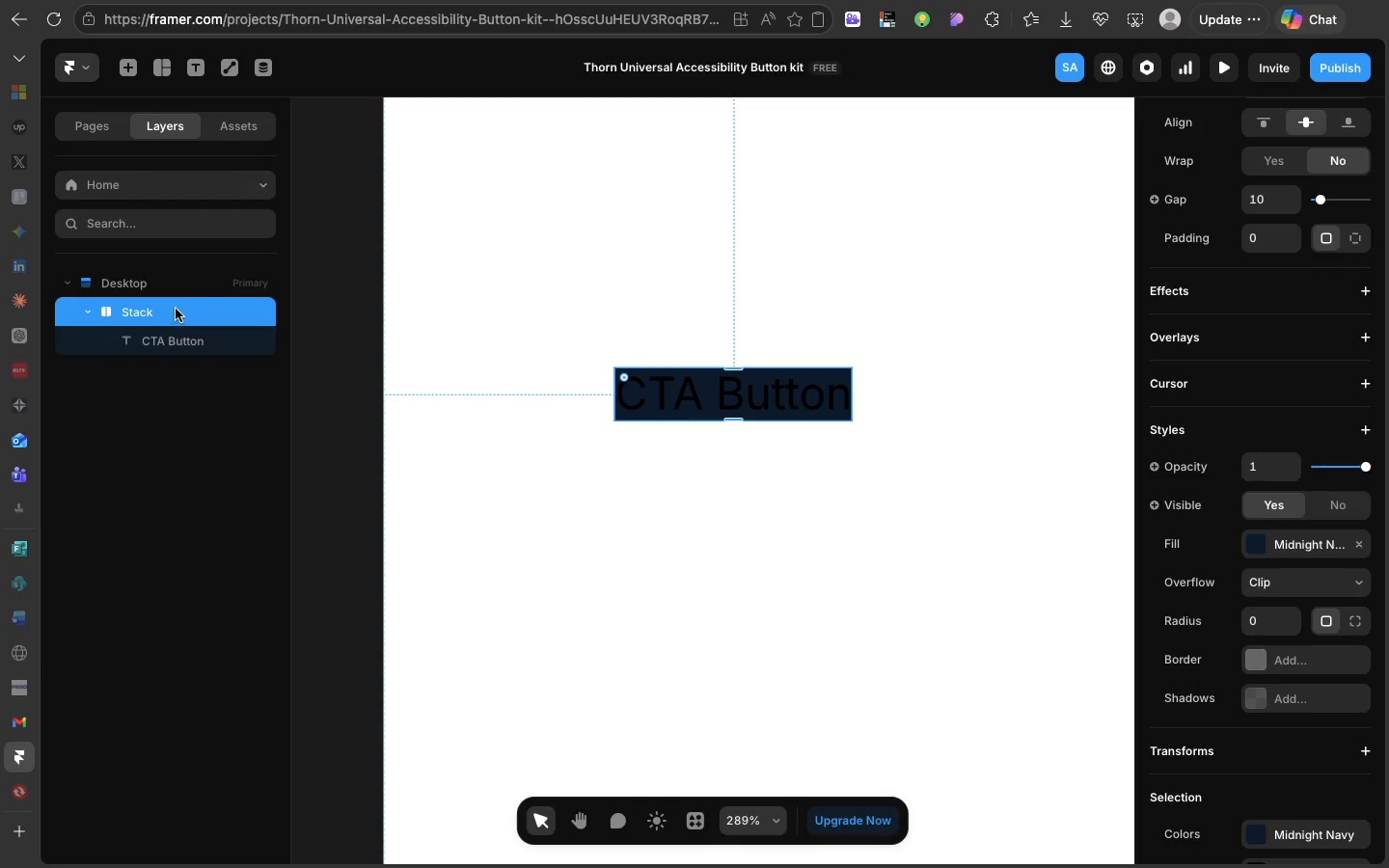 
scroll: coordinate [1304, 492], scroll_direction: down, amount: 13.0
 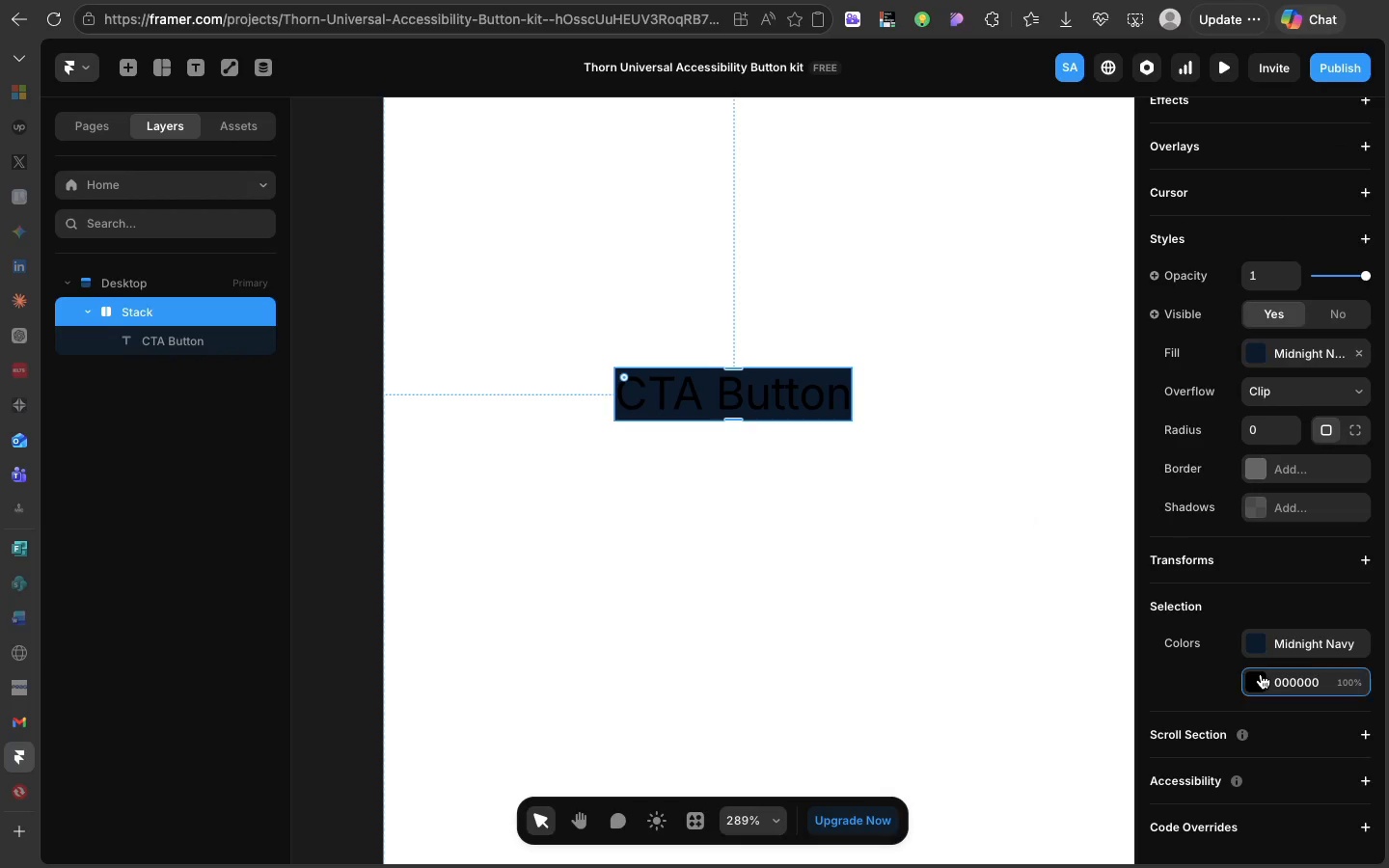 
left_click([1261, 674])
 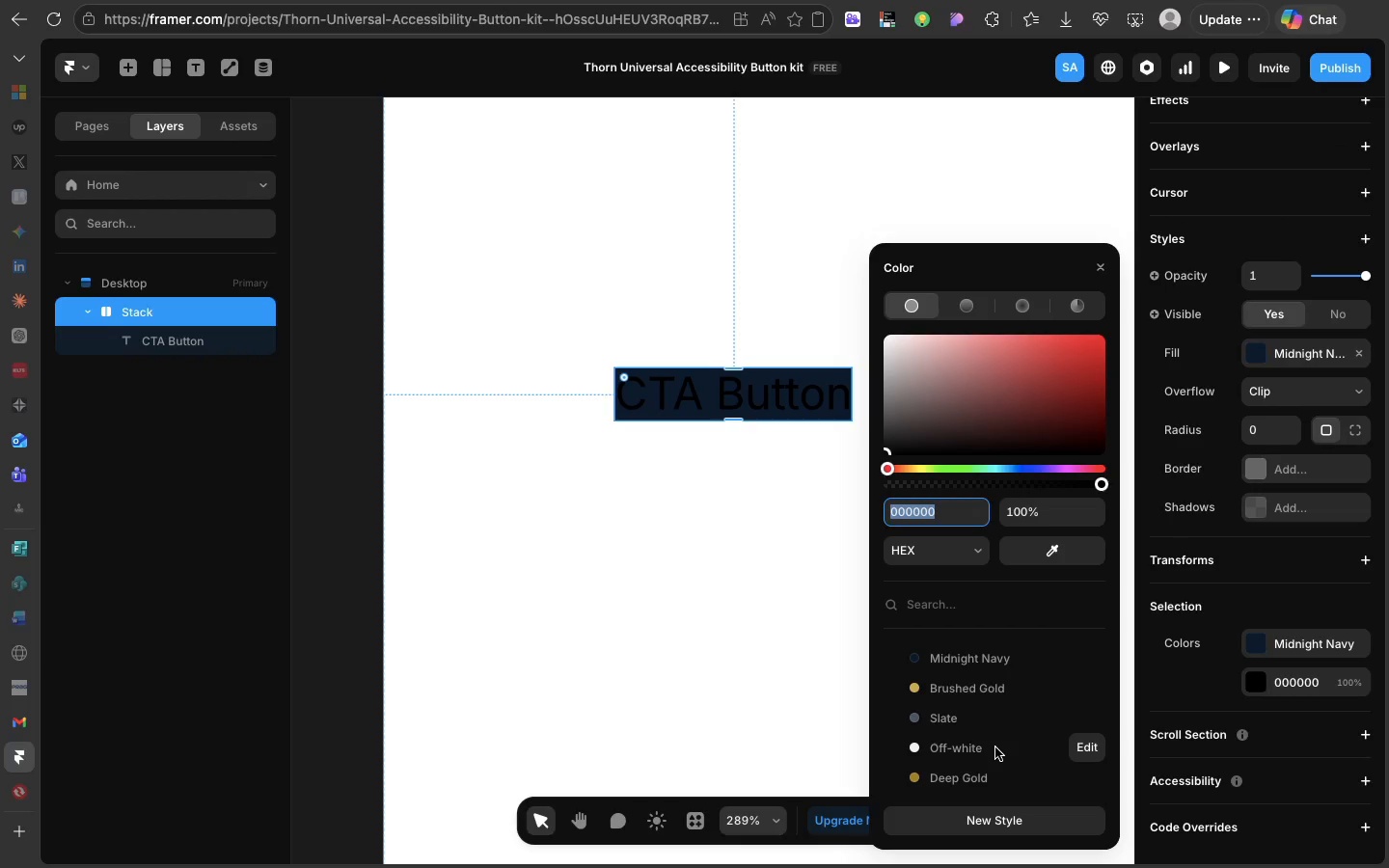 
left_click([995, 747])
 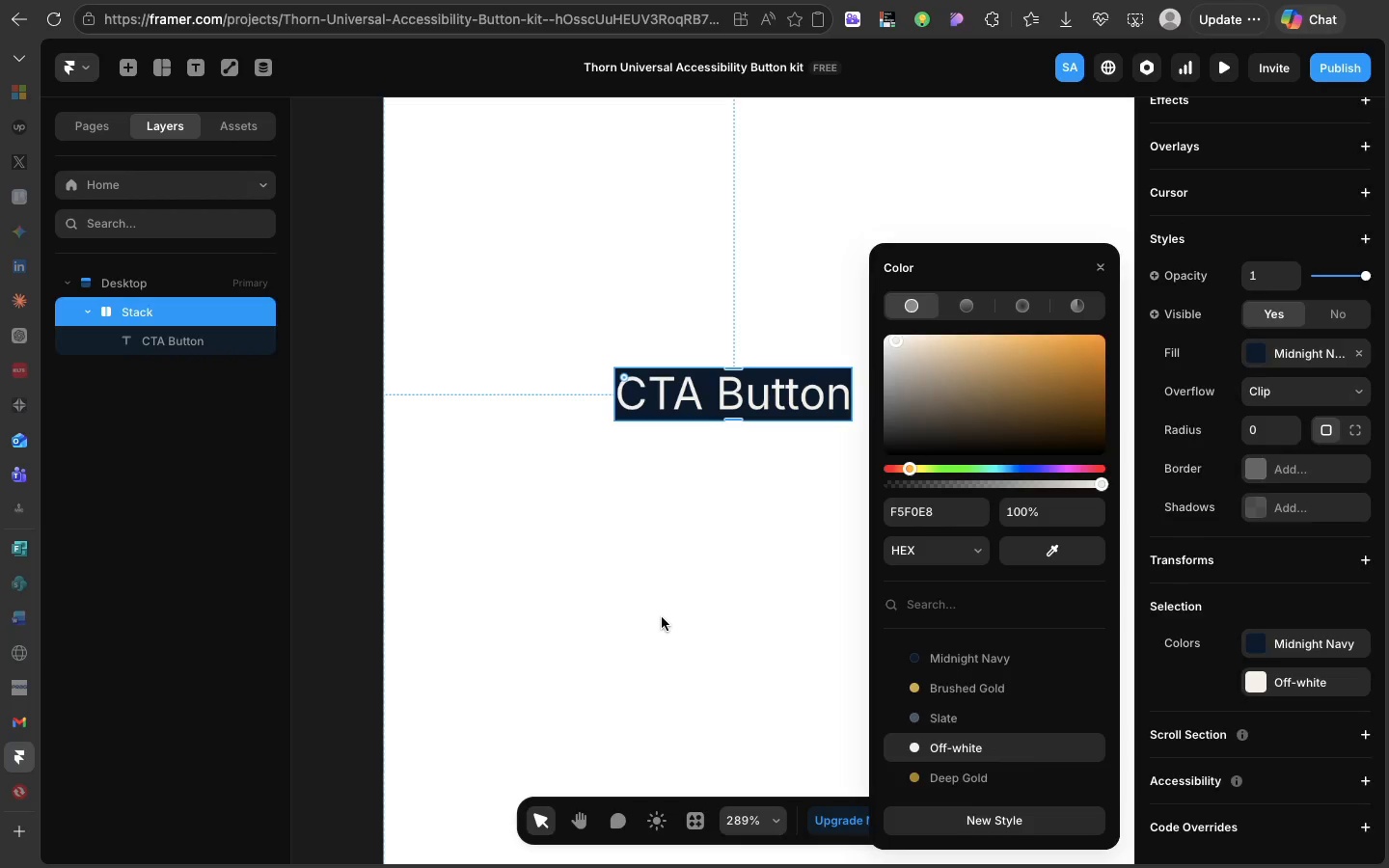 
left_click([662, 617])
 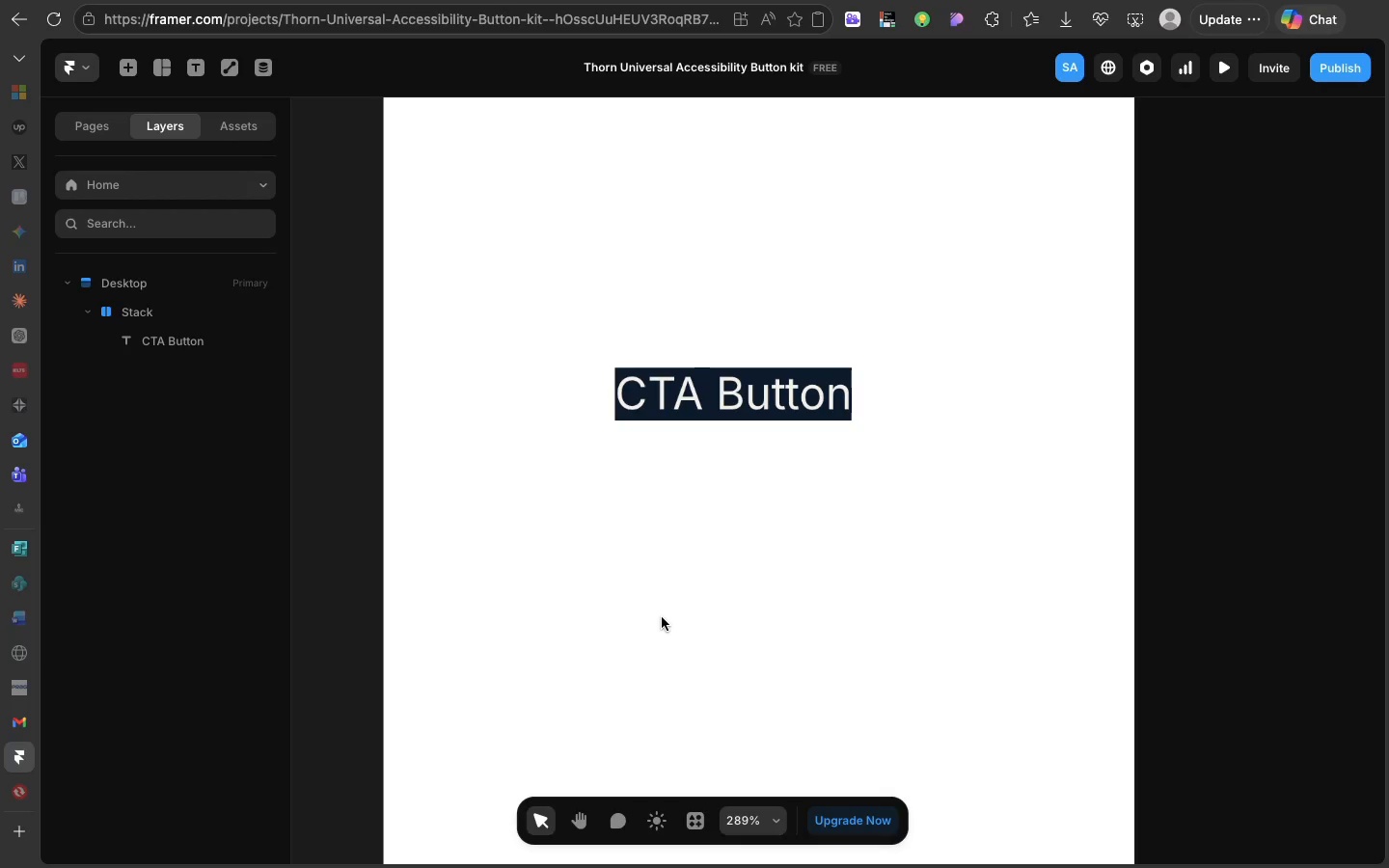 
wait(14.19)
 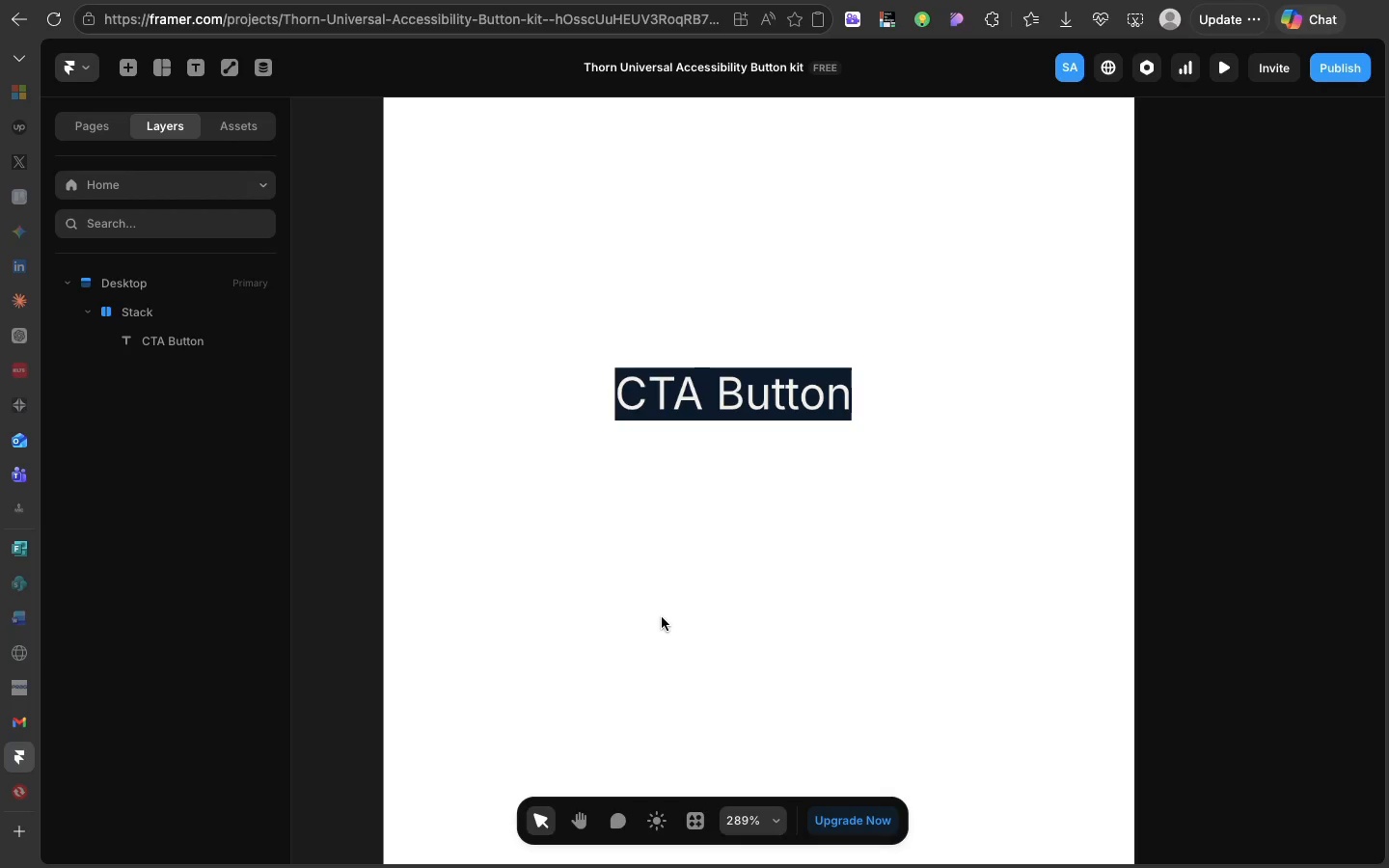 
left_click([708, 416])
 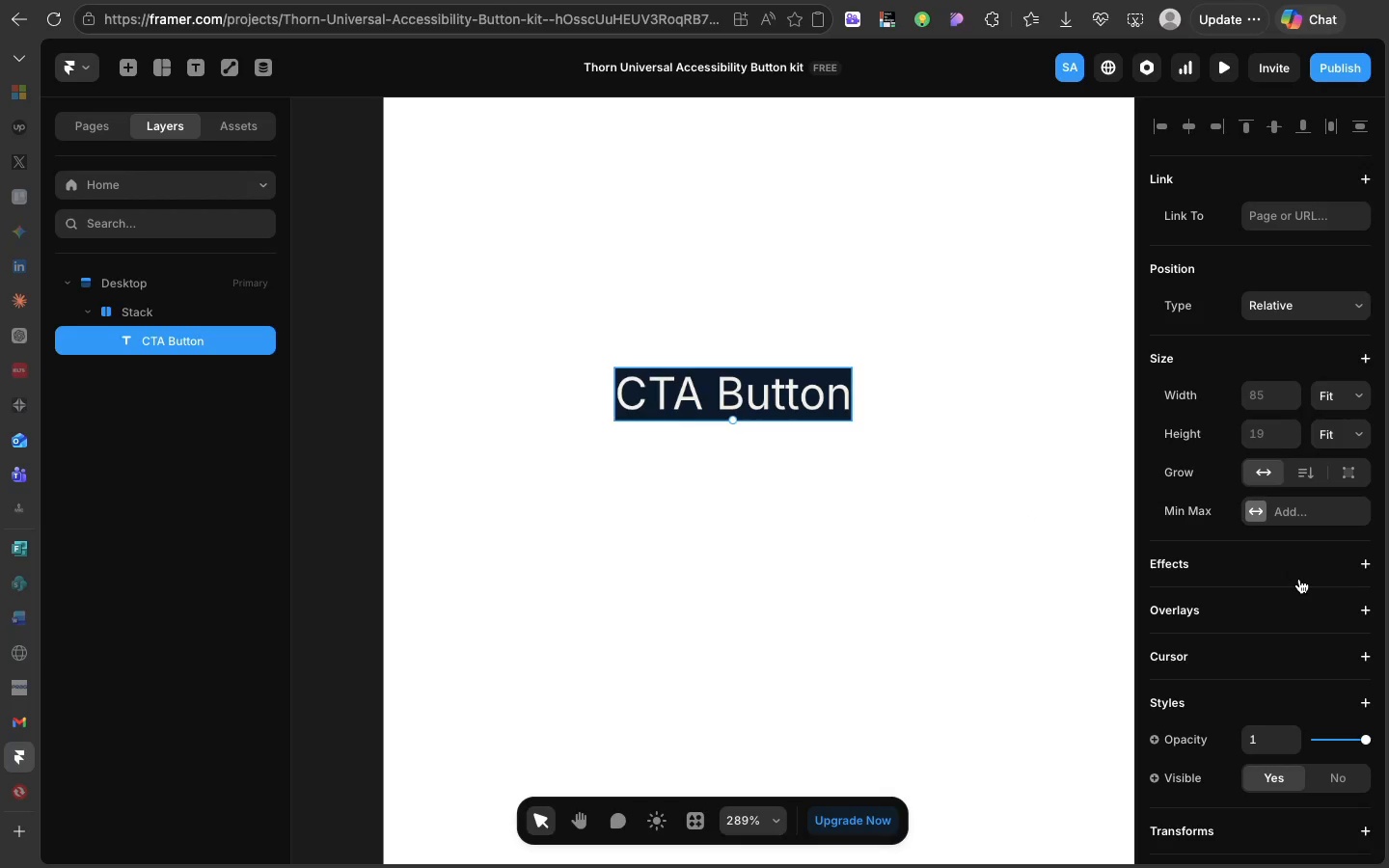 
scroll: coordinate [1299, 579], scroll_direction: down, amount: 3.0
 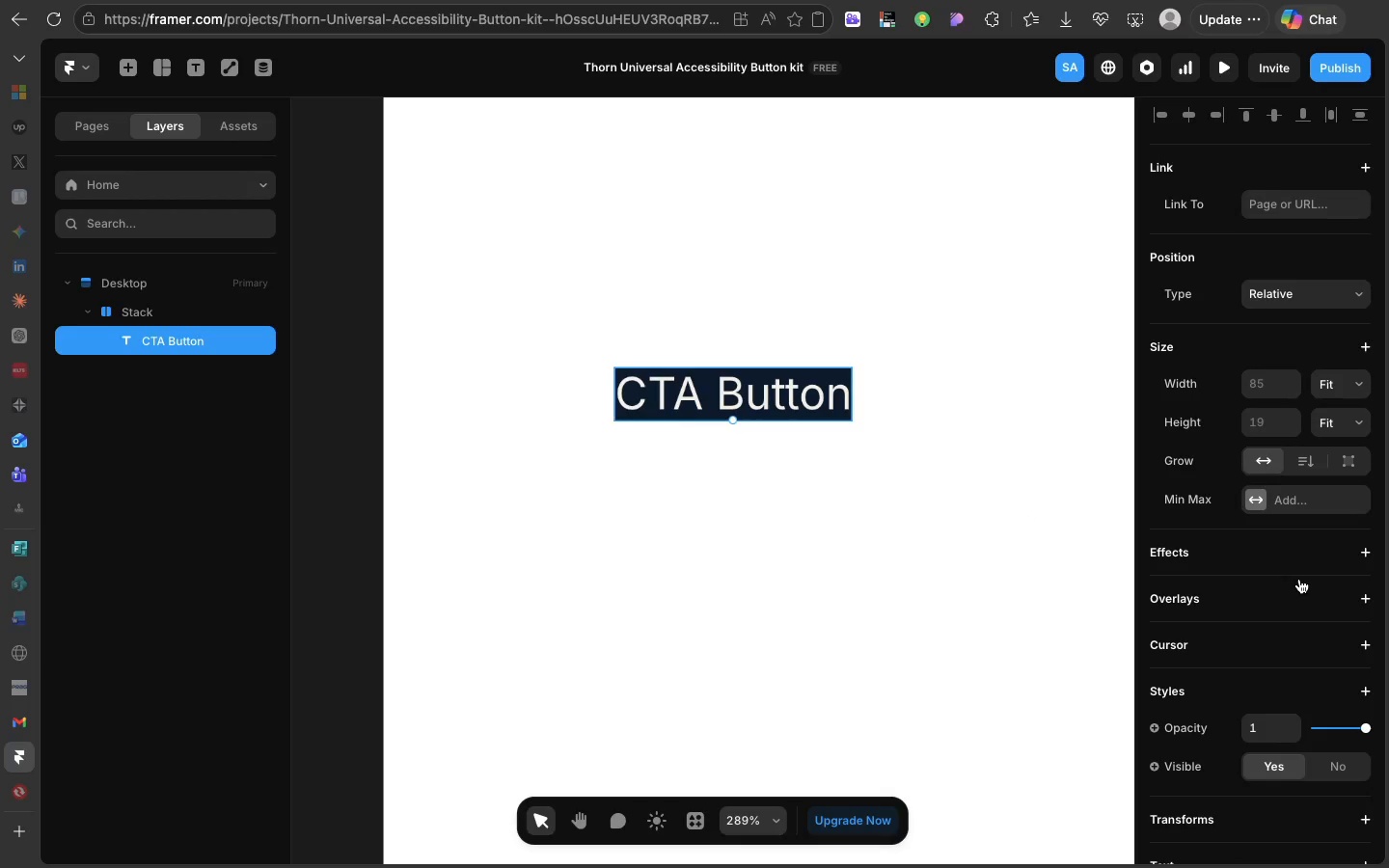 
scroll: coordinate [1297, 529], scroll_direction: up, amount: 16.0
 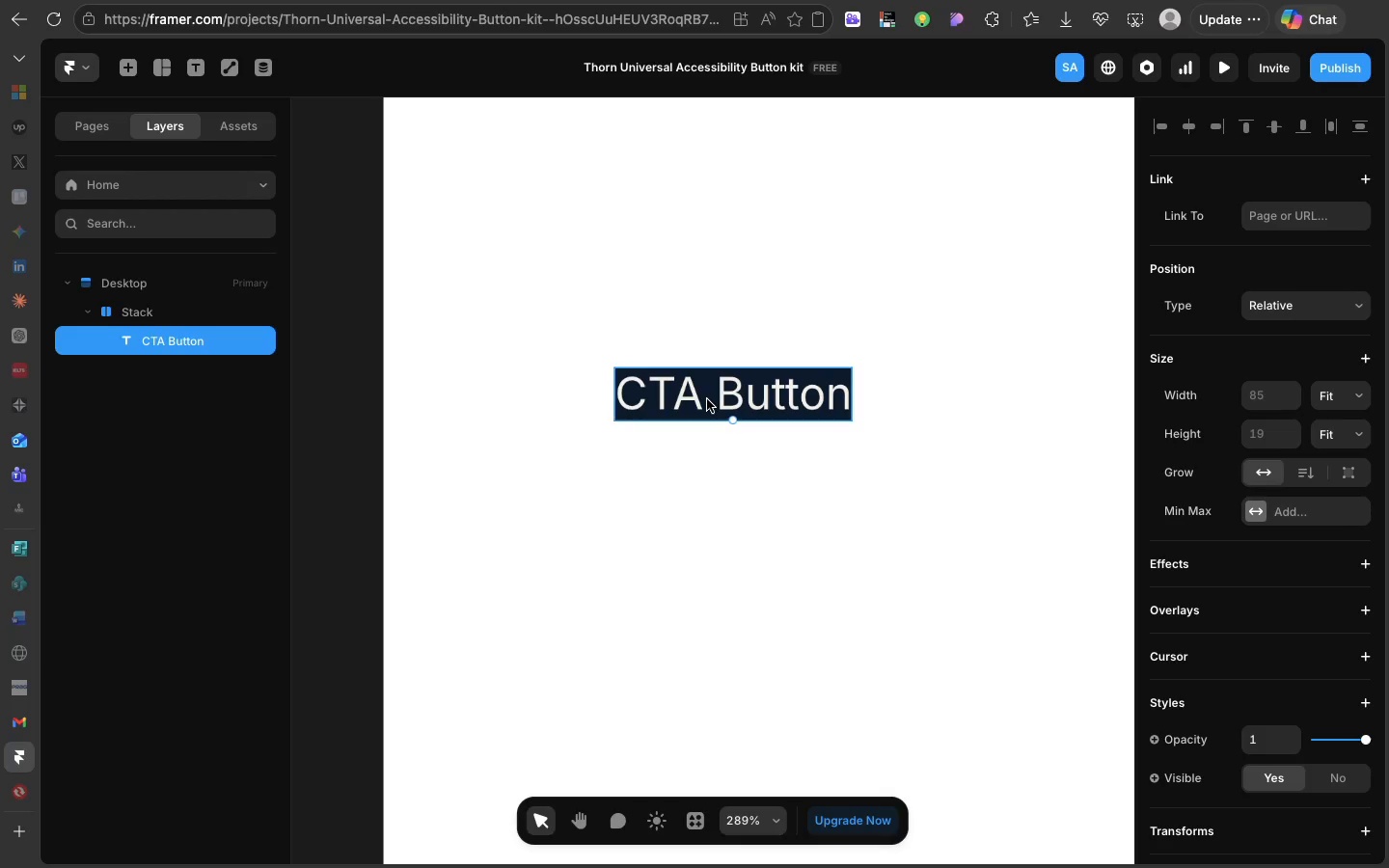 
left_click([707, 399])
 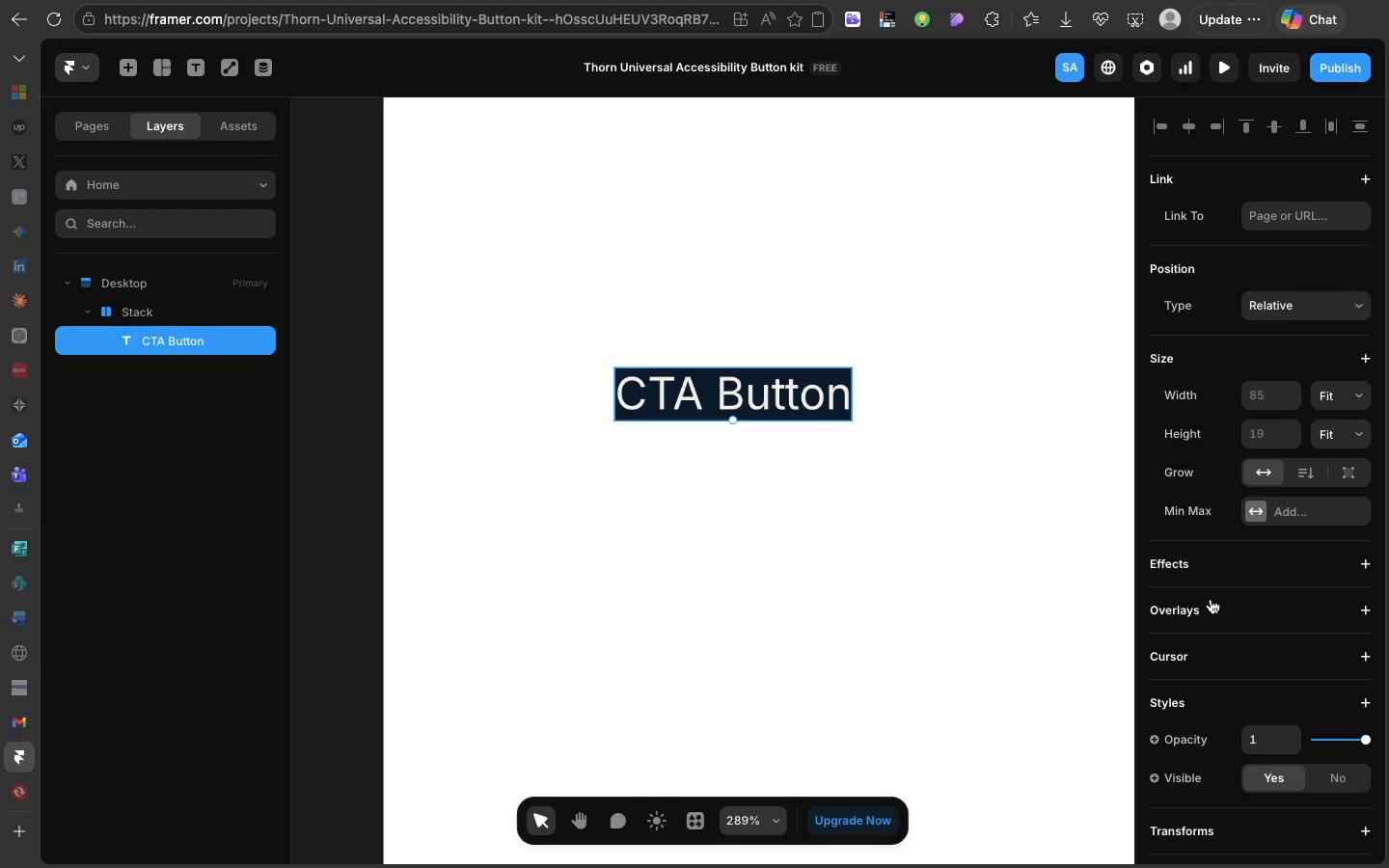 
wait(14.4)
 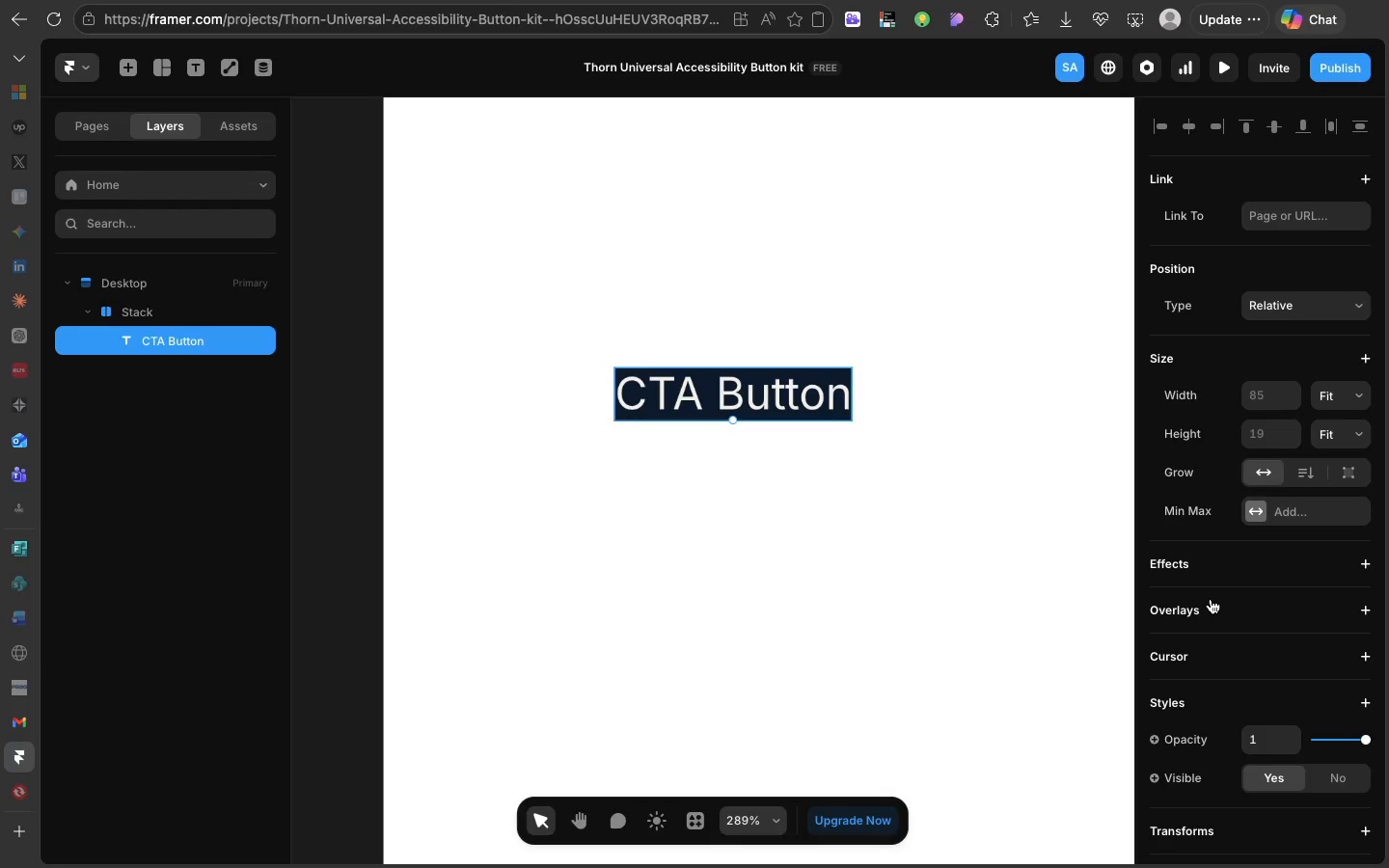 
left_click([793, 411])
 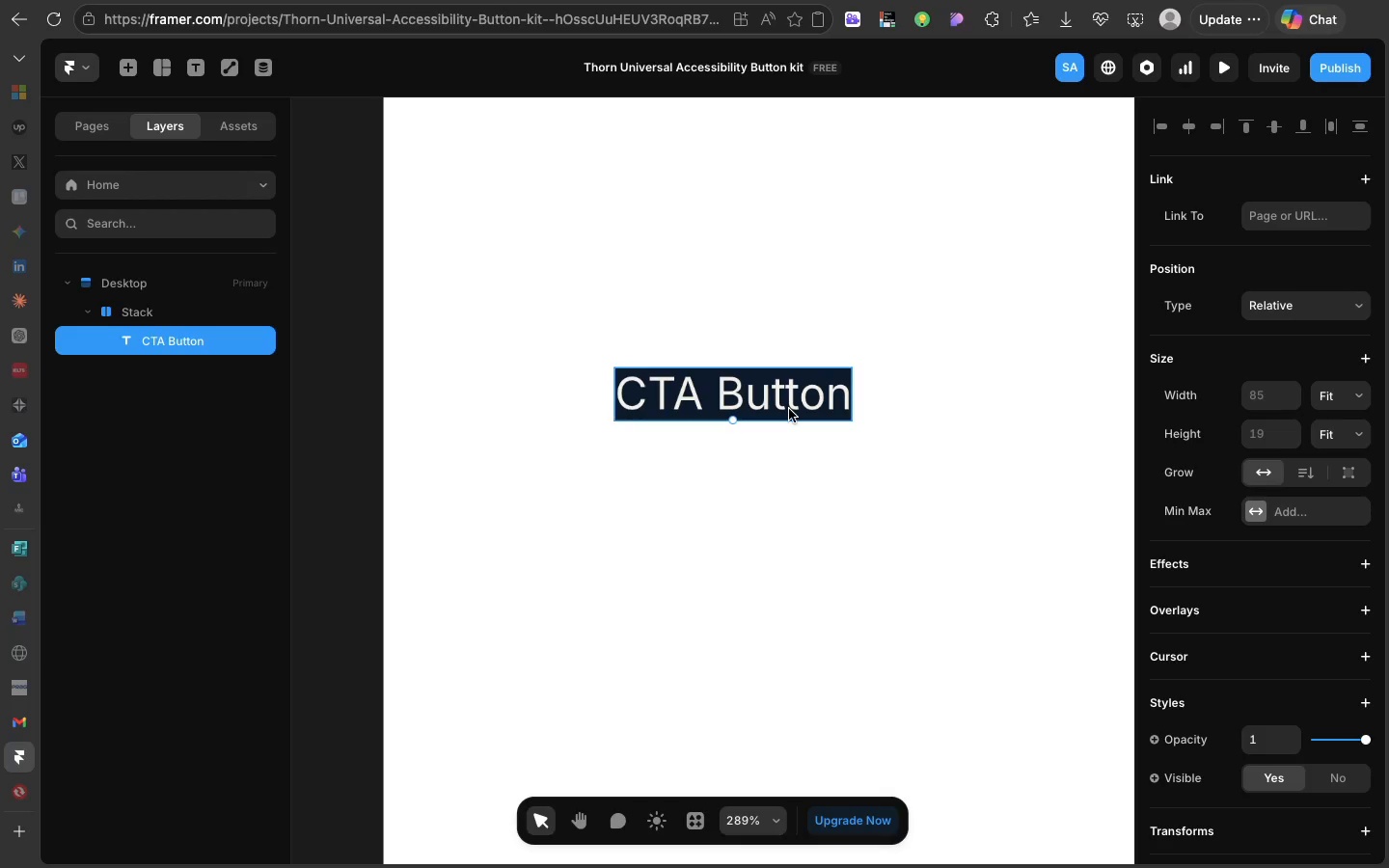 
wait(26.98)
 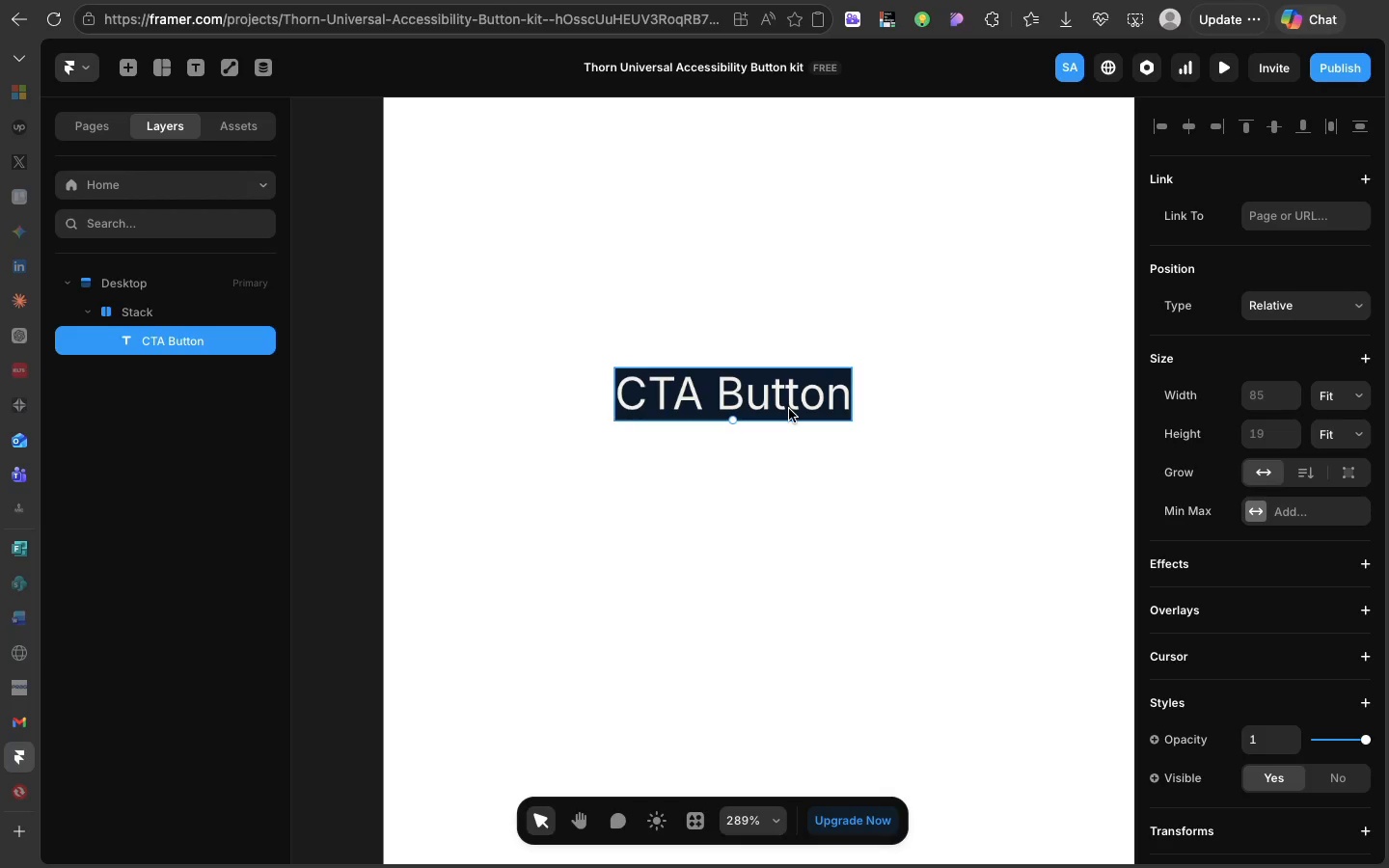 
scroll: coordinate [789, 409], scroll_direction: down, amount: 1.0
 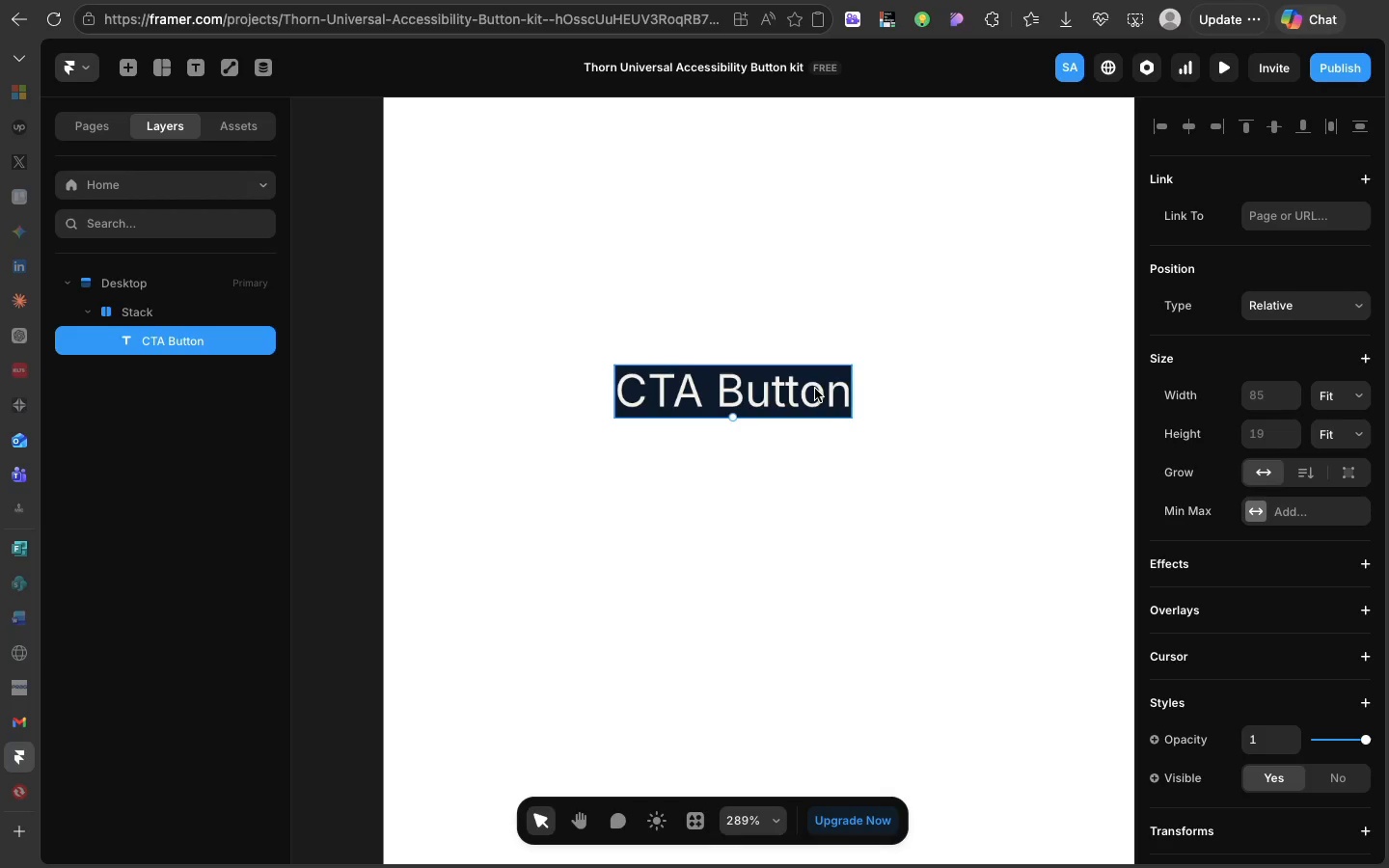 
double_click([815, 389])
 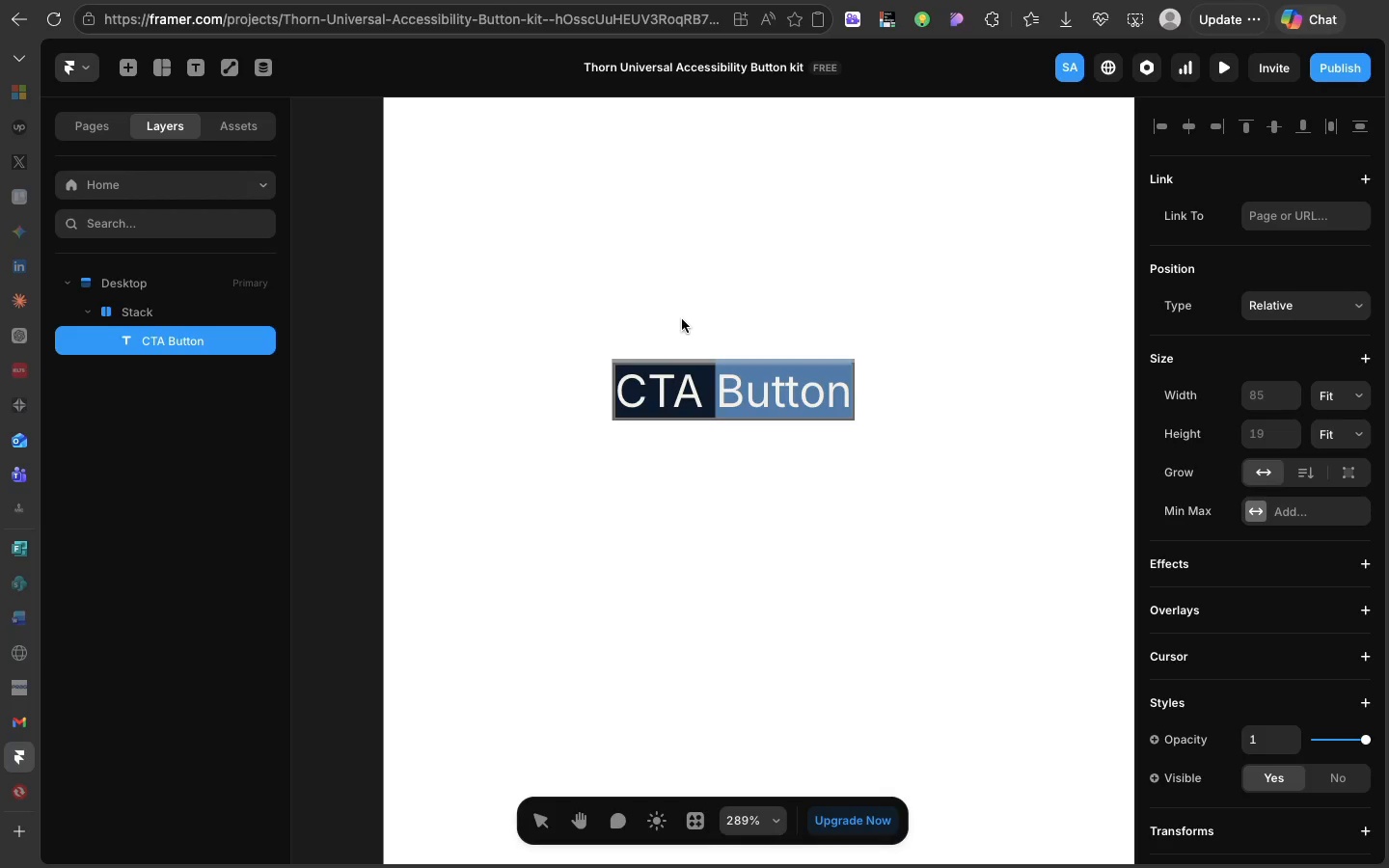 
left_click([682, 319])
 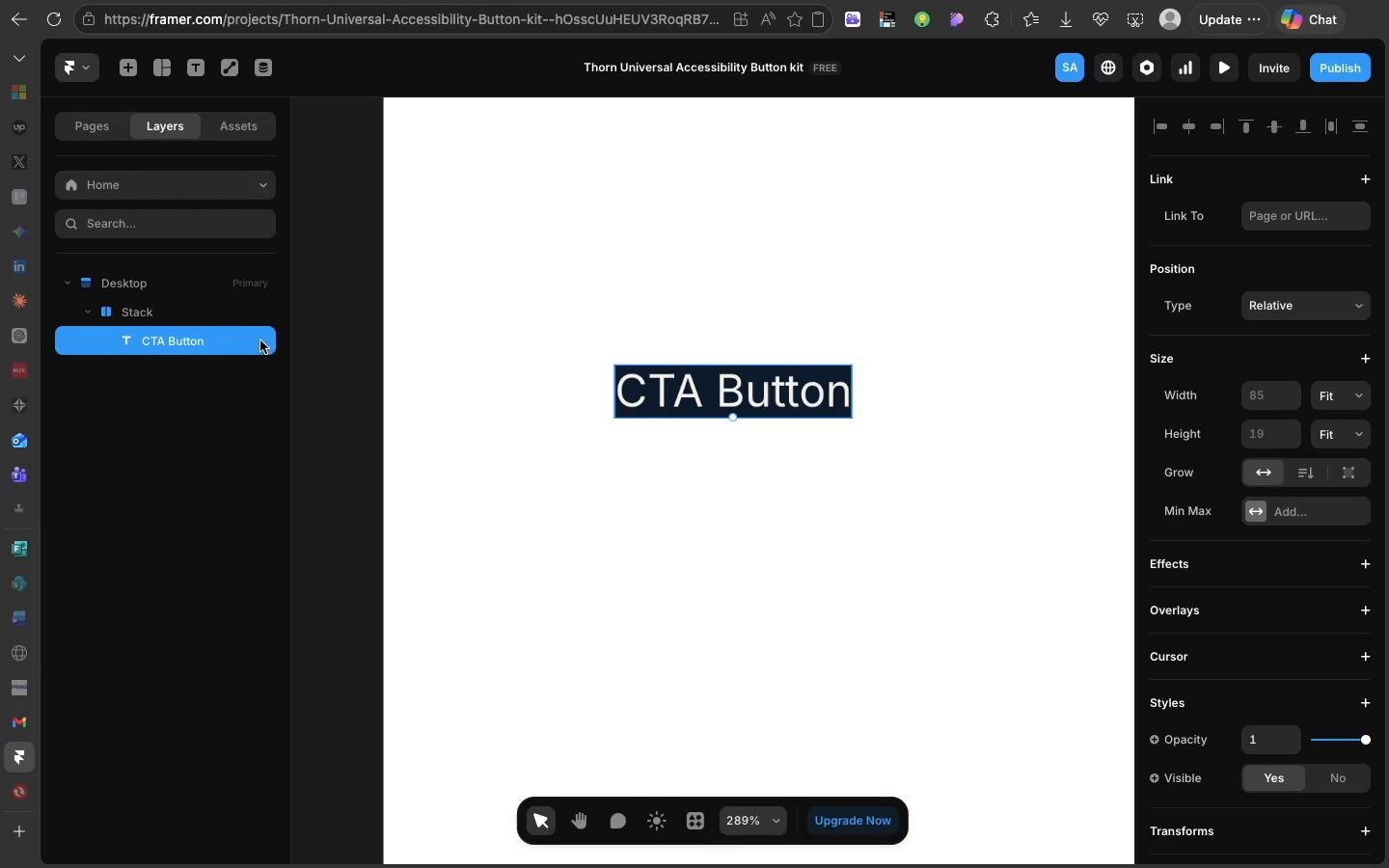 
left_click([229, 313])
 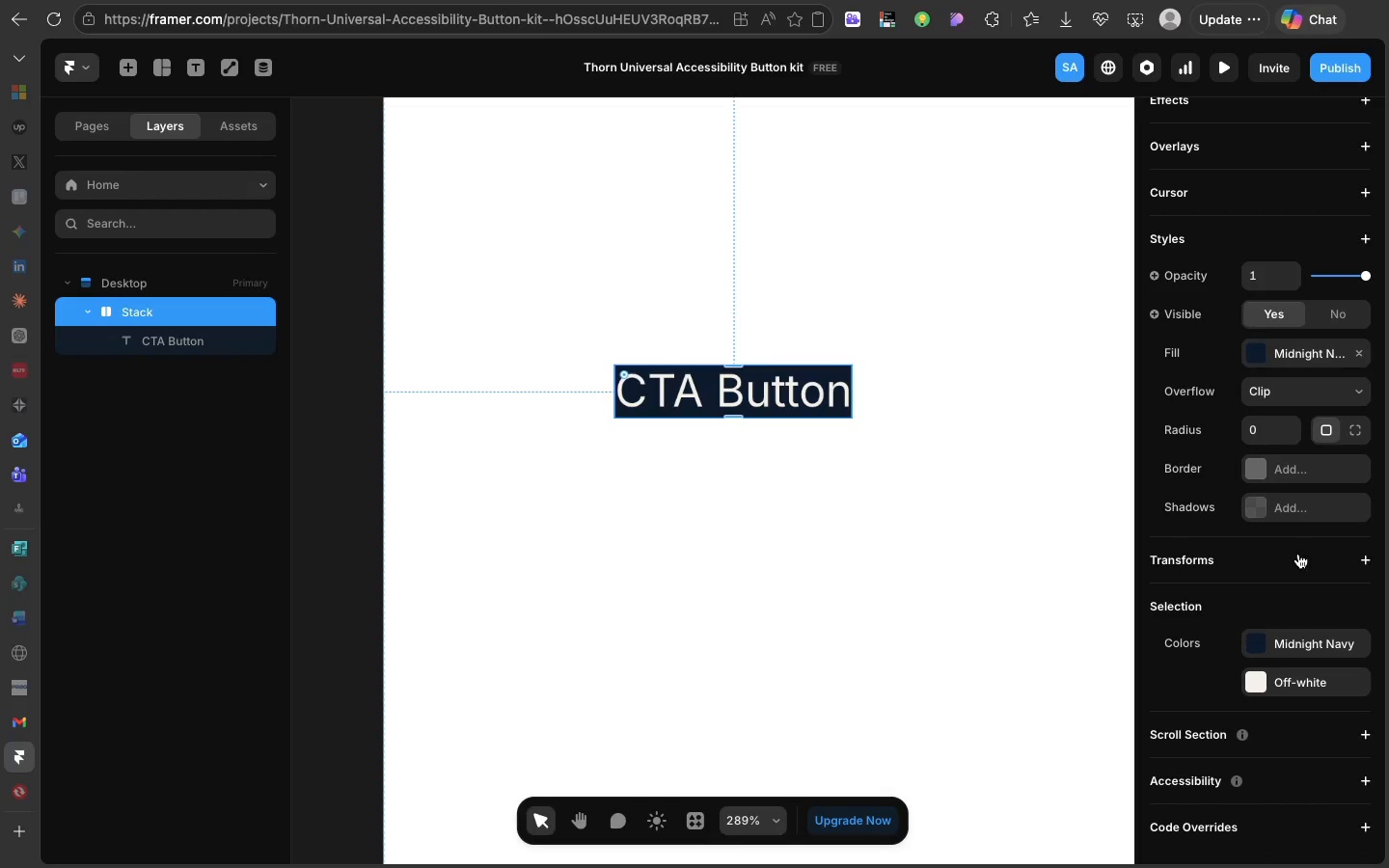 
scroll: coordinate [1301, 553], scroll_direction: up, amount: 19.0
 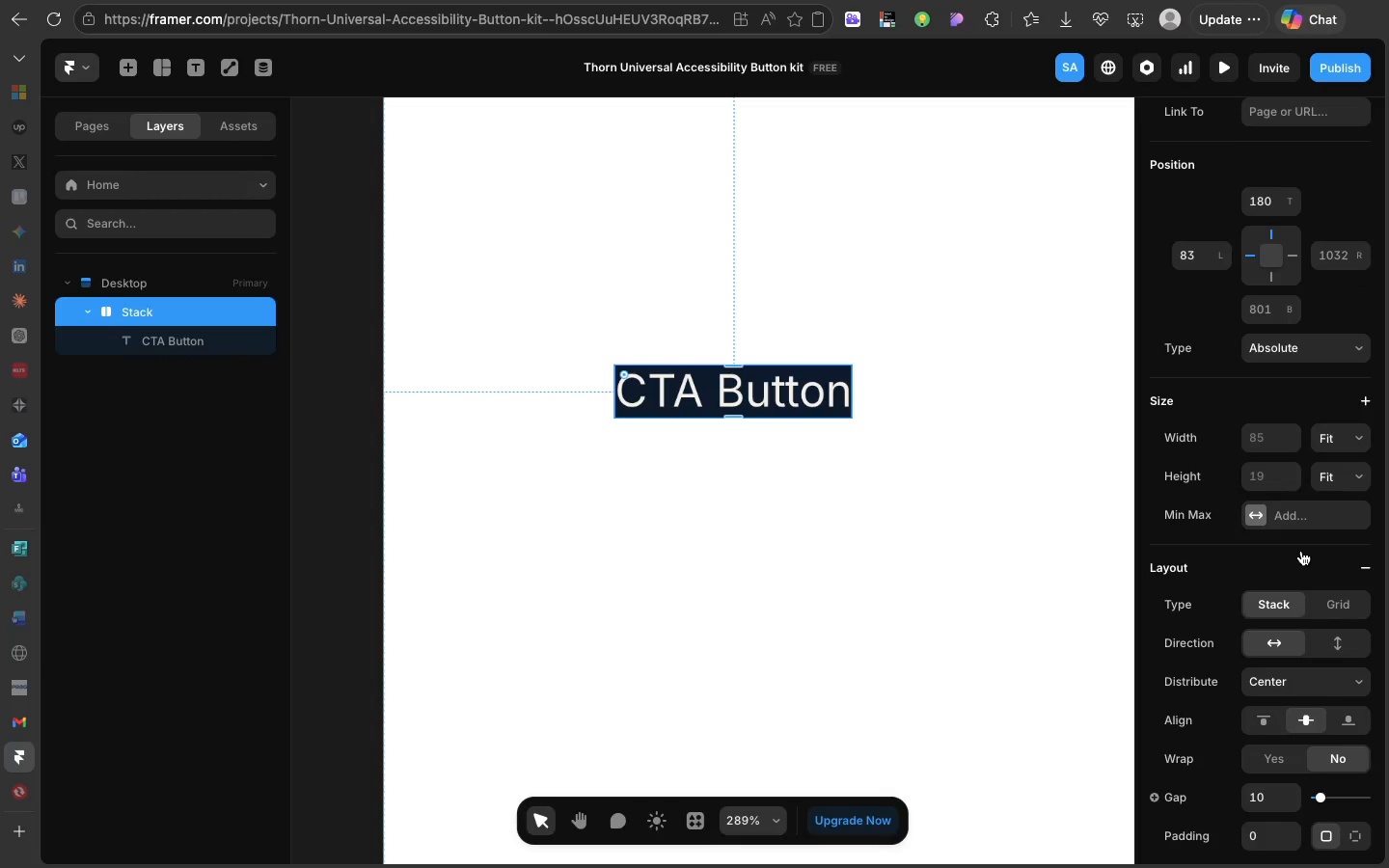 
wait(13.1)
 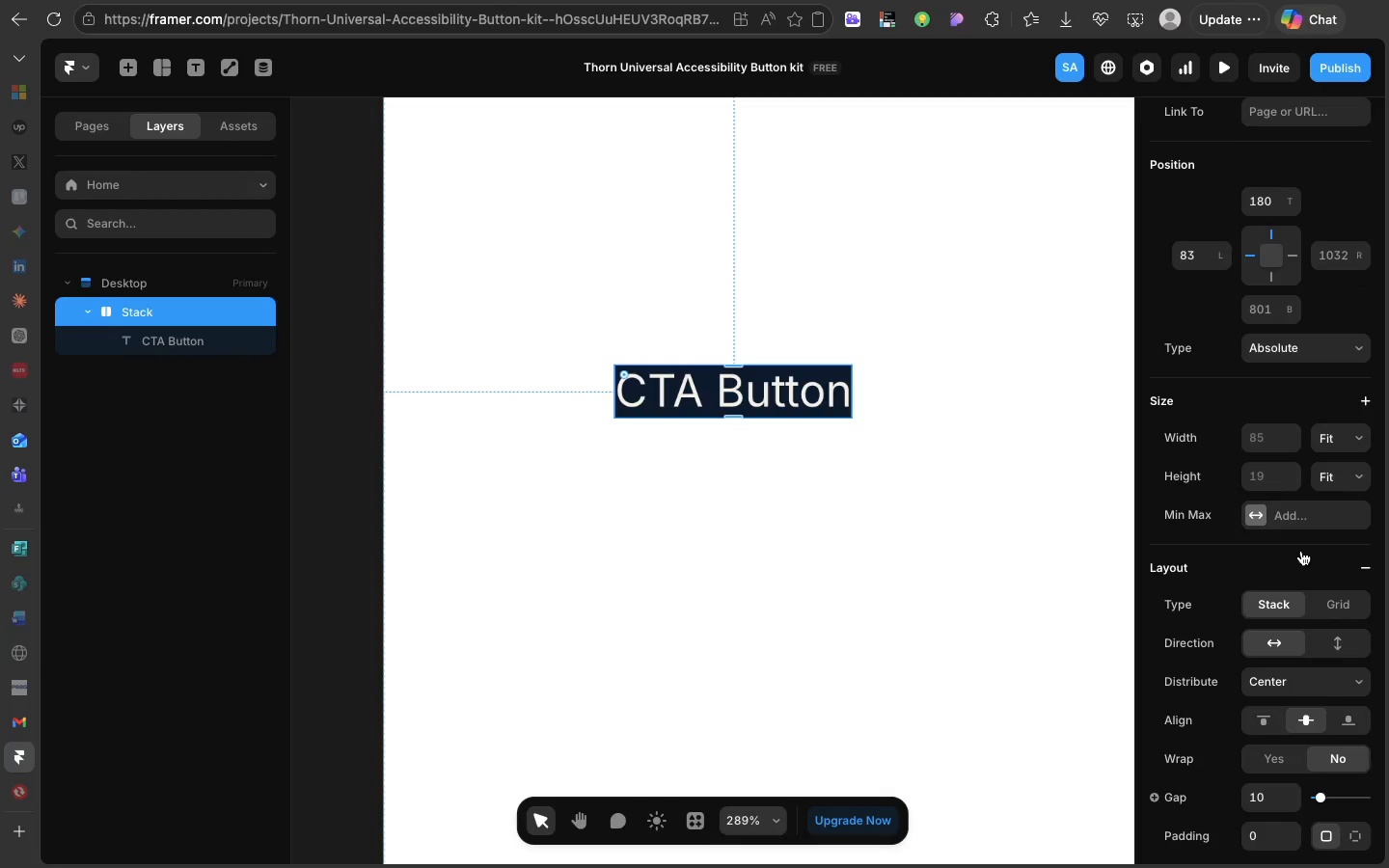 
left_click([245, 349])
 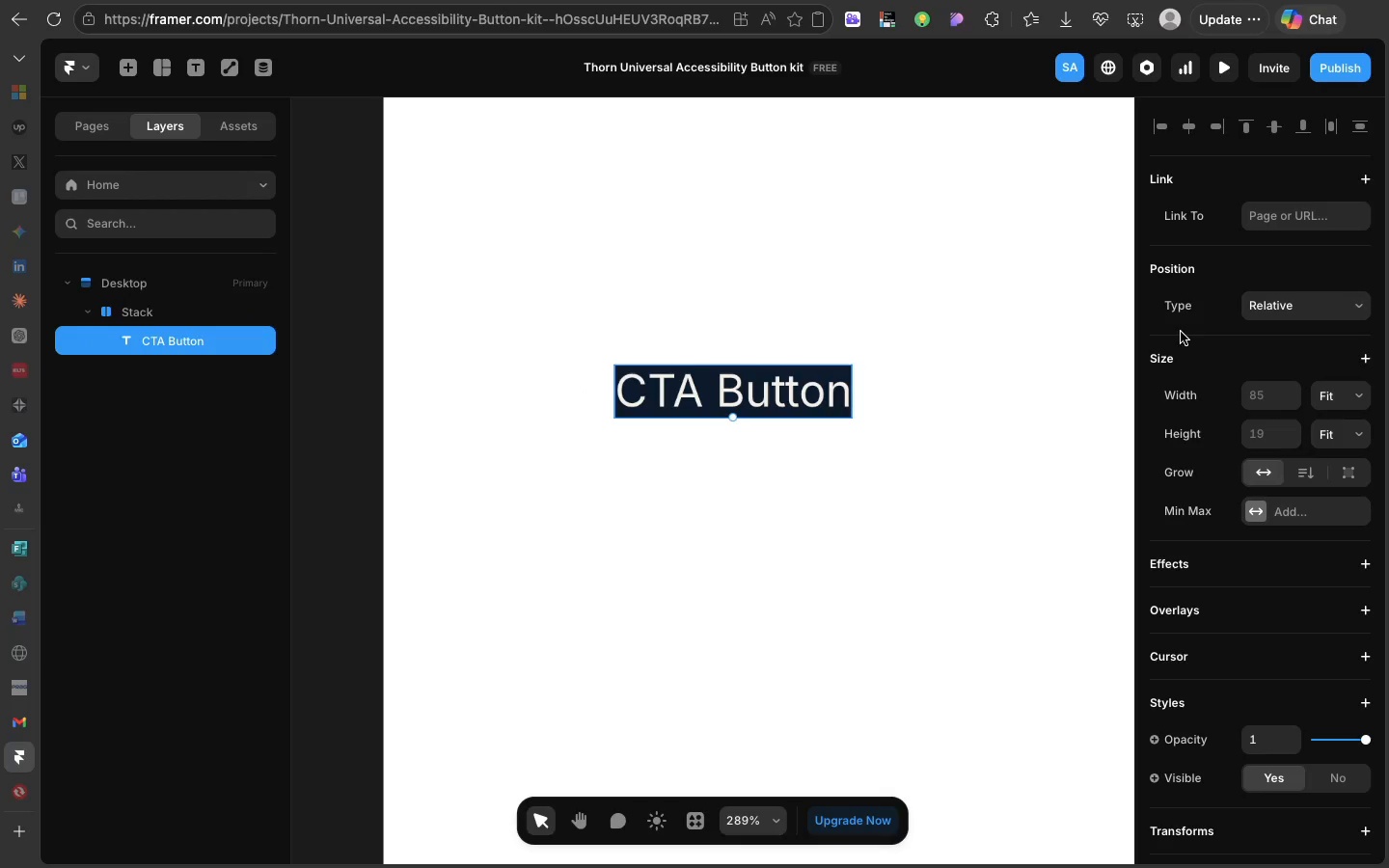 
scroll: coordinate [1182, 331], scroll_direction: down, amount: 15.0
 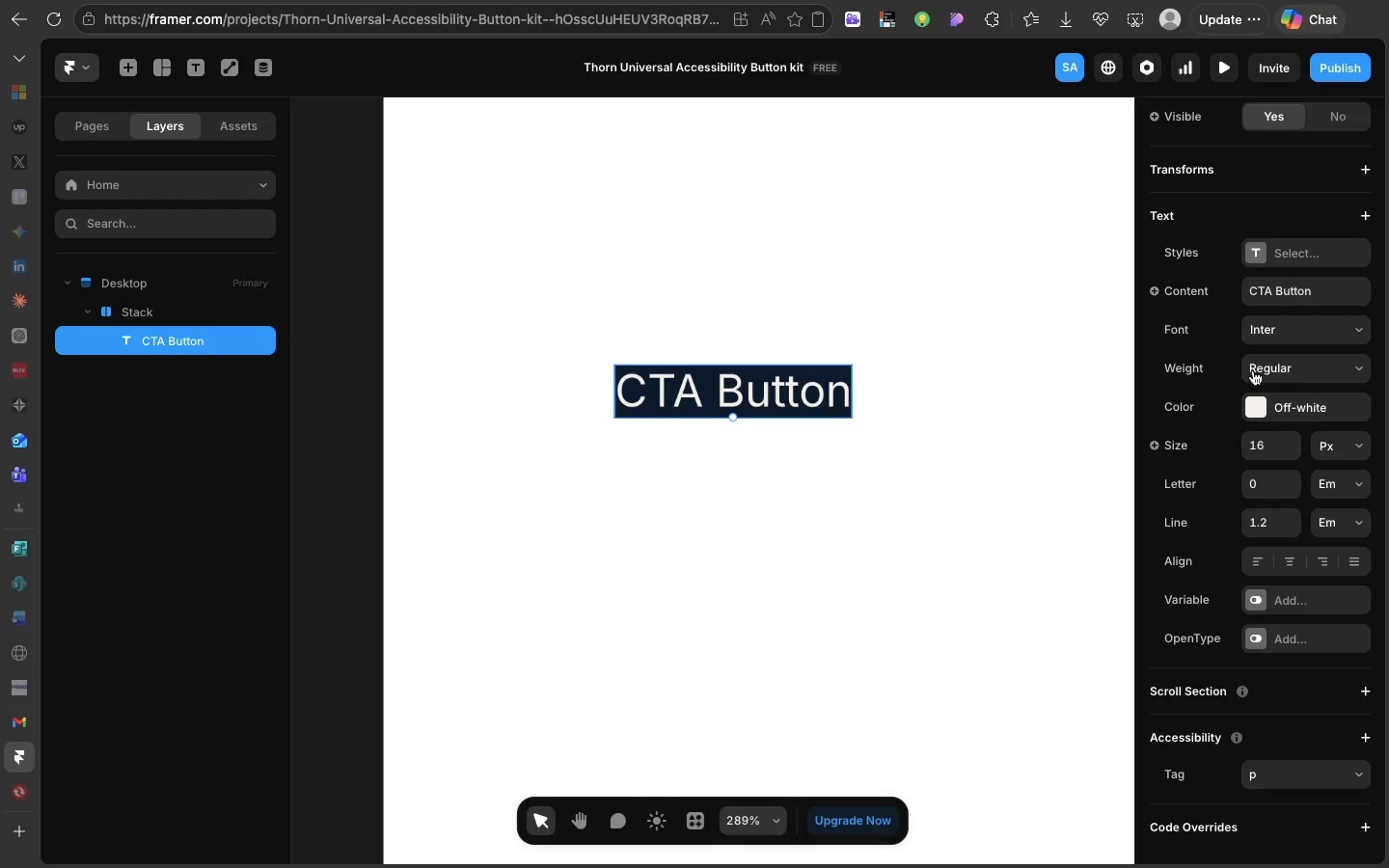 
left_click([1251, 363])
 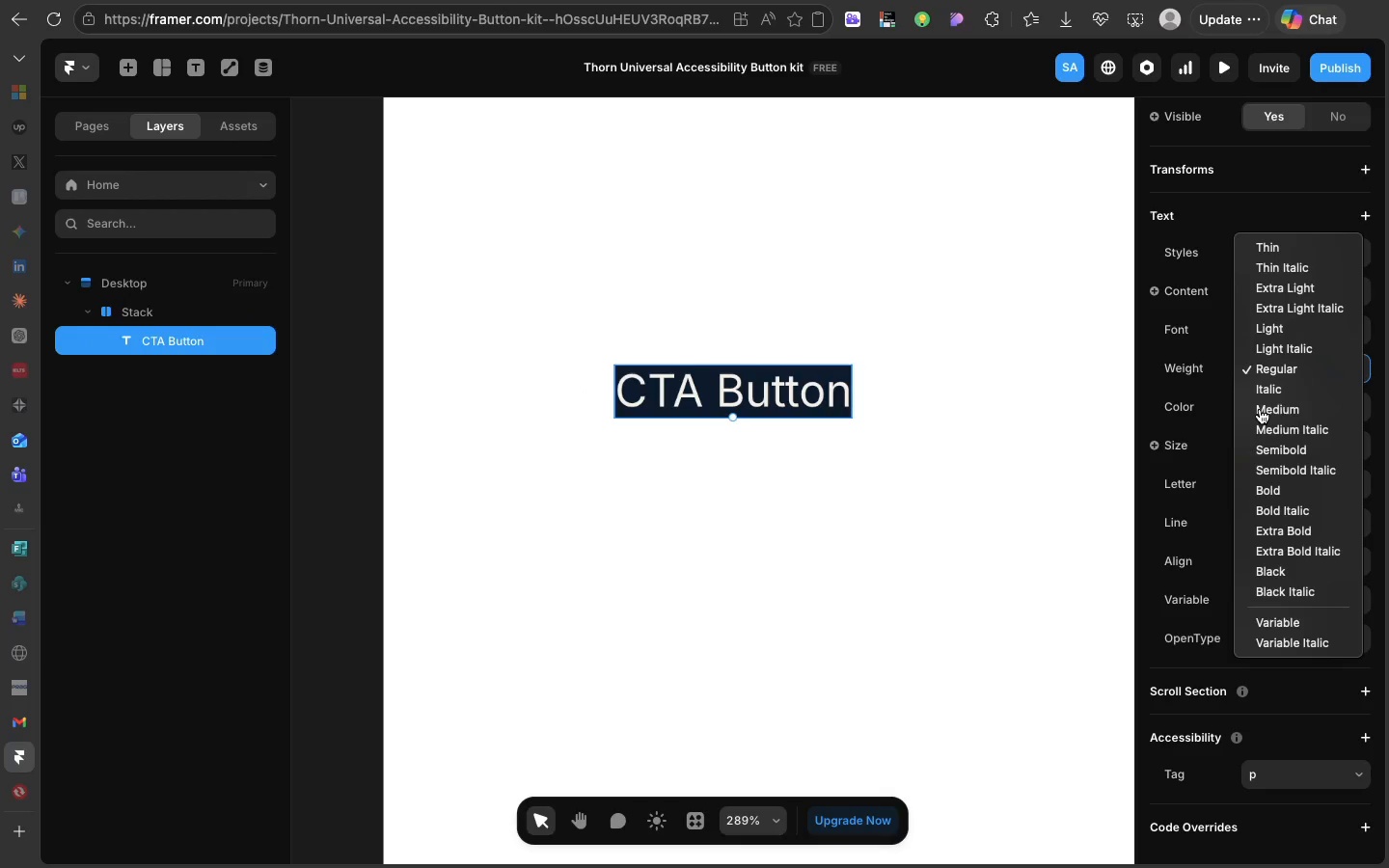 
left_click([1260, 409])
 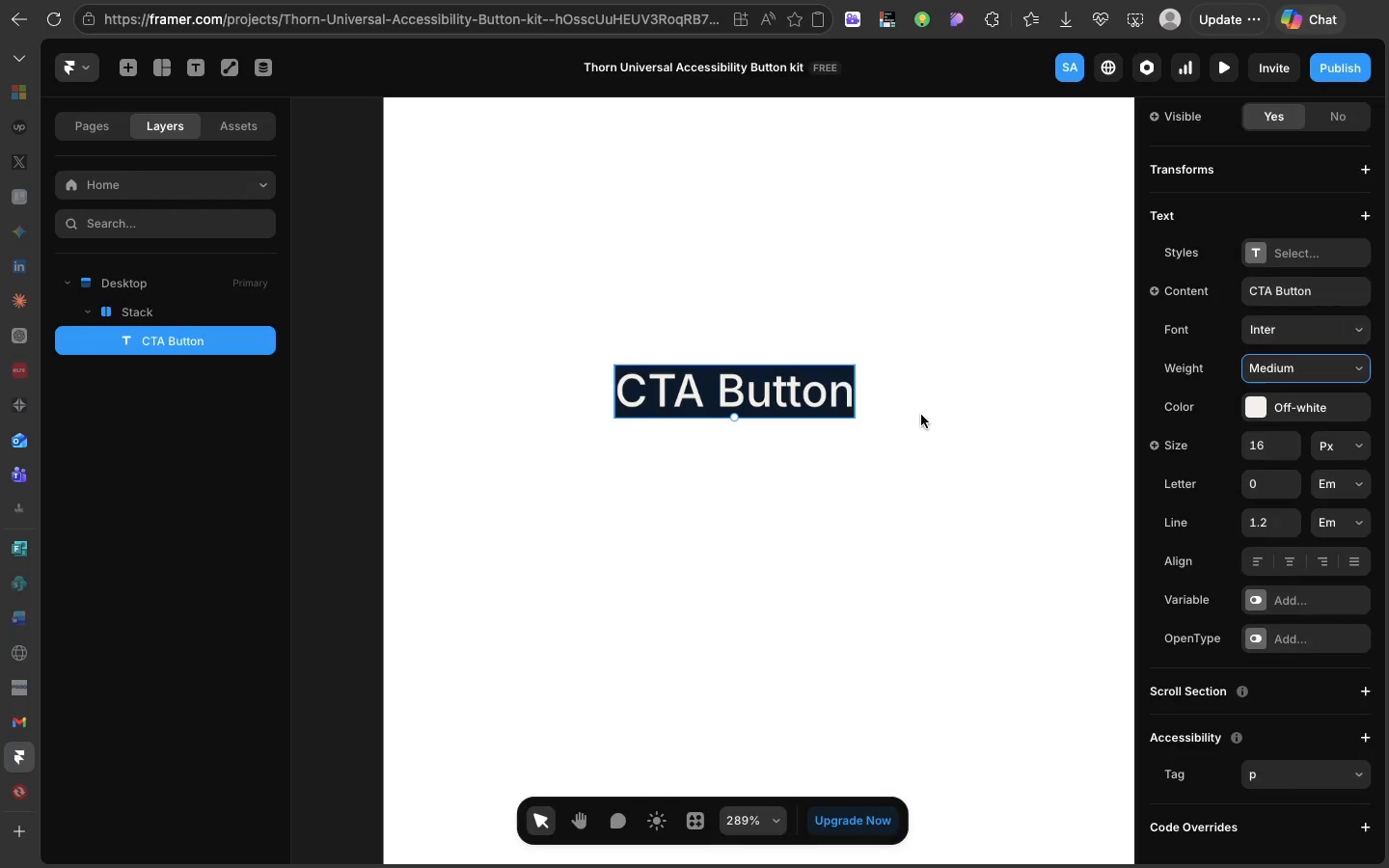 
left_click([921, 415])
 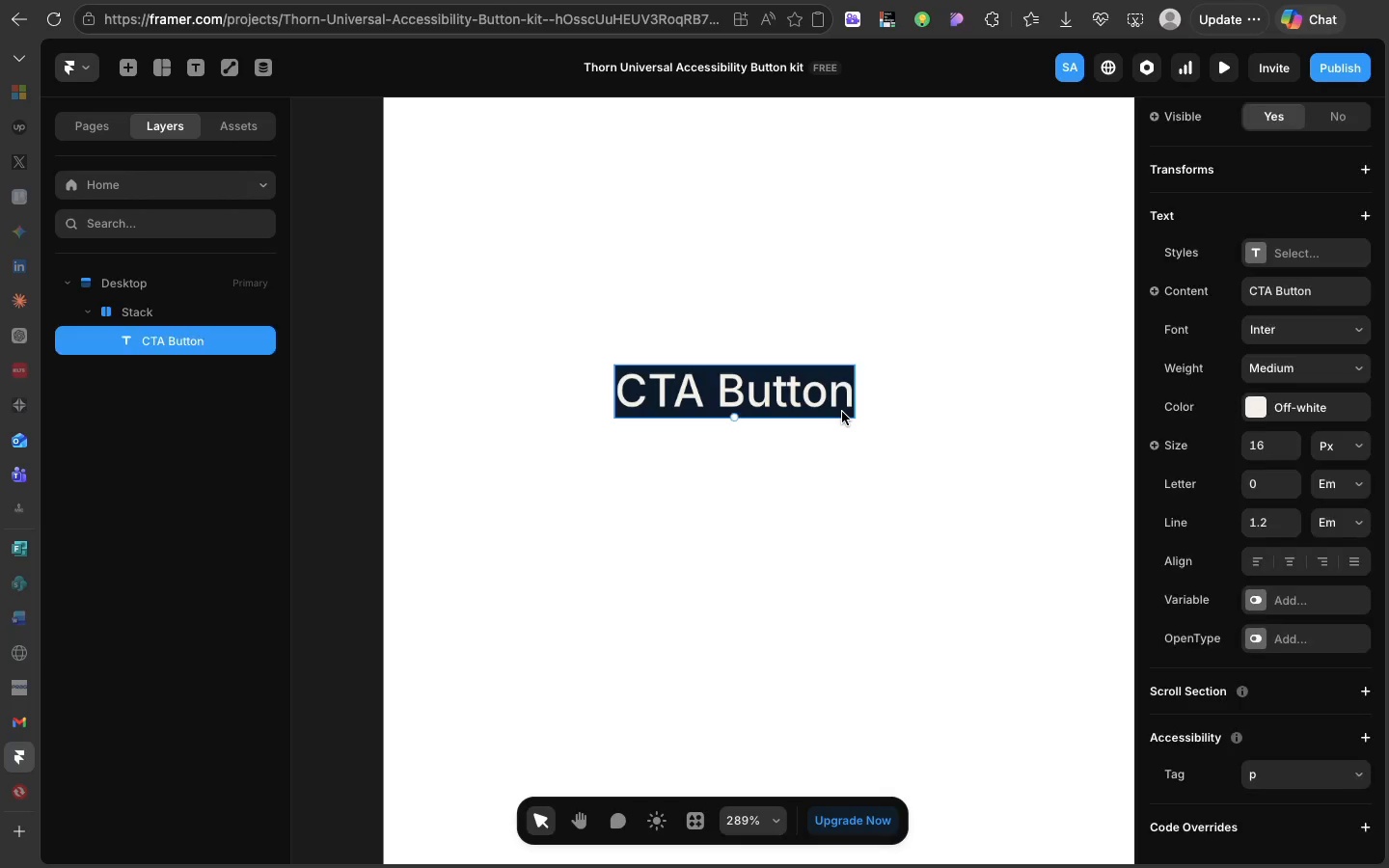 
left_click([842, 412])
 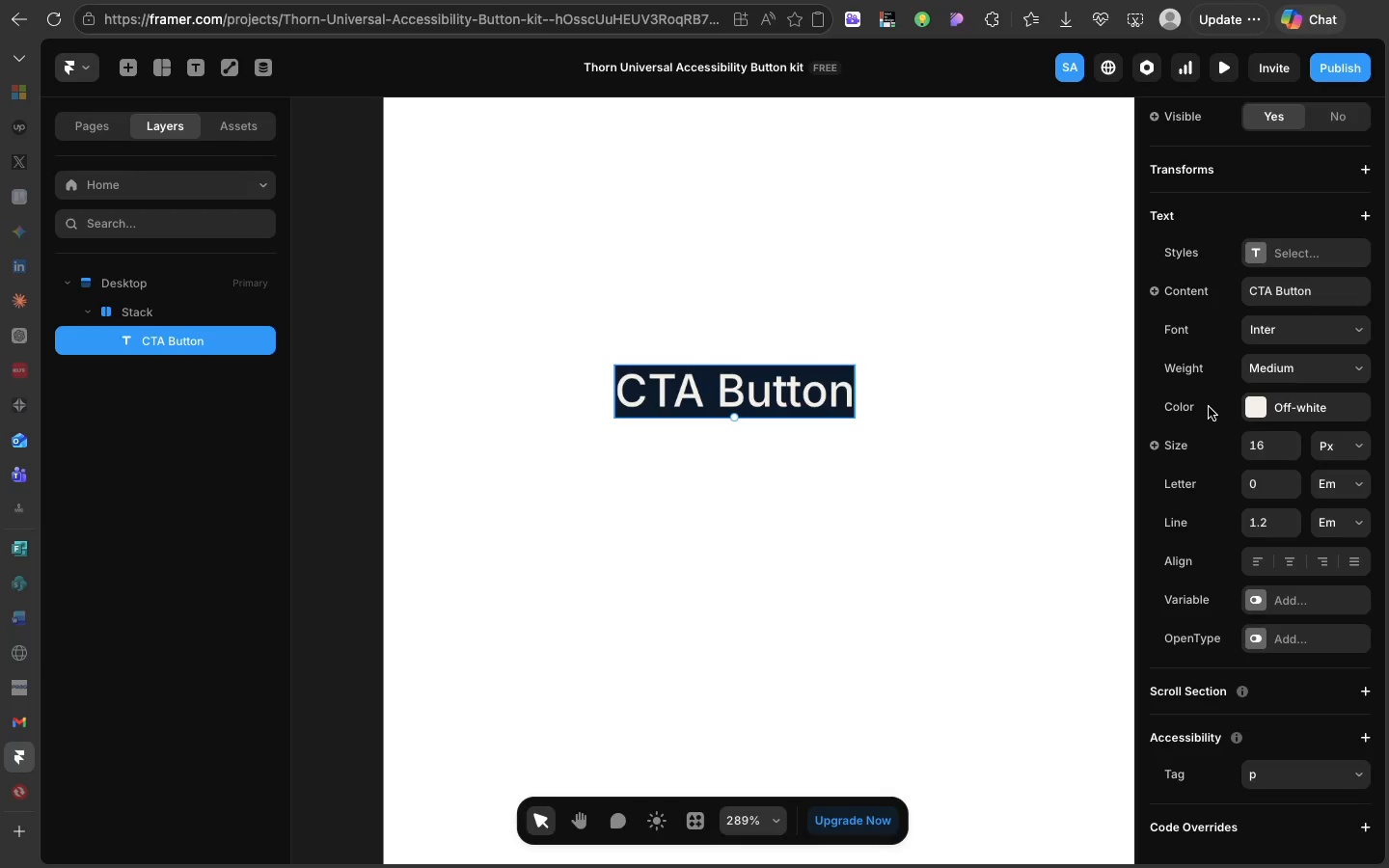 
scroll: coordinate [1211, 413], scroll_direction: up, amount: 26.0
 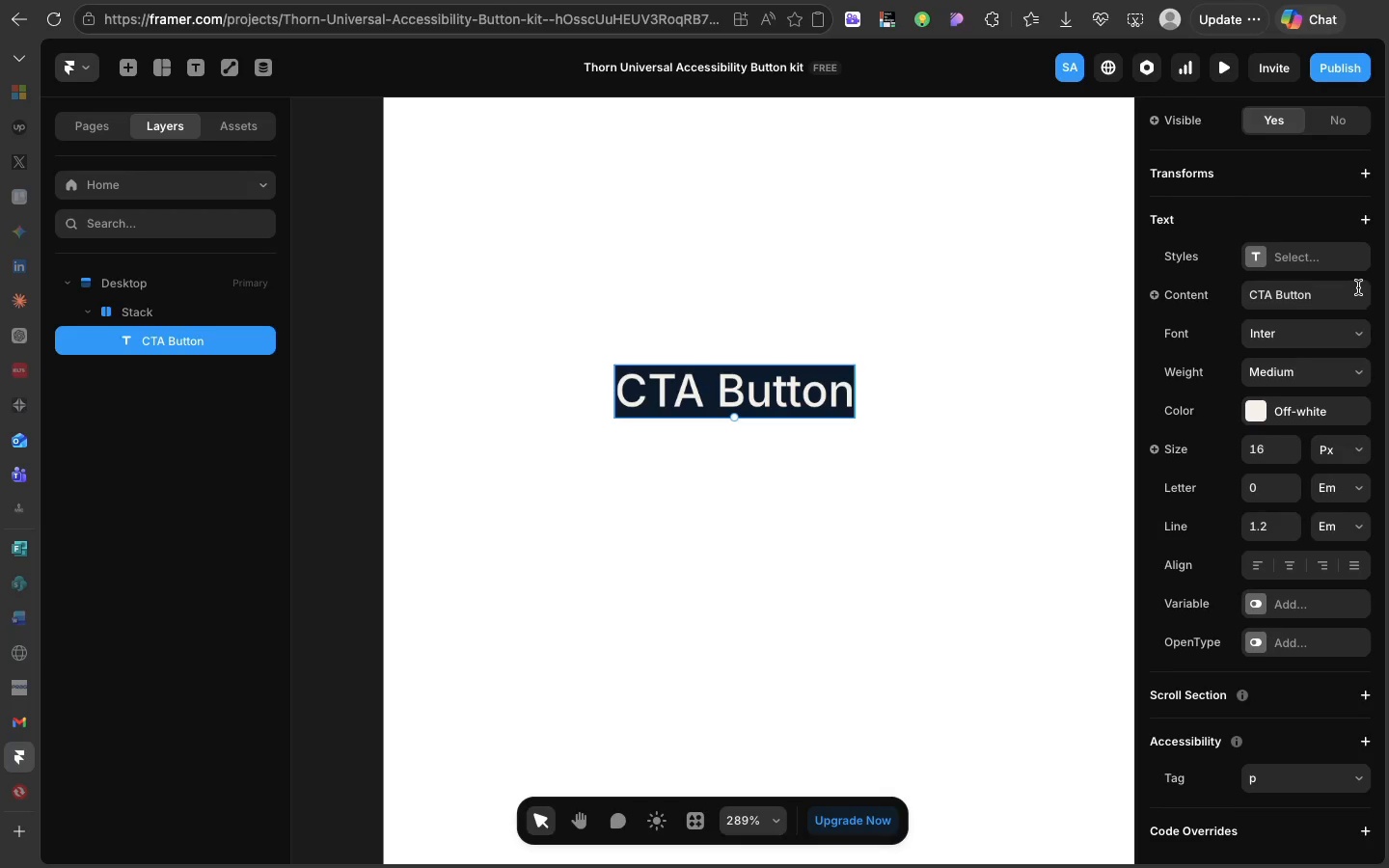 
scroll: coordinate [1358, 287], scroll_direction: down, amount: 28.0
 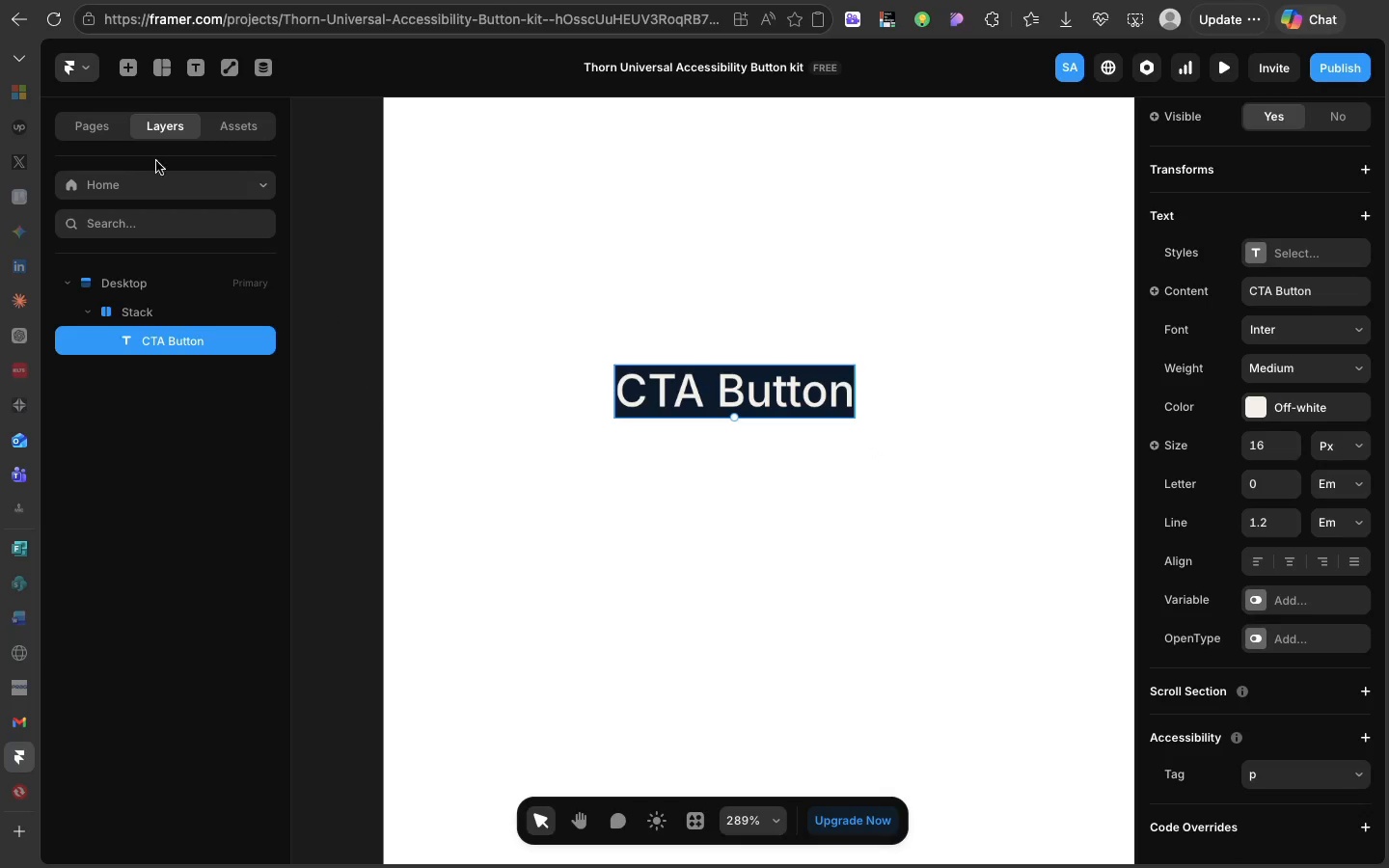 
mouse_move([206, 319])
 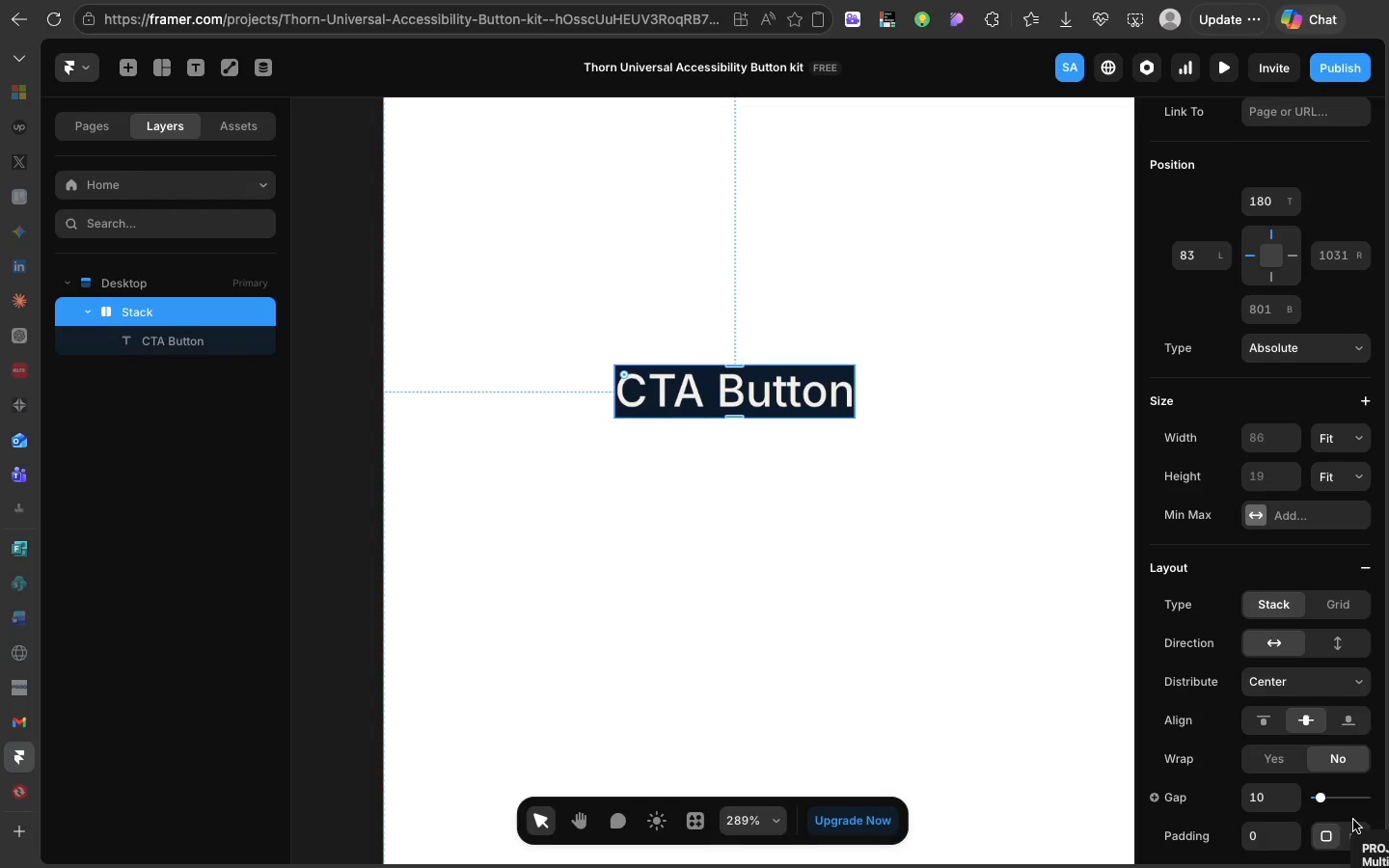 
left_click([1353, 820])
 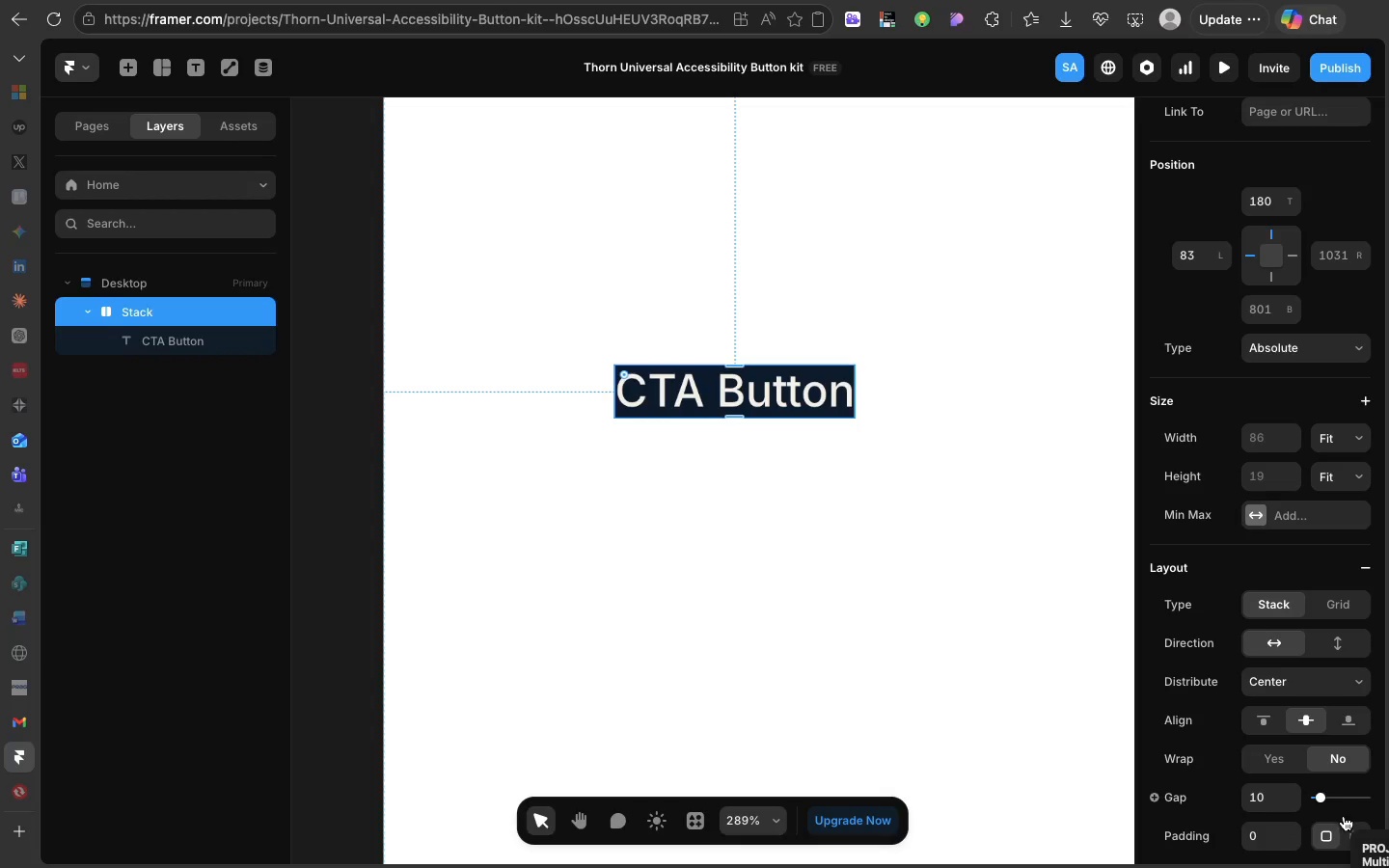 
left_click([1340, 827])
 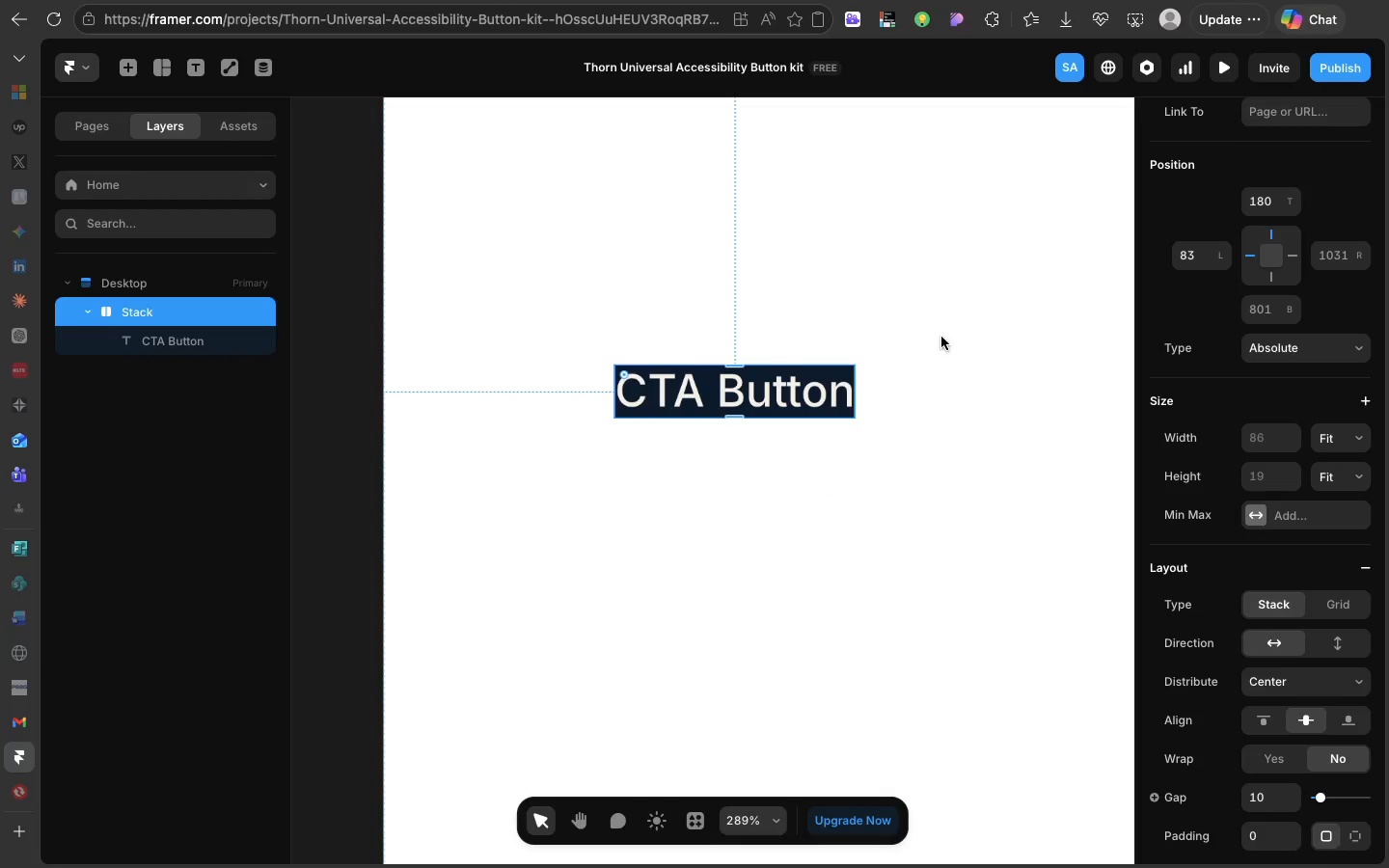 
scroll: coordinate [984, 315], scroll_direction: up, amount: 11.0
 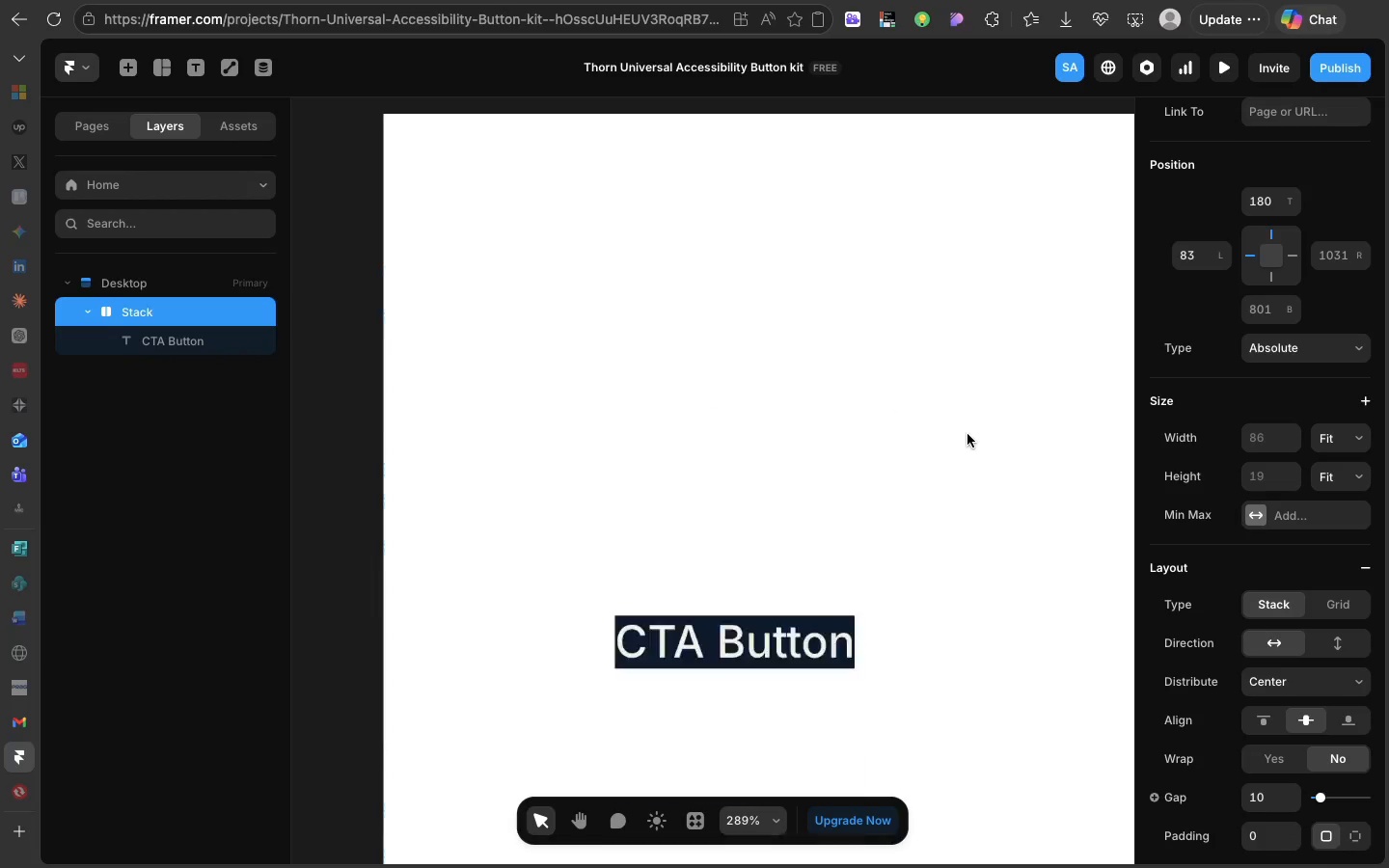 
scroll: coordinate [967, 434], scroll_direction: down, amount: 14.0
 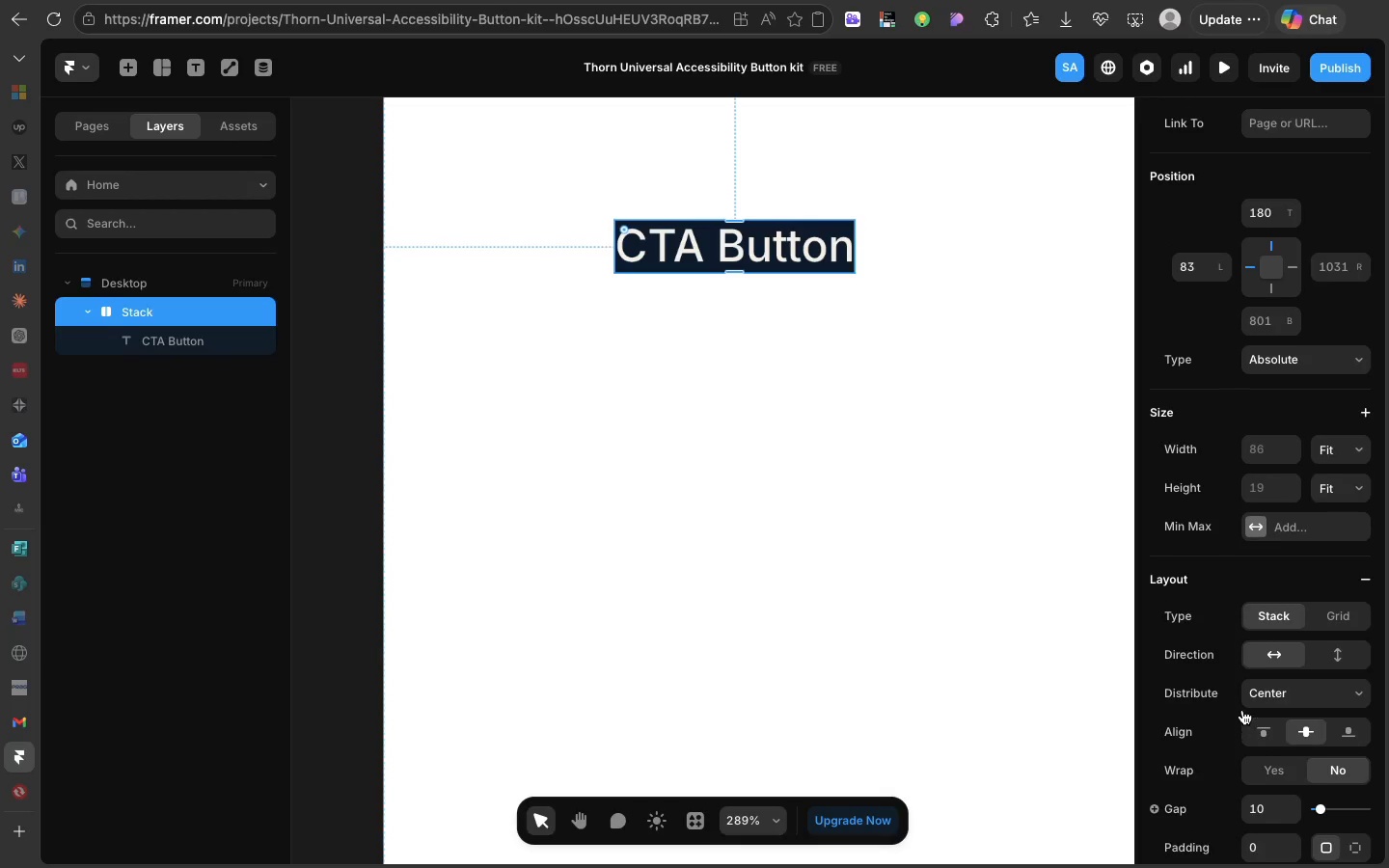 
scroll: coordinate [1242, 710], scroll_direction: up, amount: 2.0
 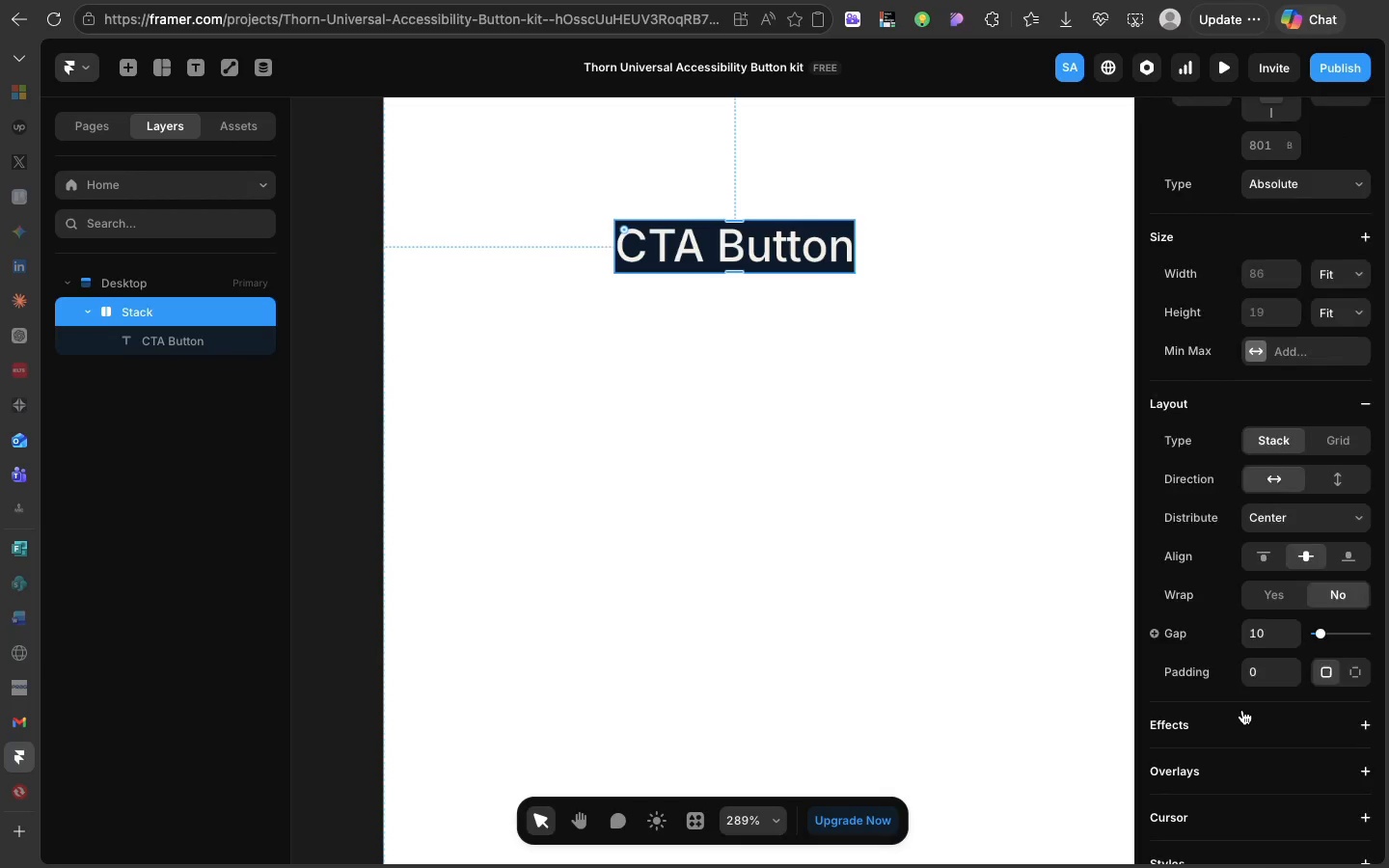 
scroll: coordinate [1242, 710], scroll_direction: down, amount: 9.0
 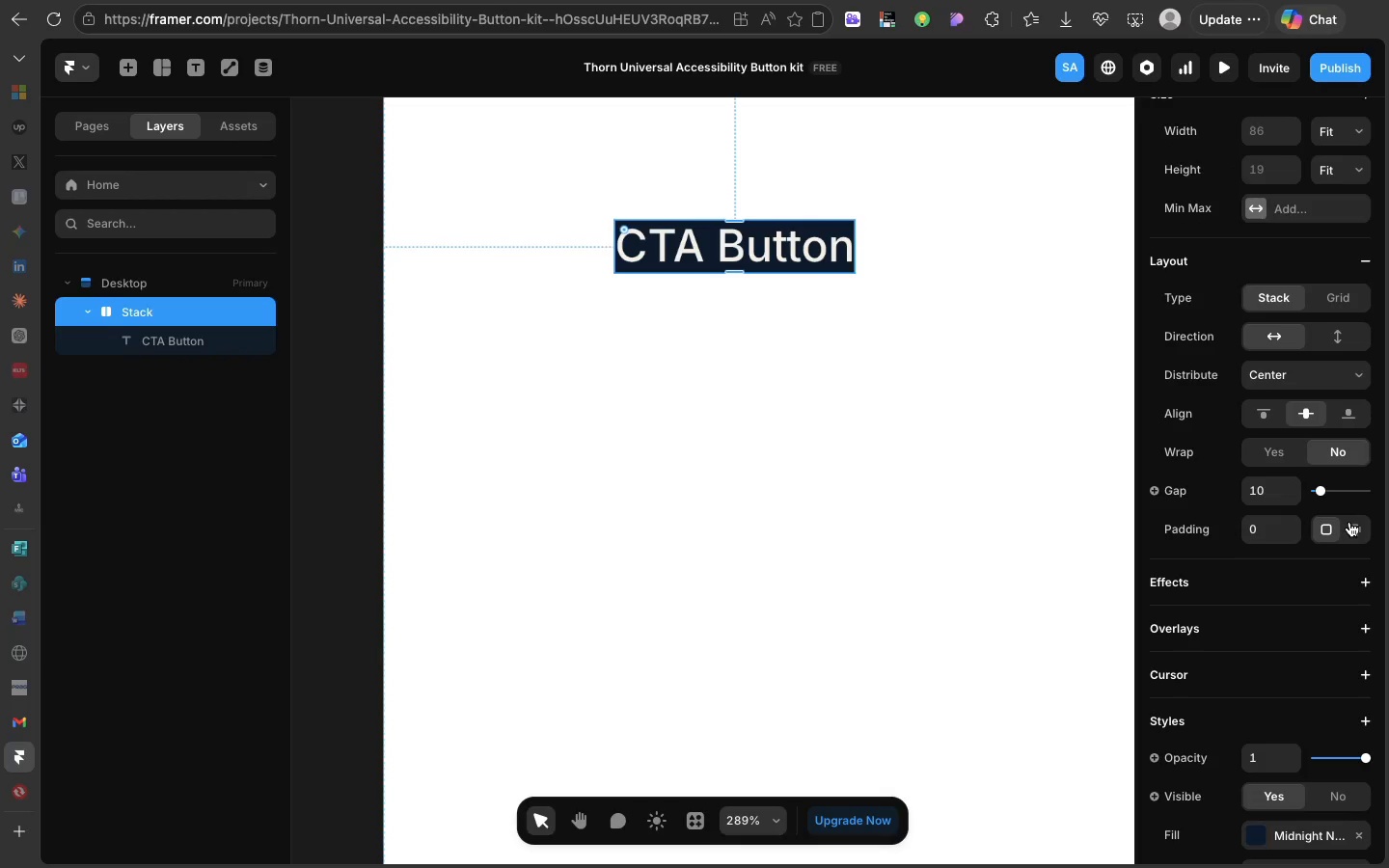 
left_click([1349, 522])
 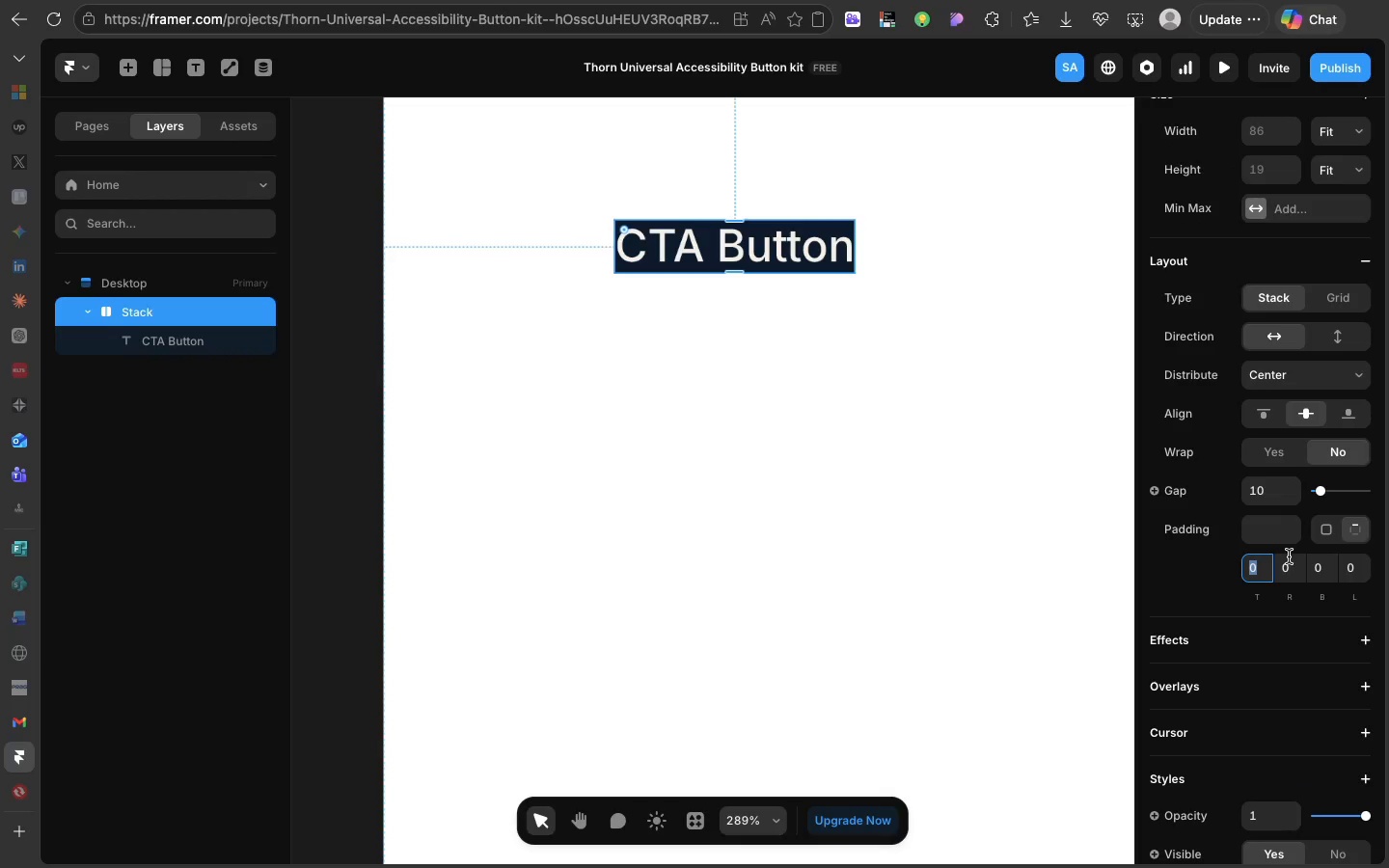 
type(16)
 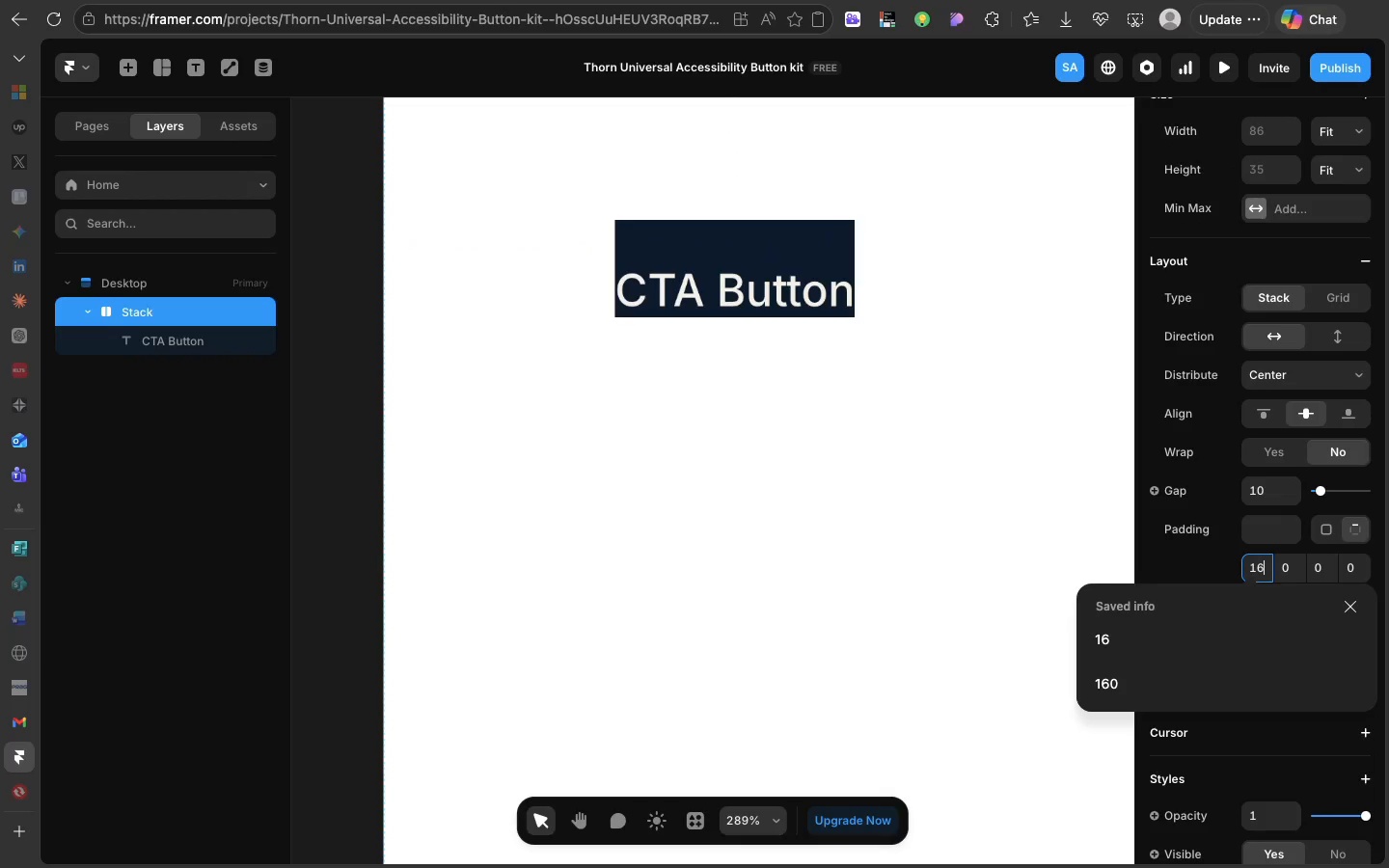 
key(Enter)
 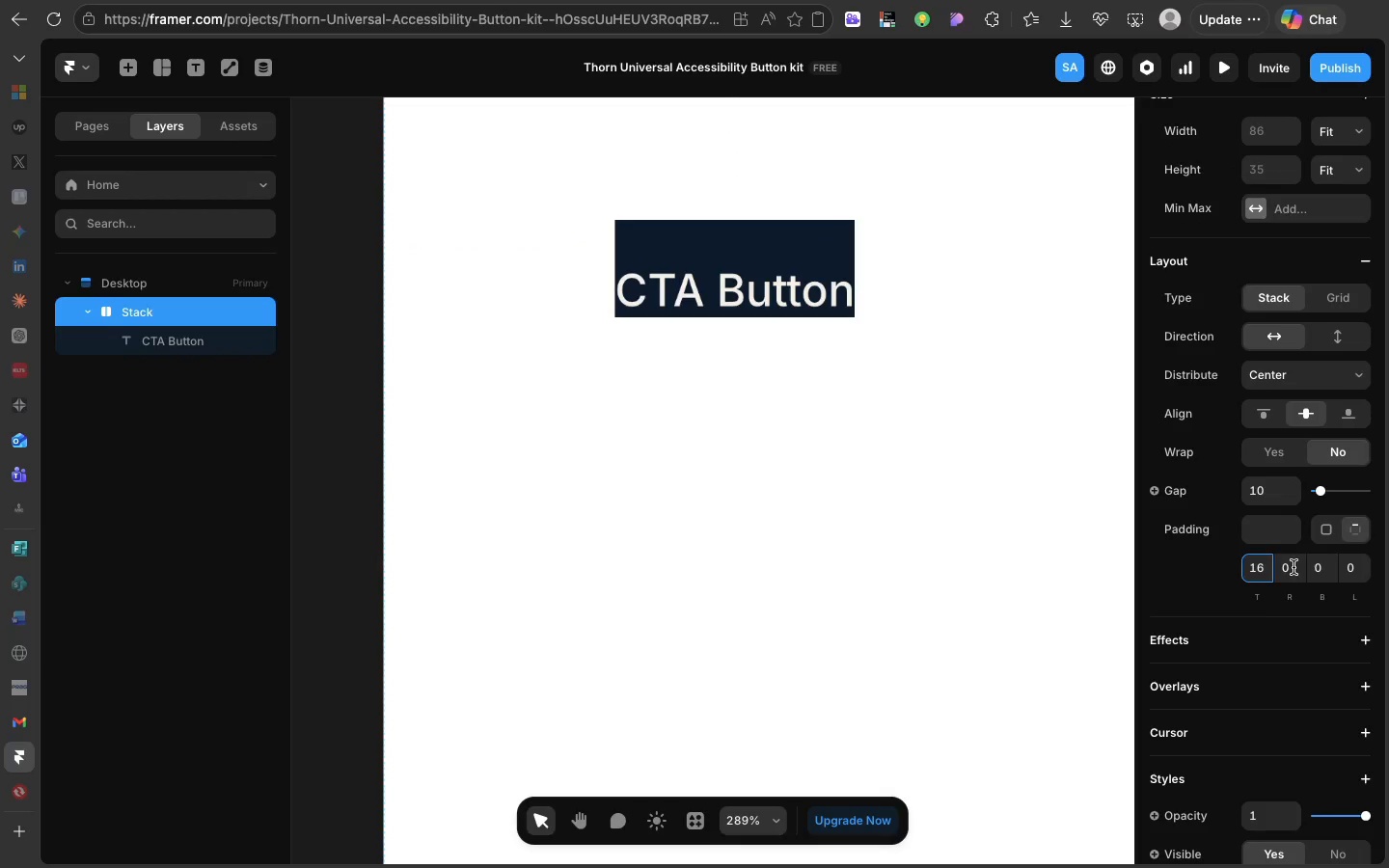 
left_click([1294, 567])
 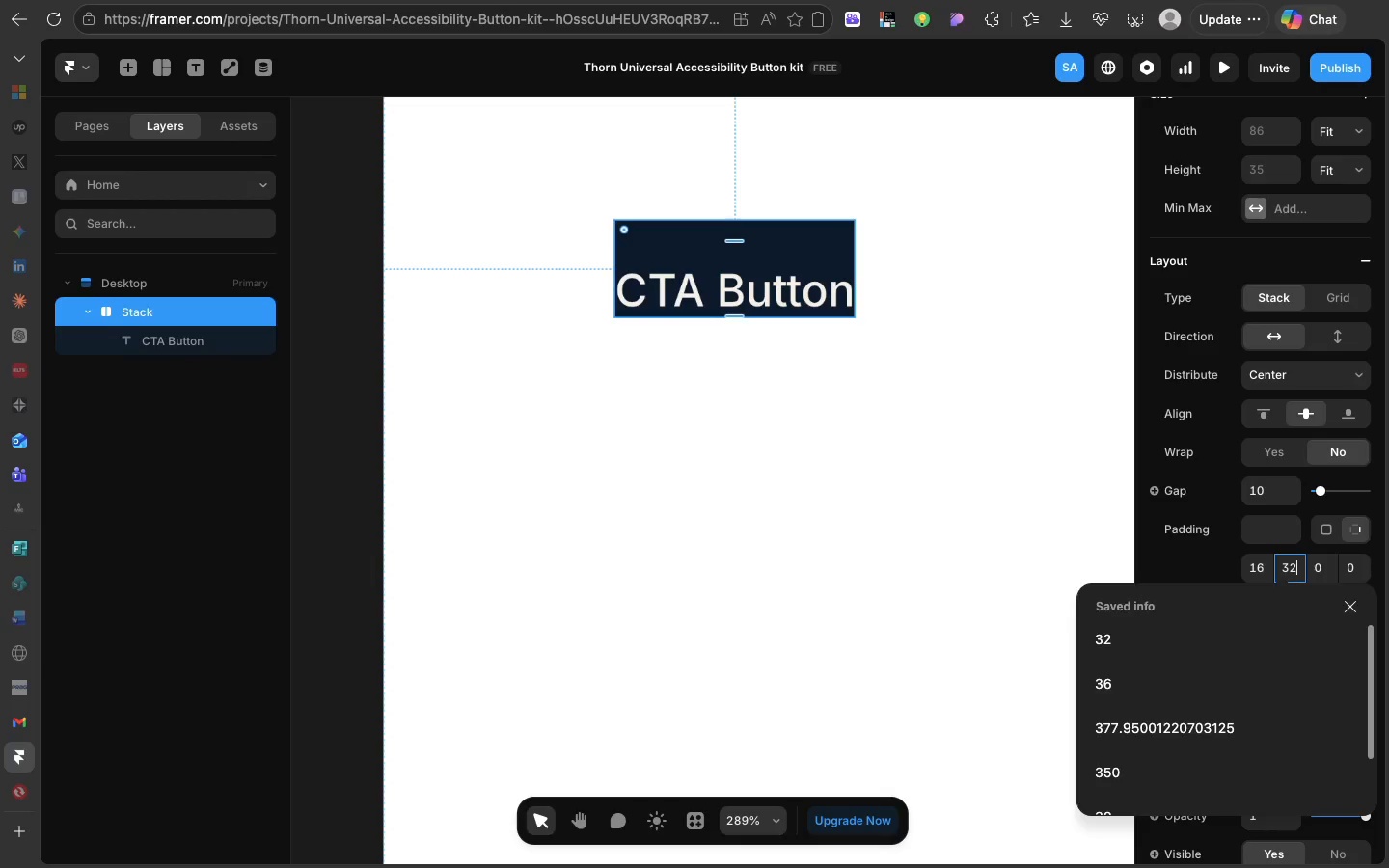 
type(32)
 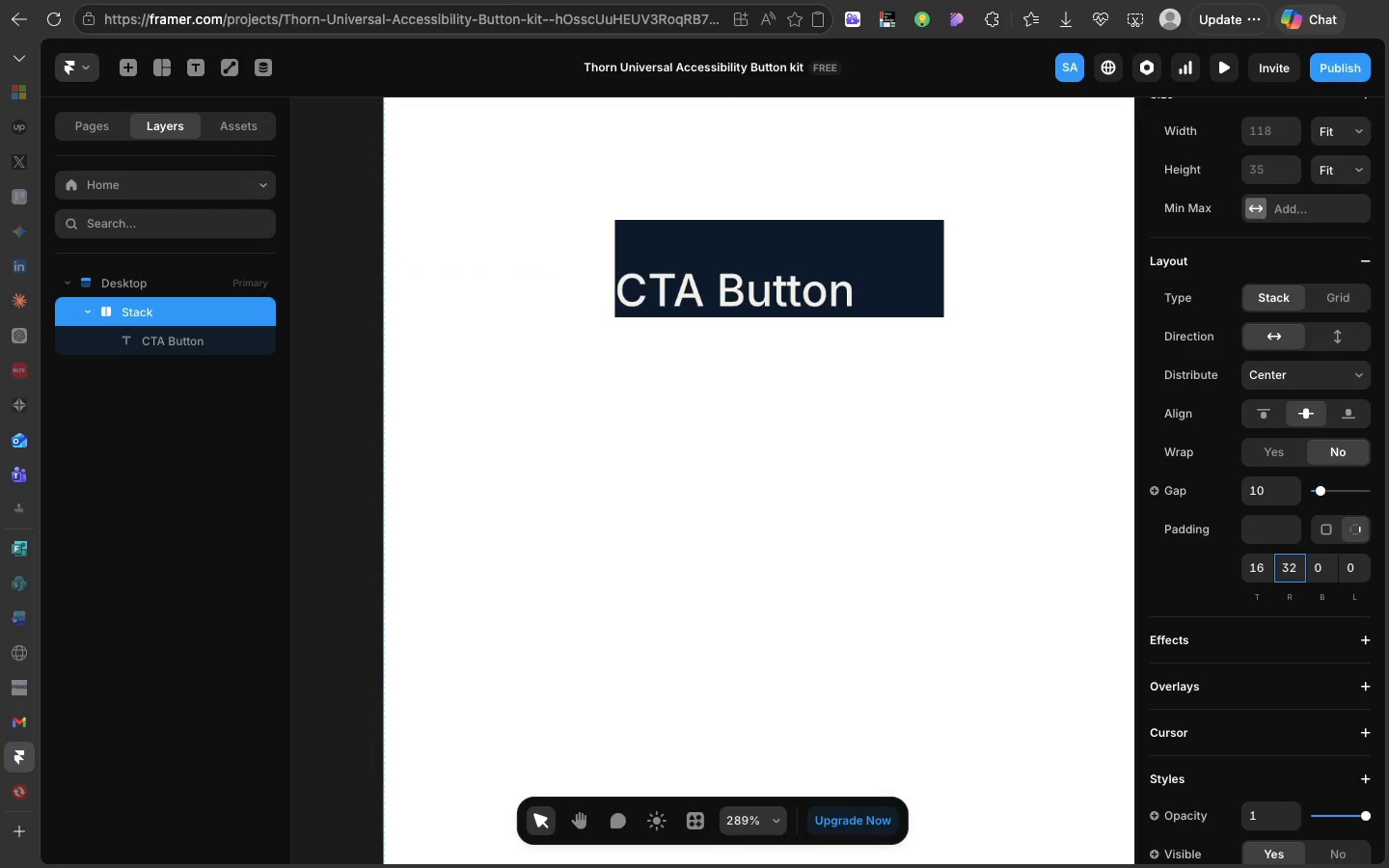 
key(Enter)
 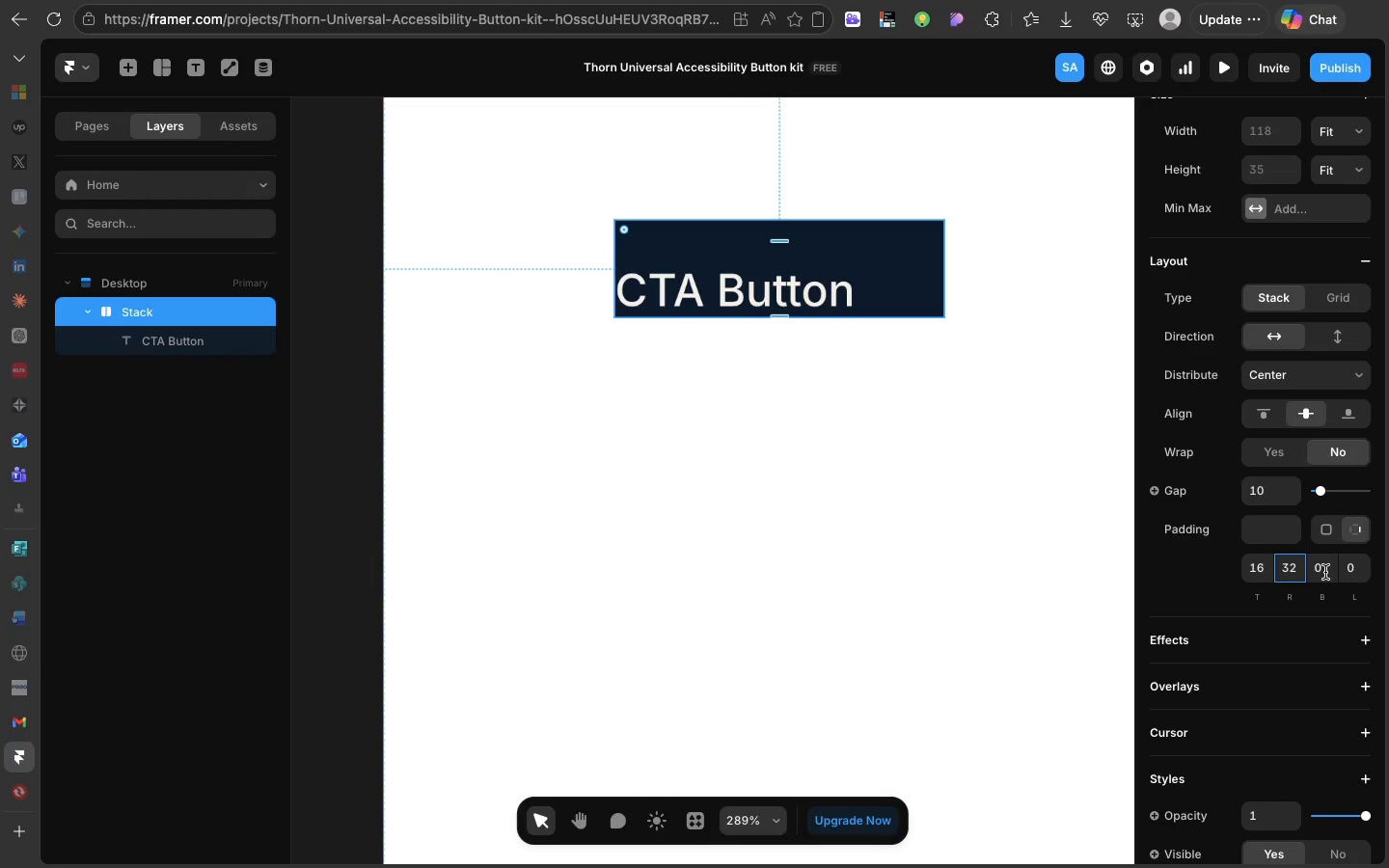 
left_click([1325, 572])
 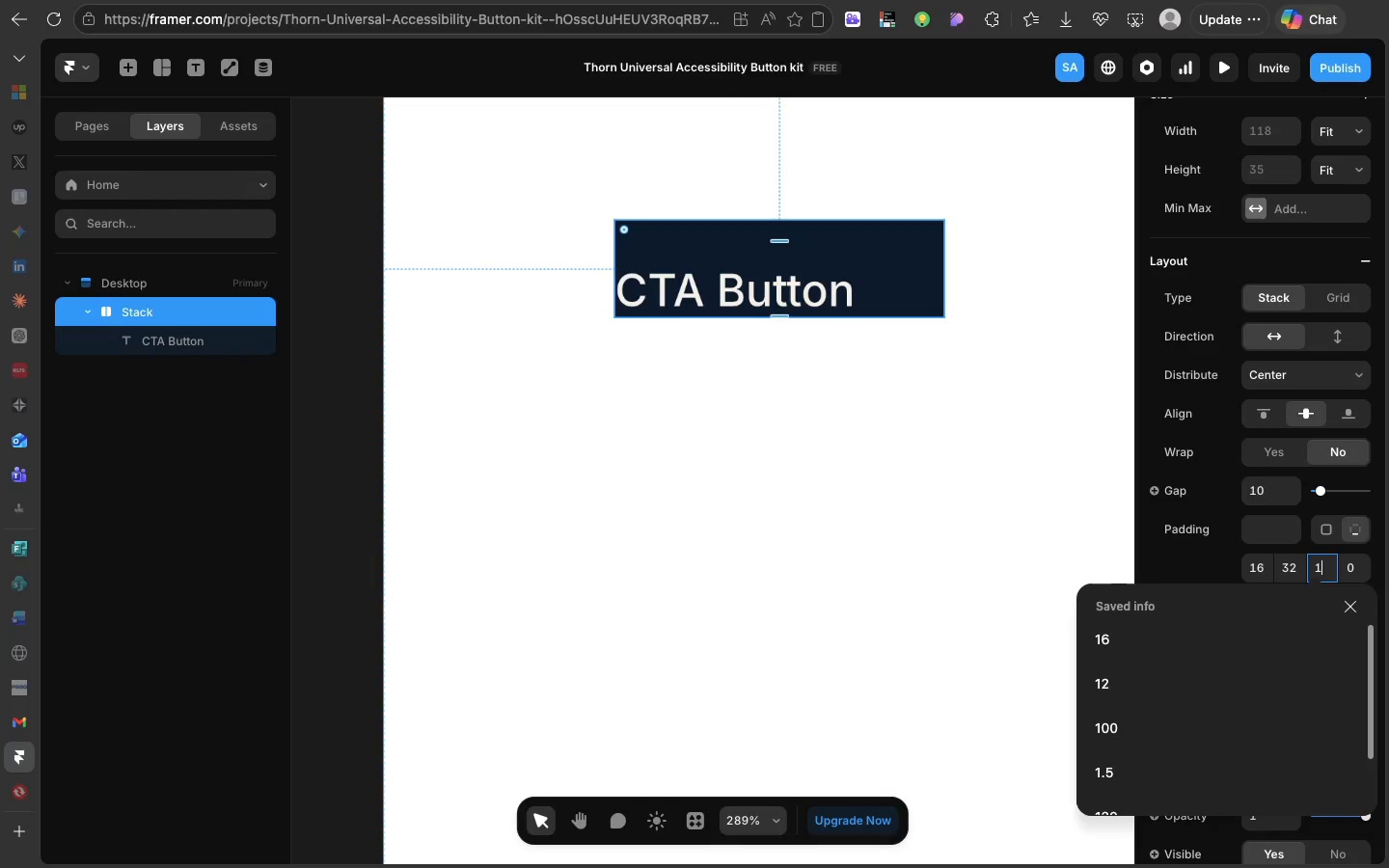 
type(16)
 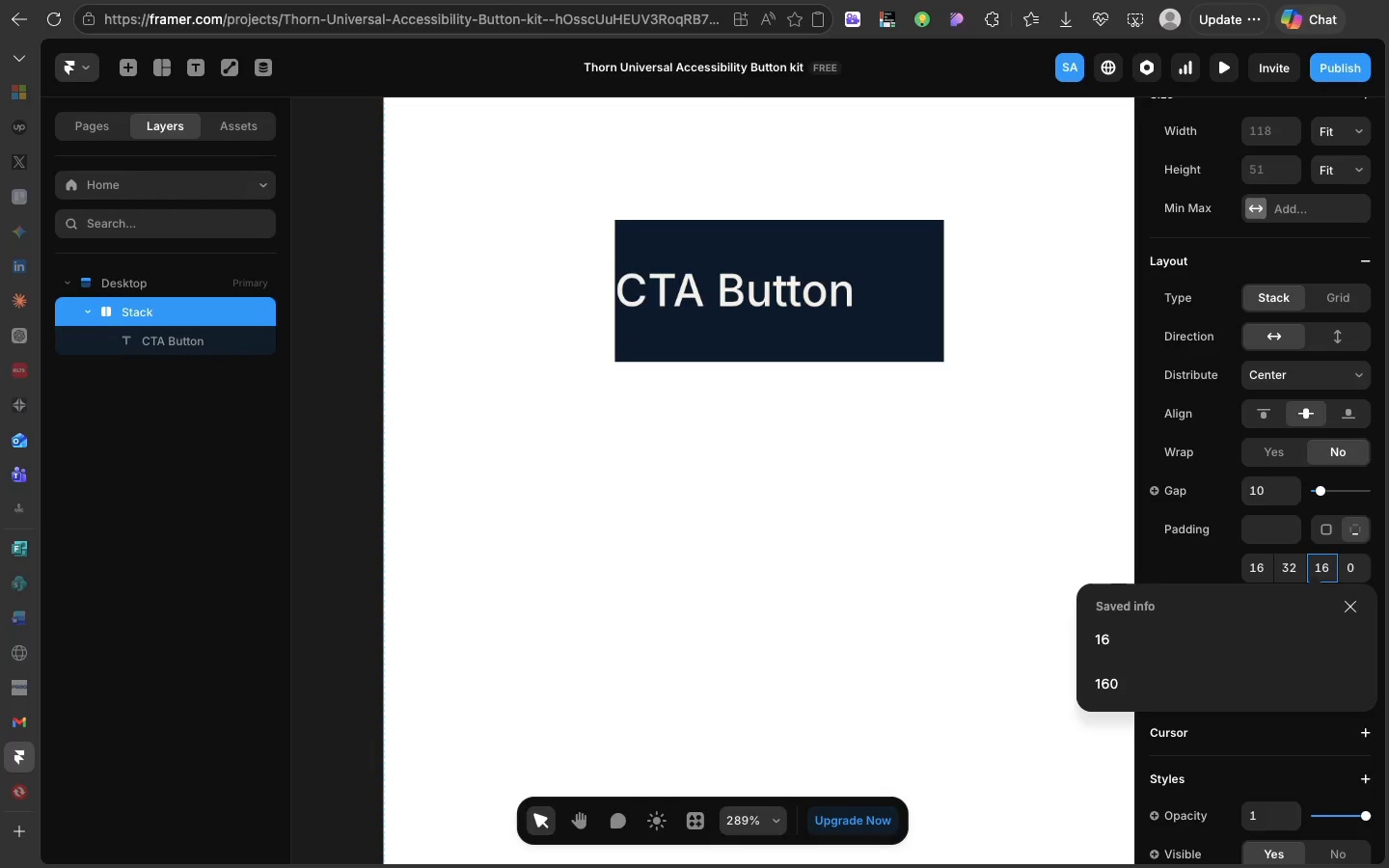 
key(Enter)
 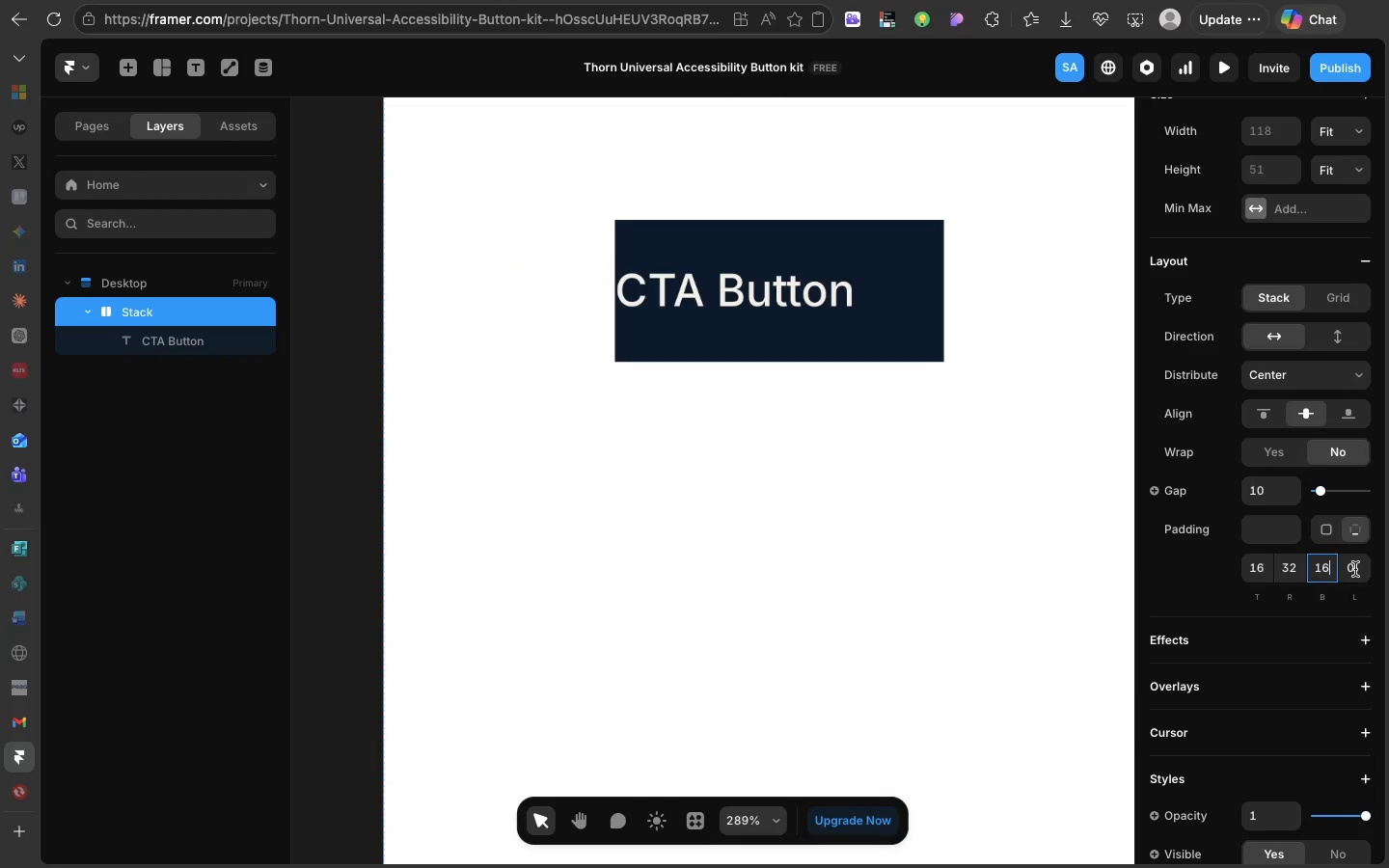 
left_click([1355, 569])
 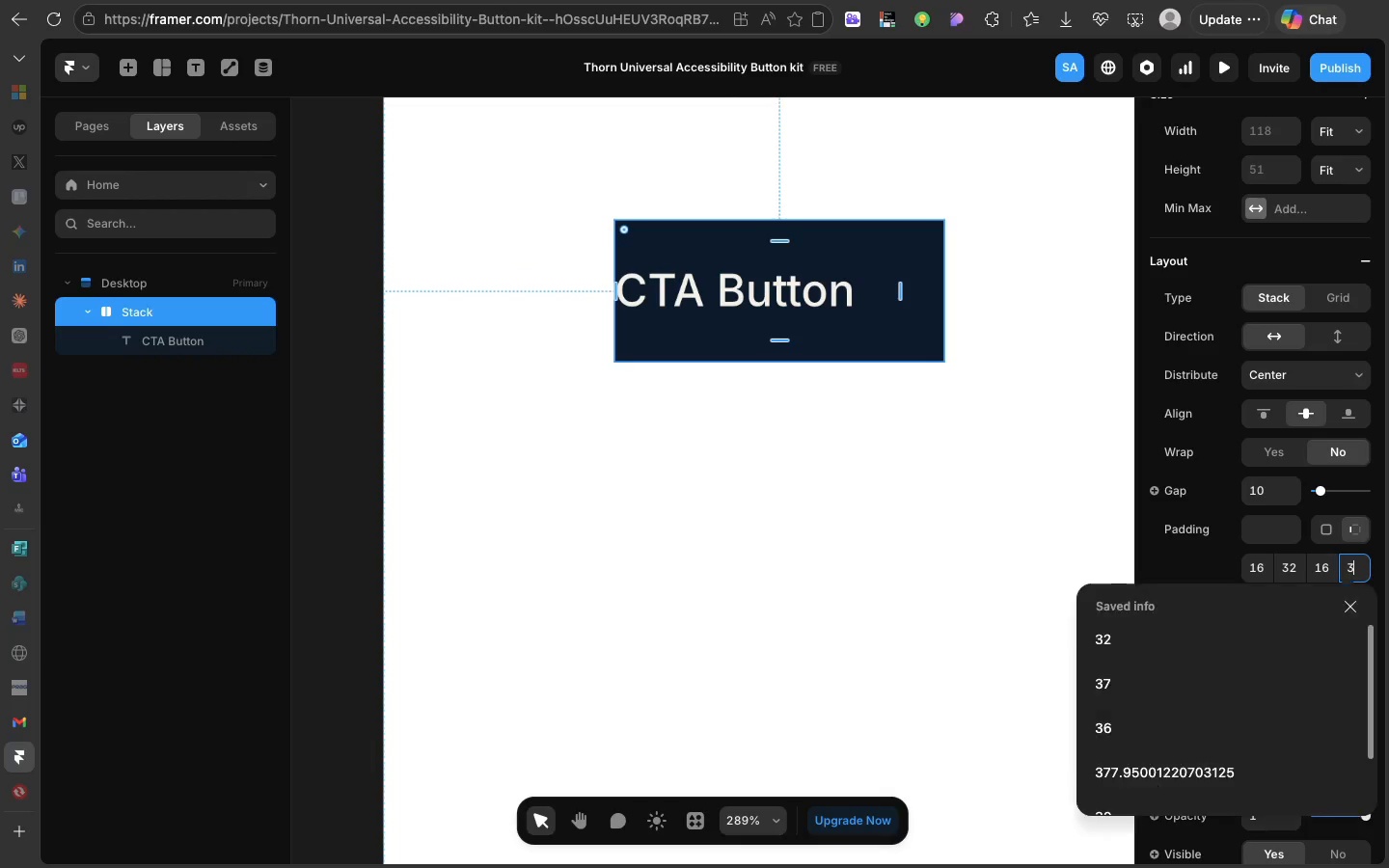 
type(32)
 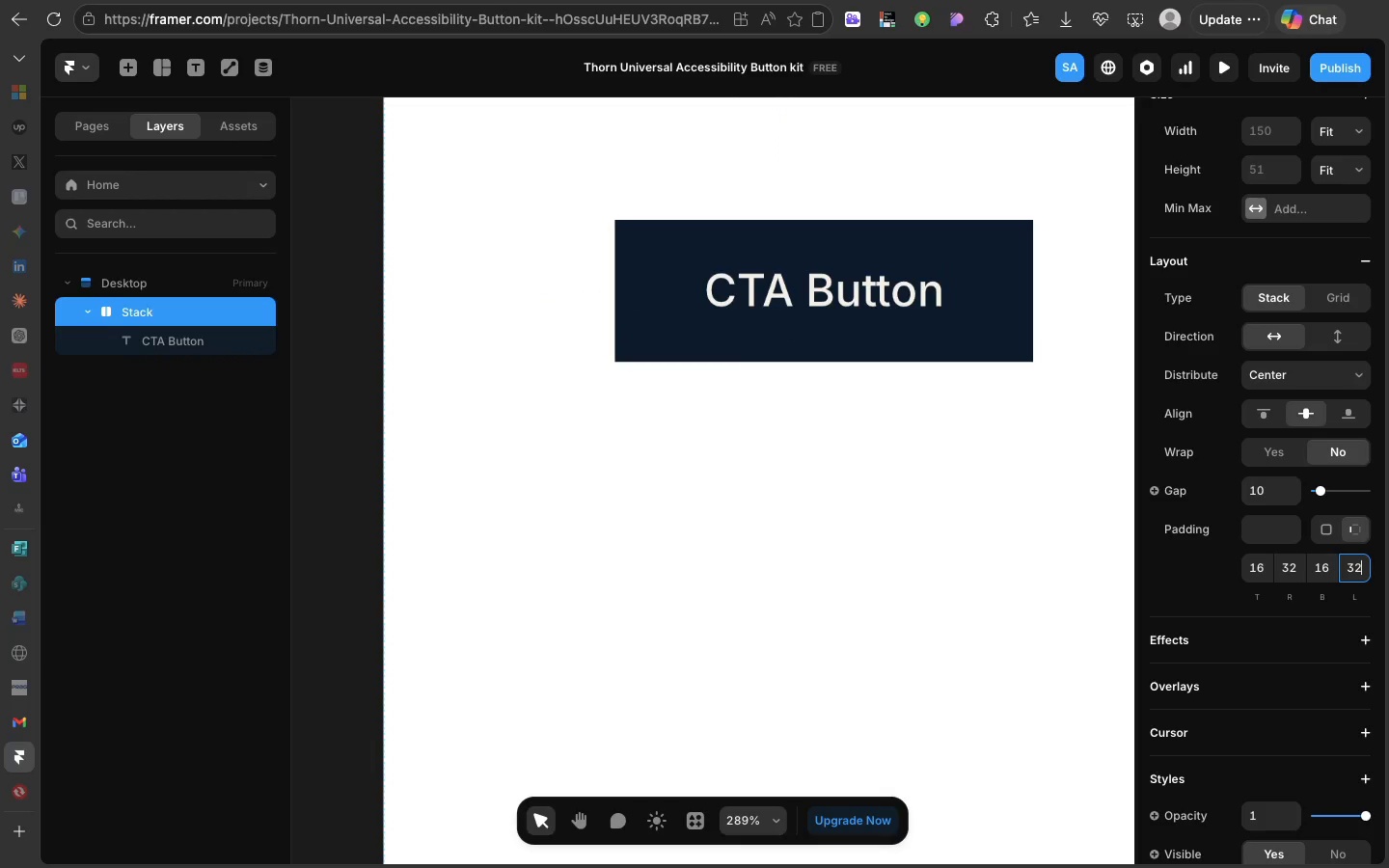 
key(Enter)
 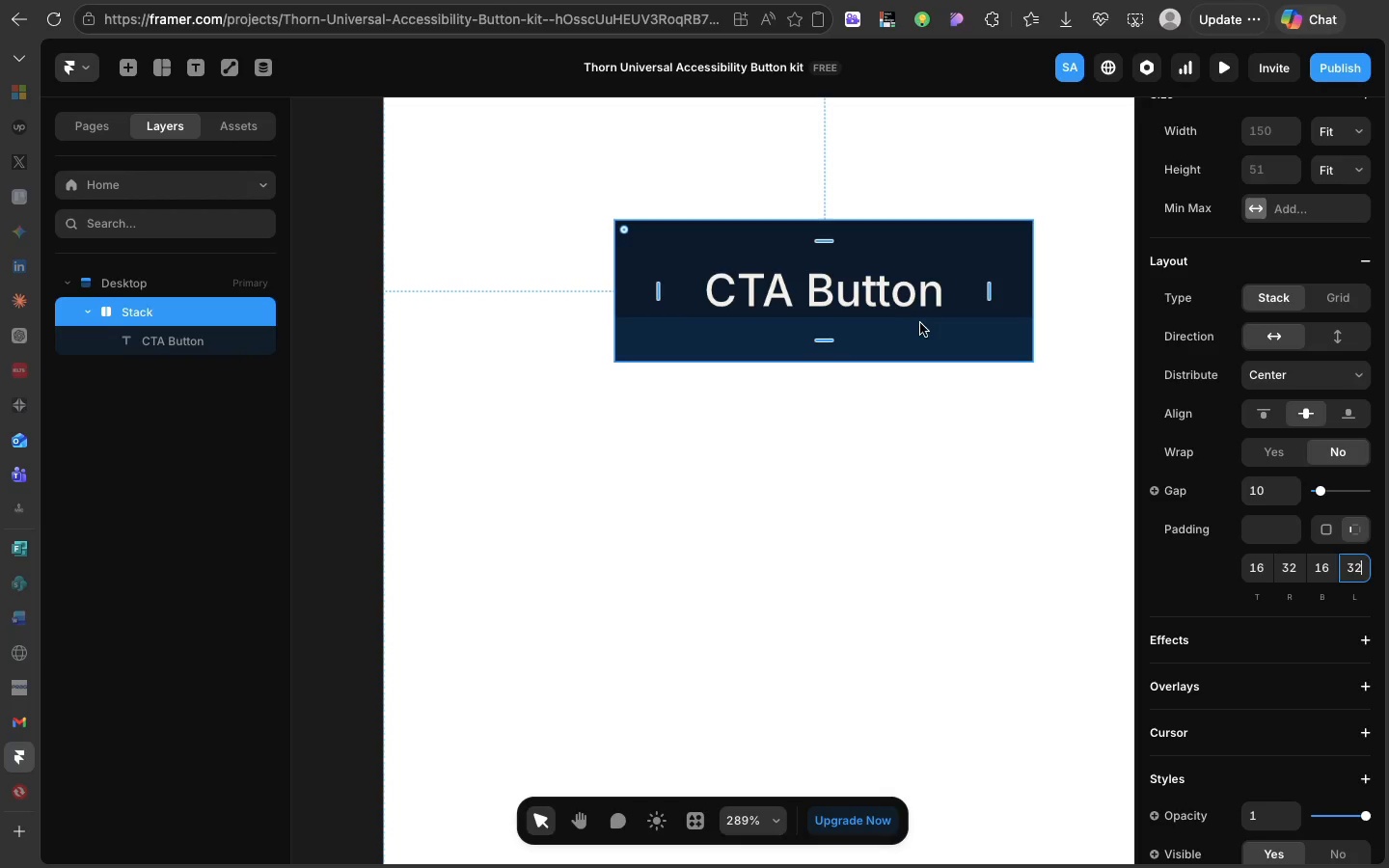 
wait(5.4)
 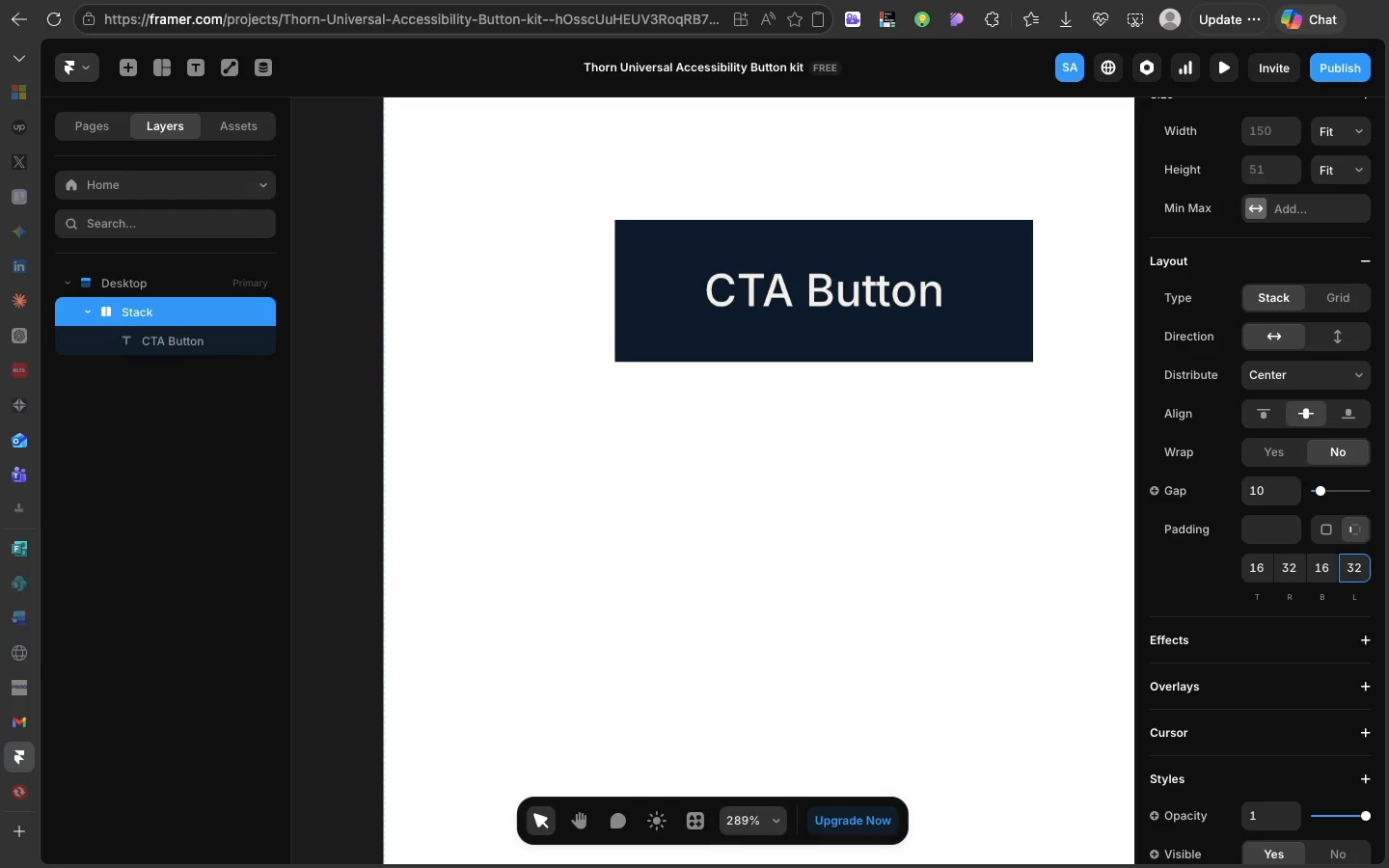 
left_click([939, 361])
 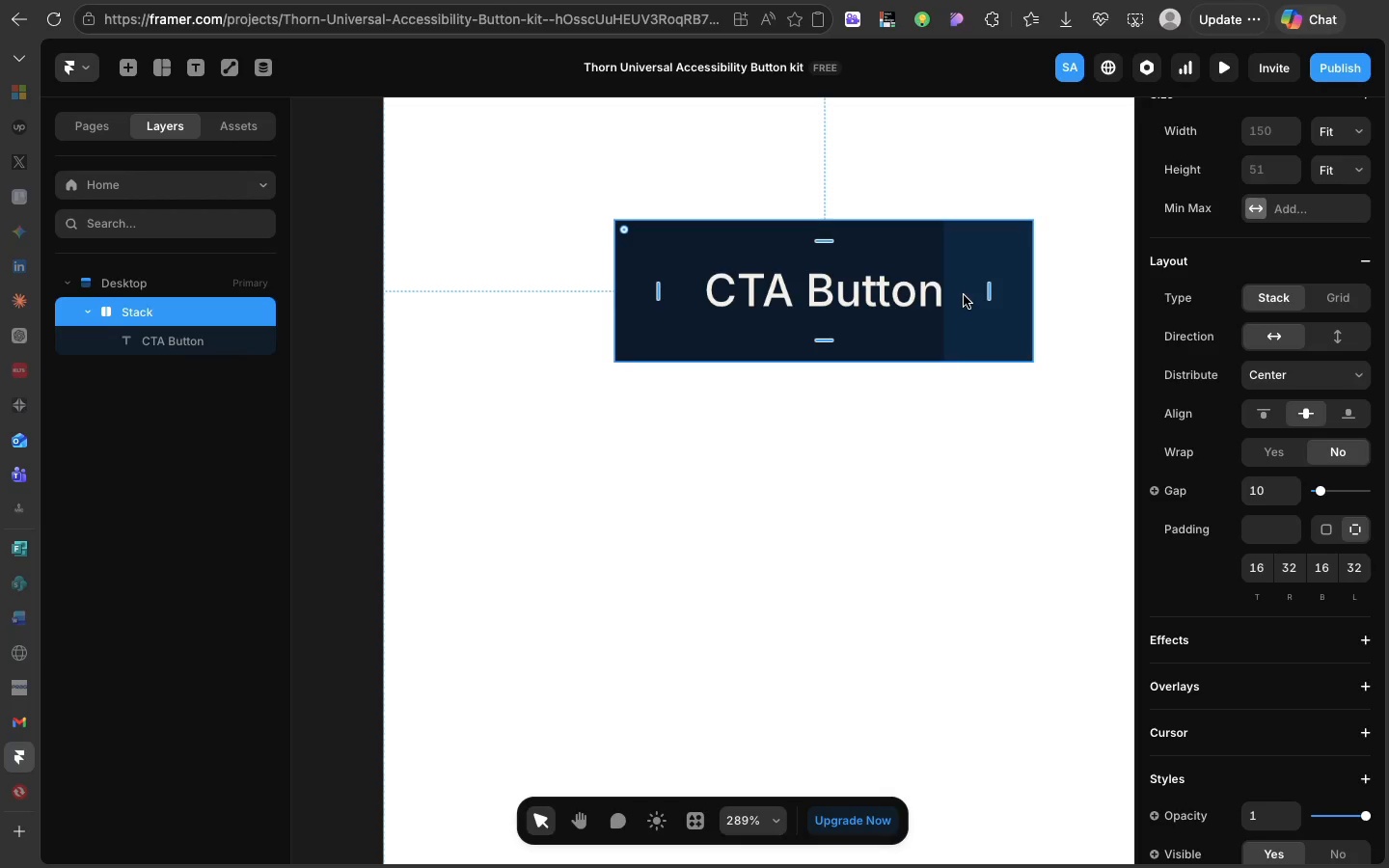 
wait(22.48)
 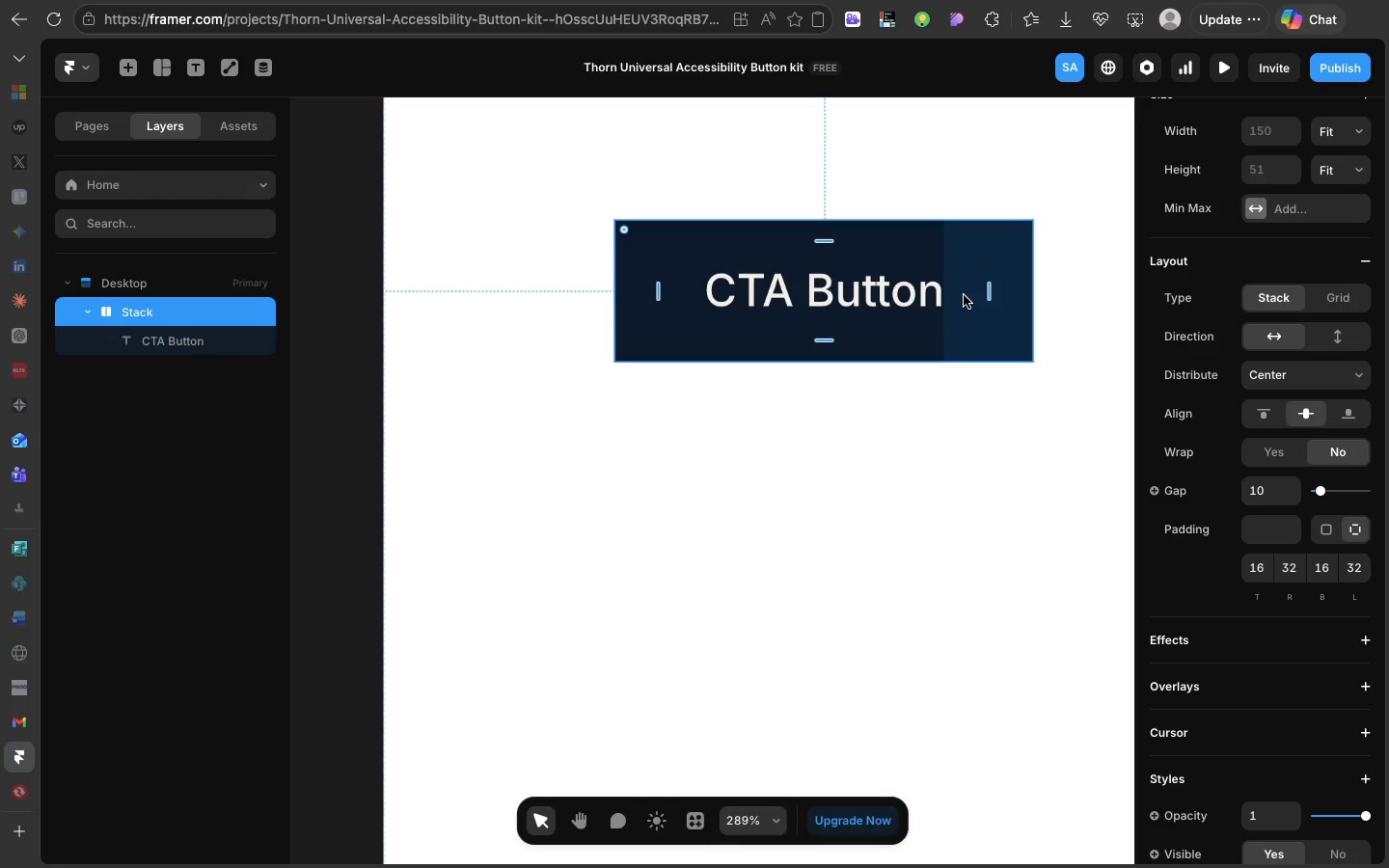 
scroll: coordinate [1314, 529], scroll_direction: down, amount: 27.0
 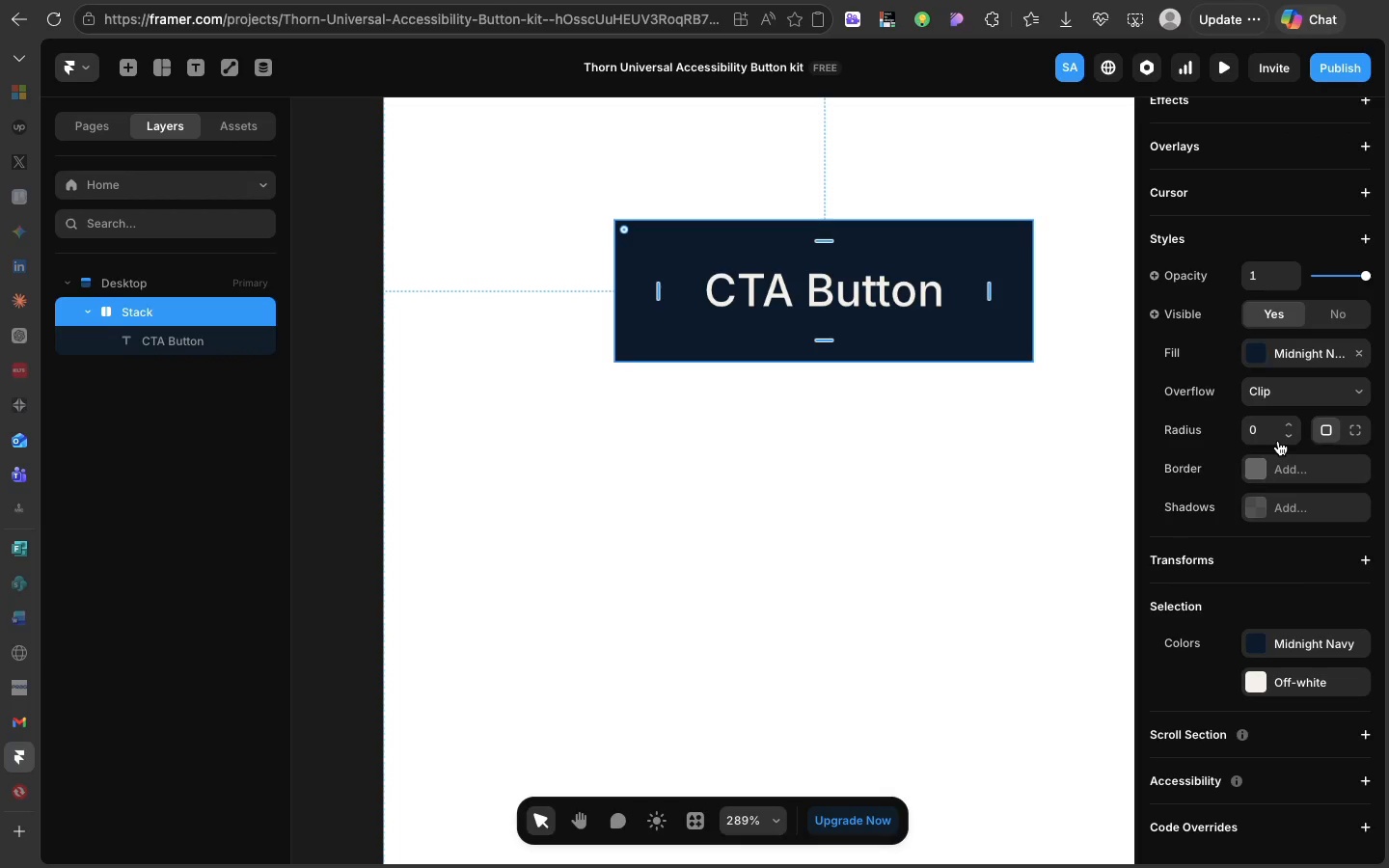 
left_click([1278, 441])
 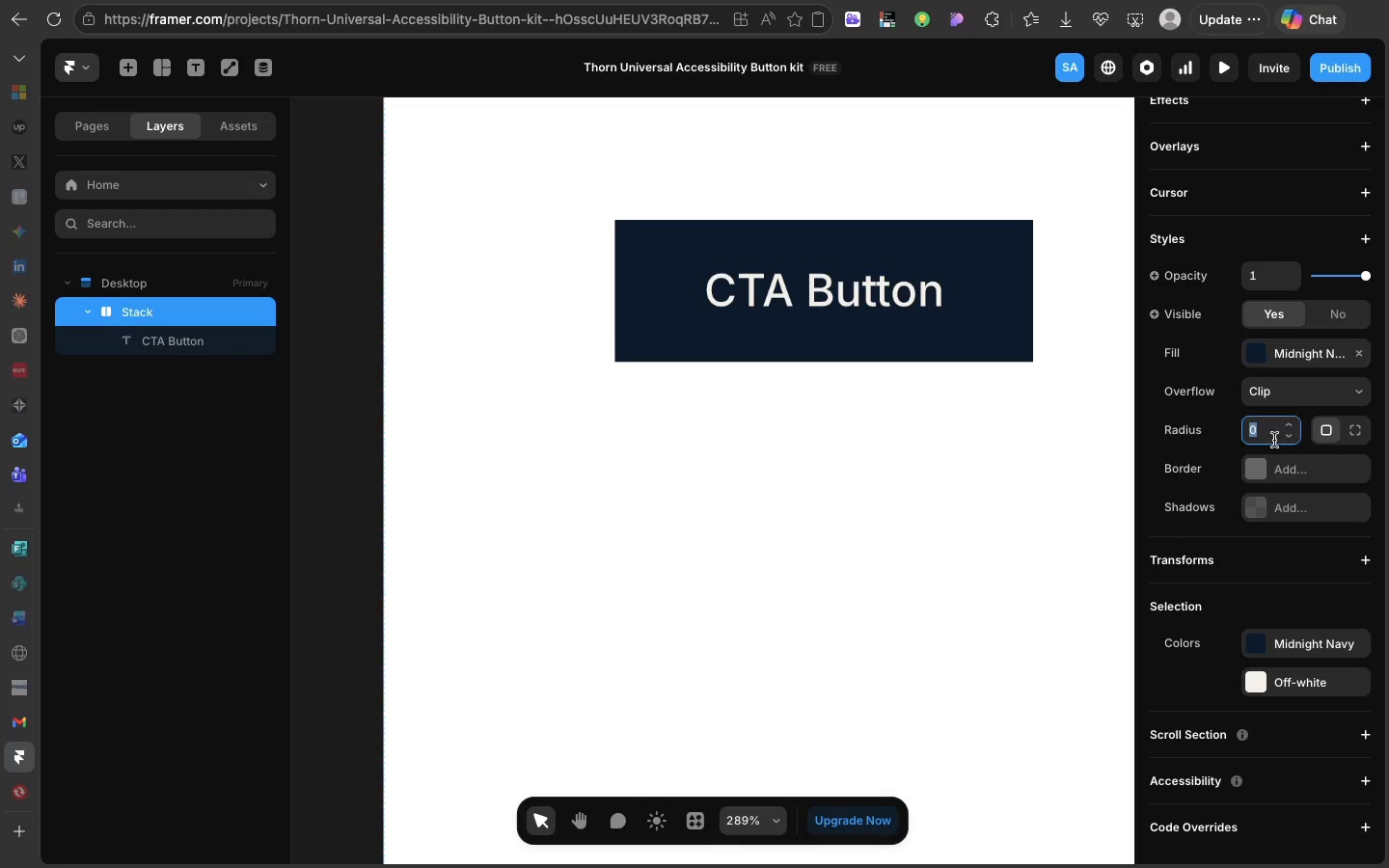 
left_click([1274, 440])
 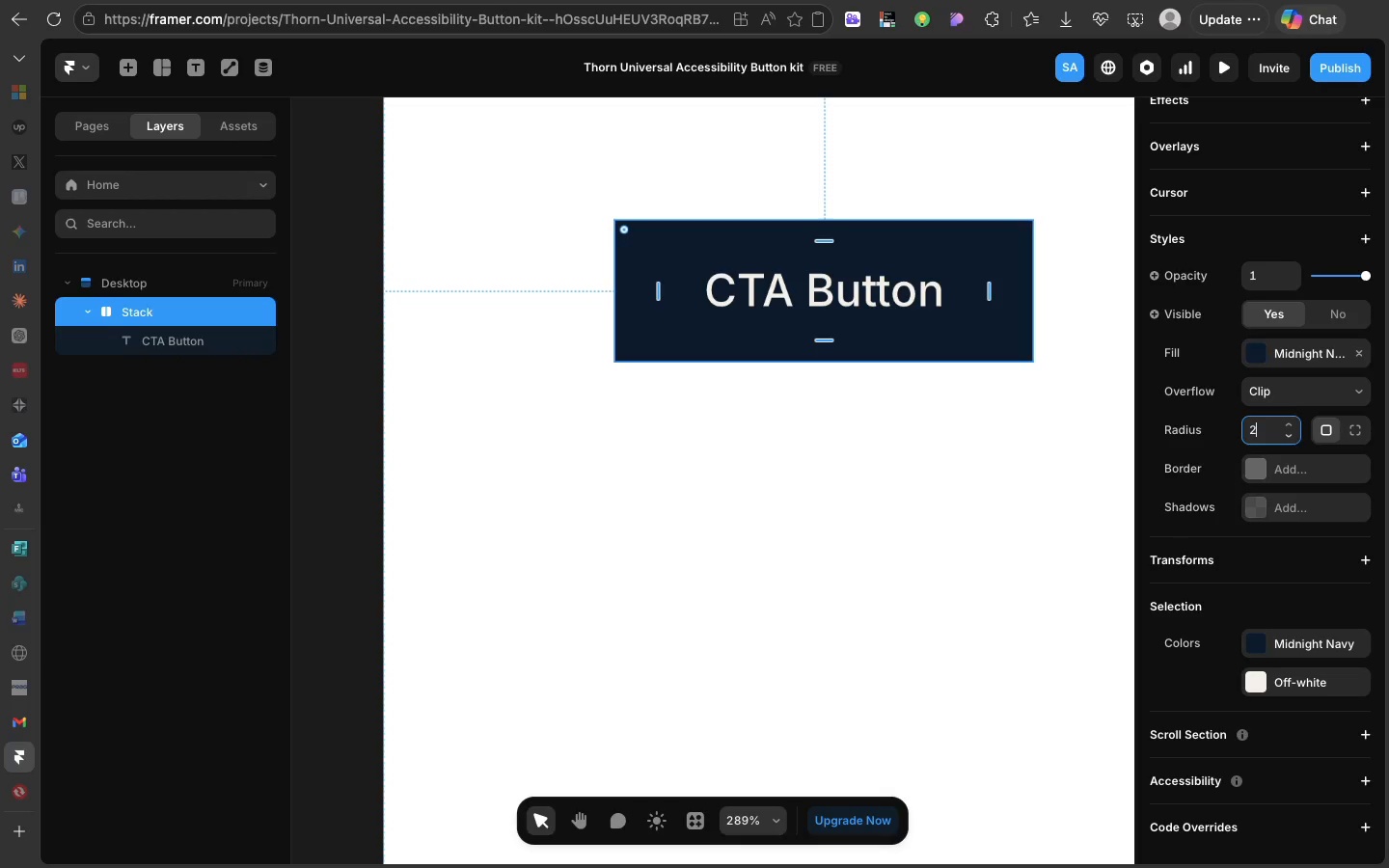 
type(24)
 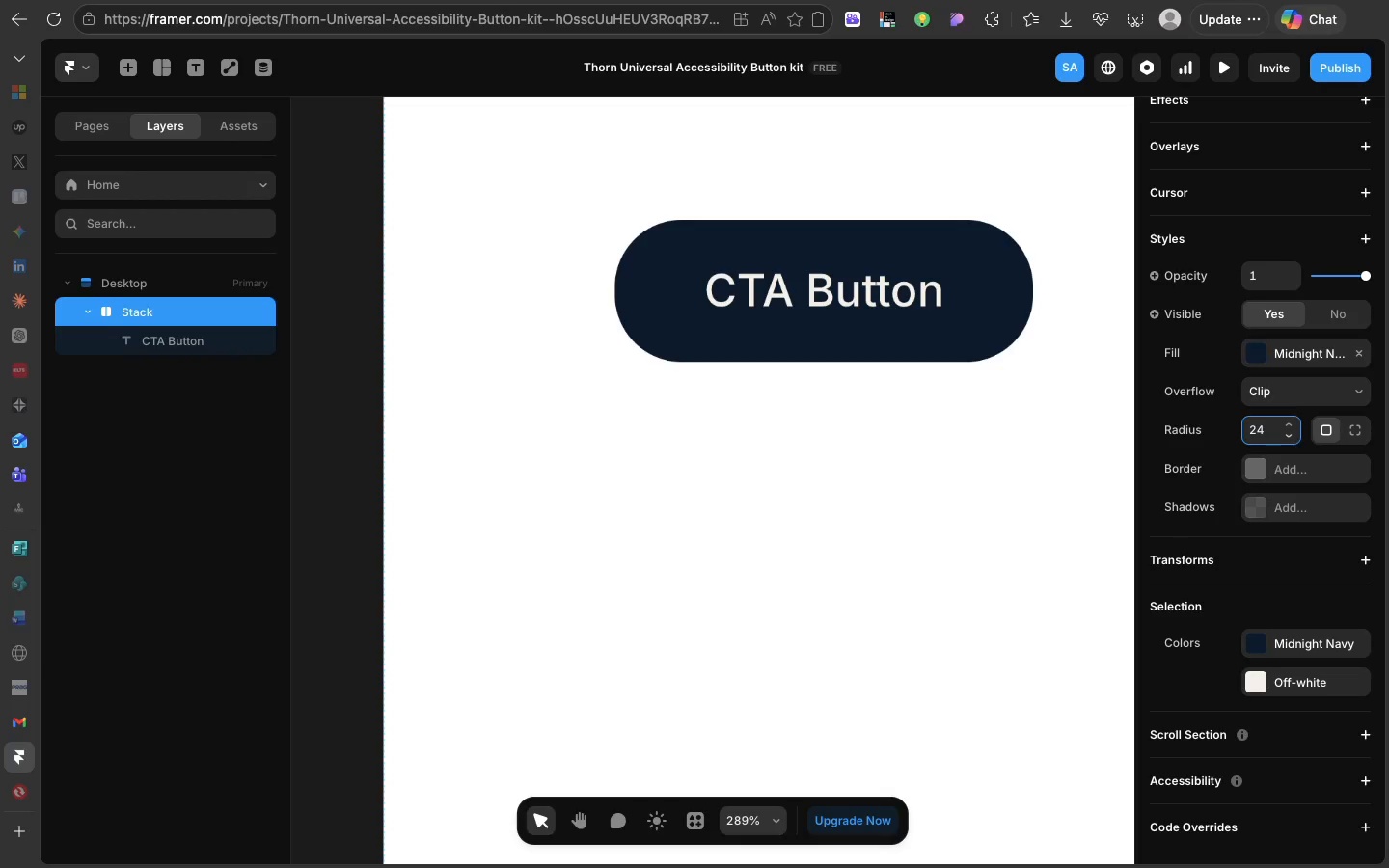 
key(Enter)
 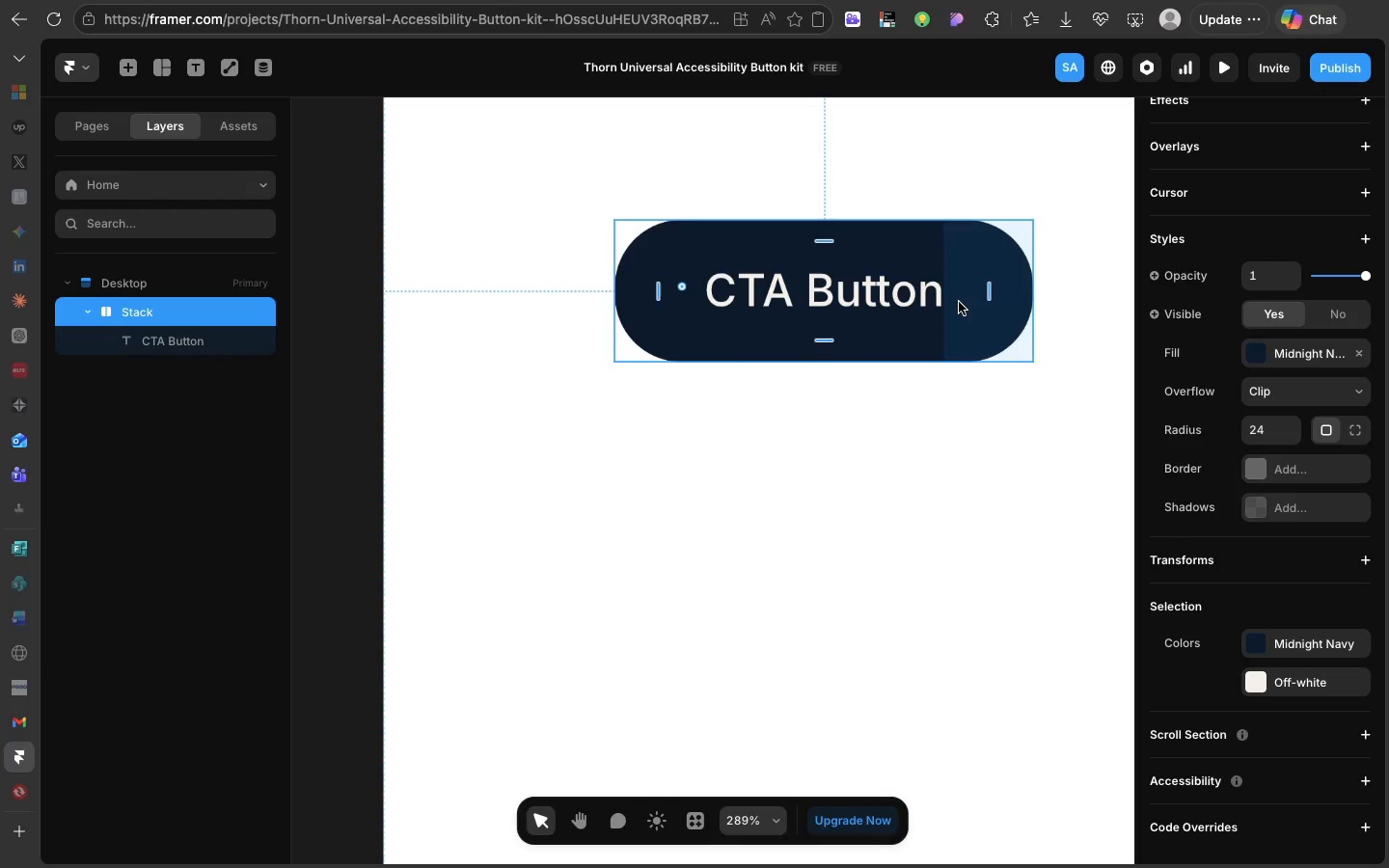 
left_click([958, 302])
 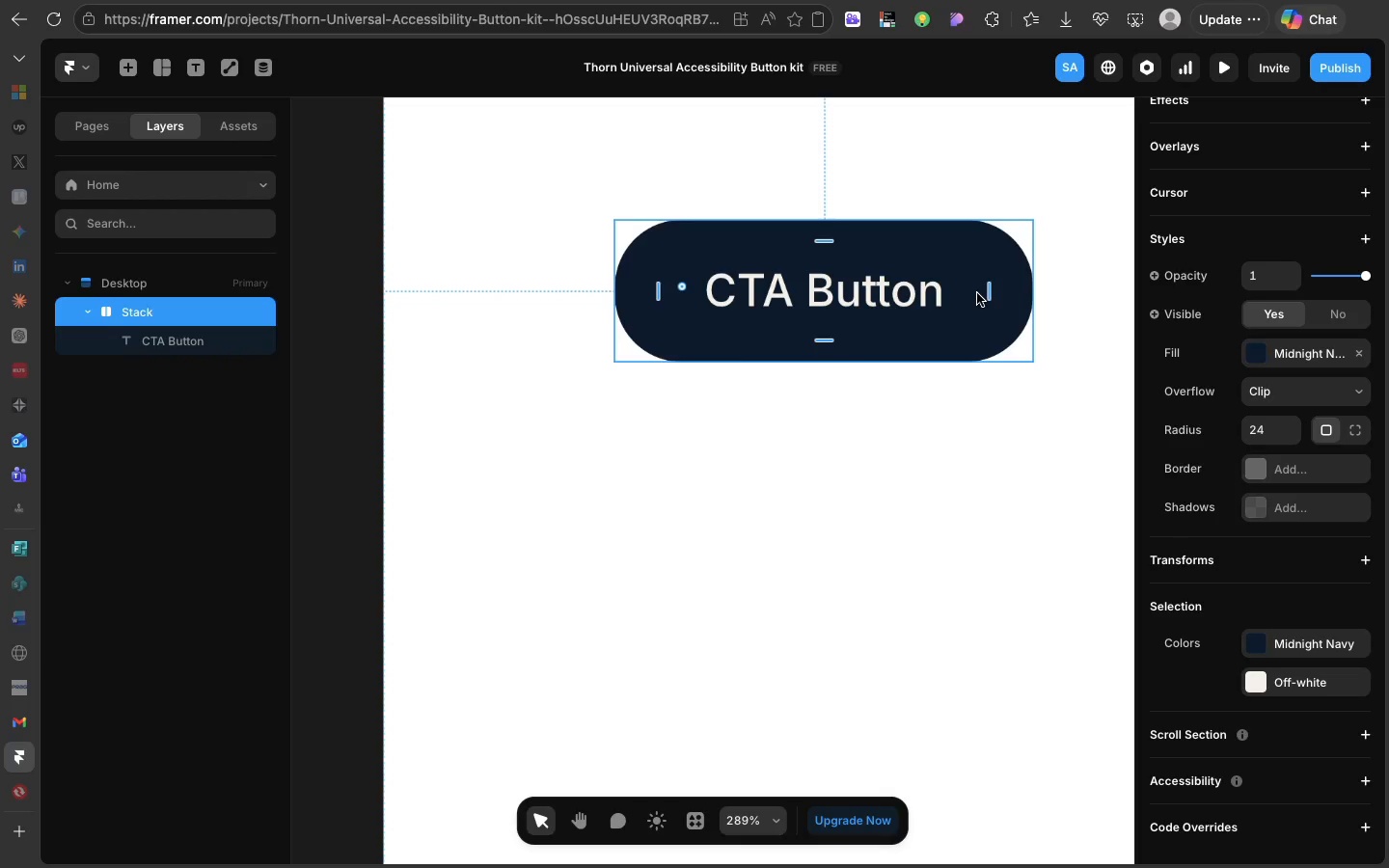 
left_click([977, 293])
 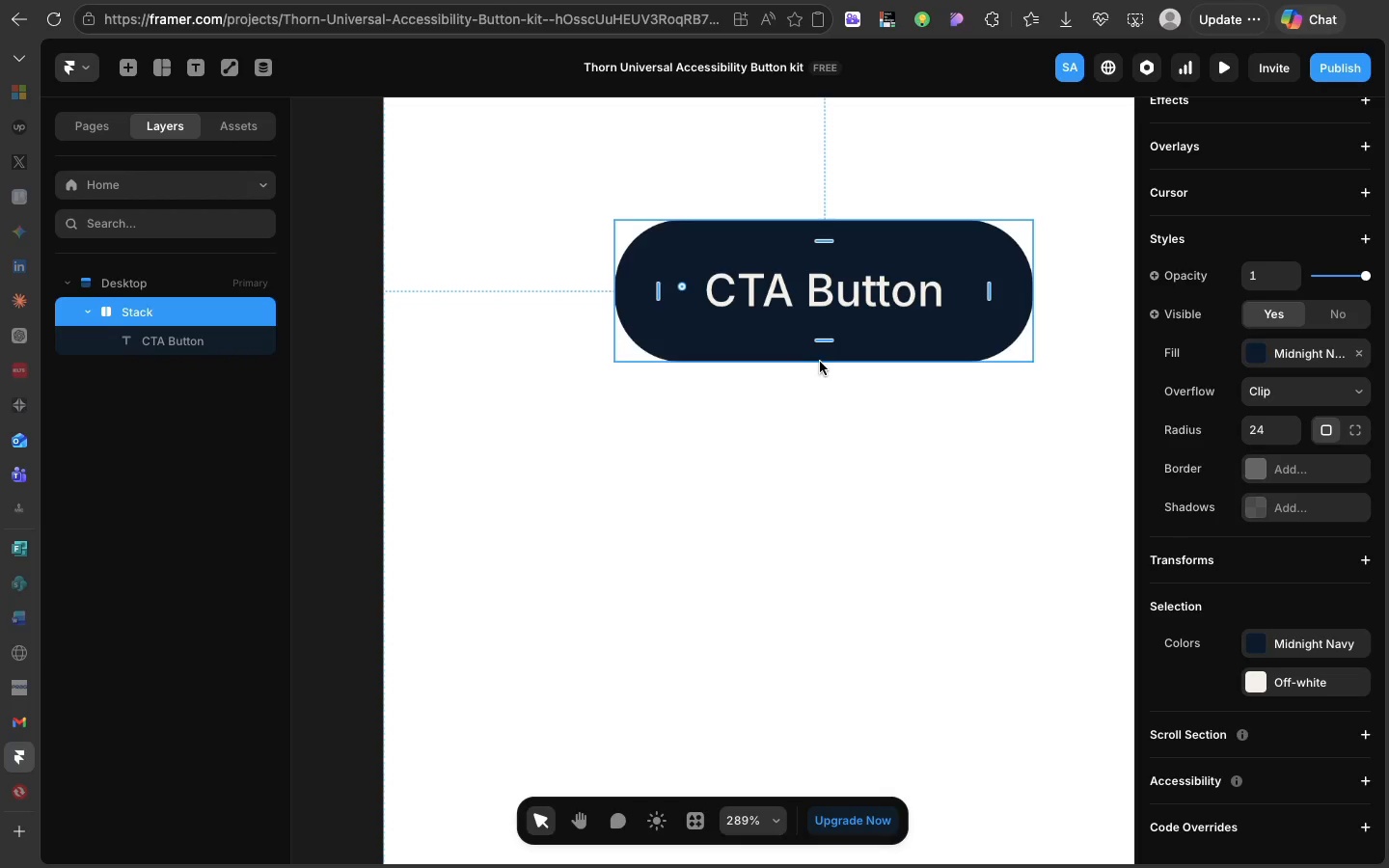 
right_click([840, 343])
 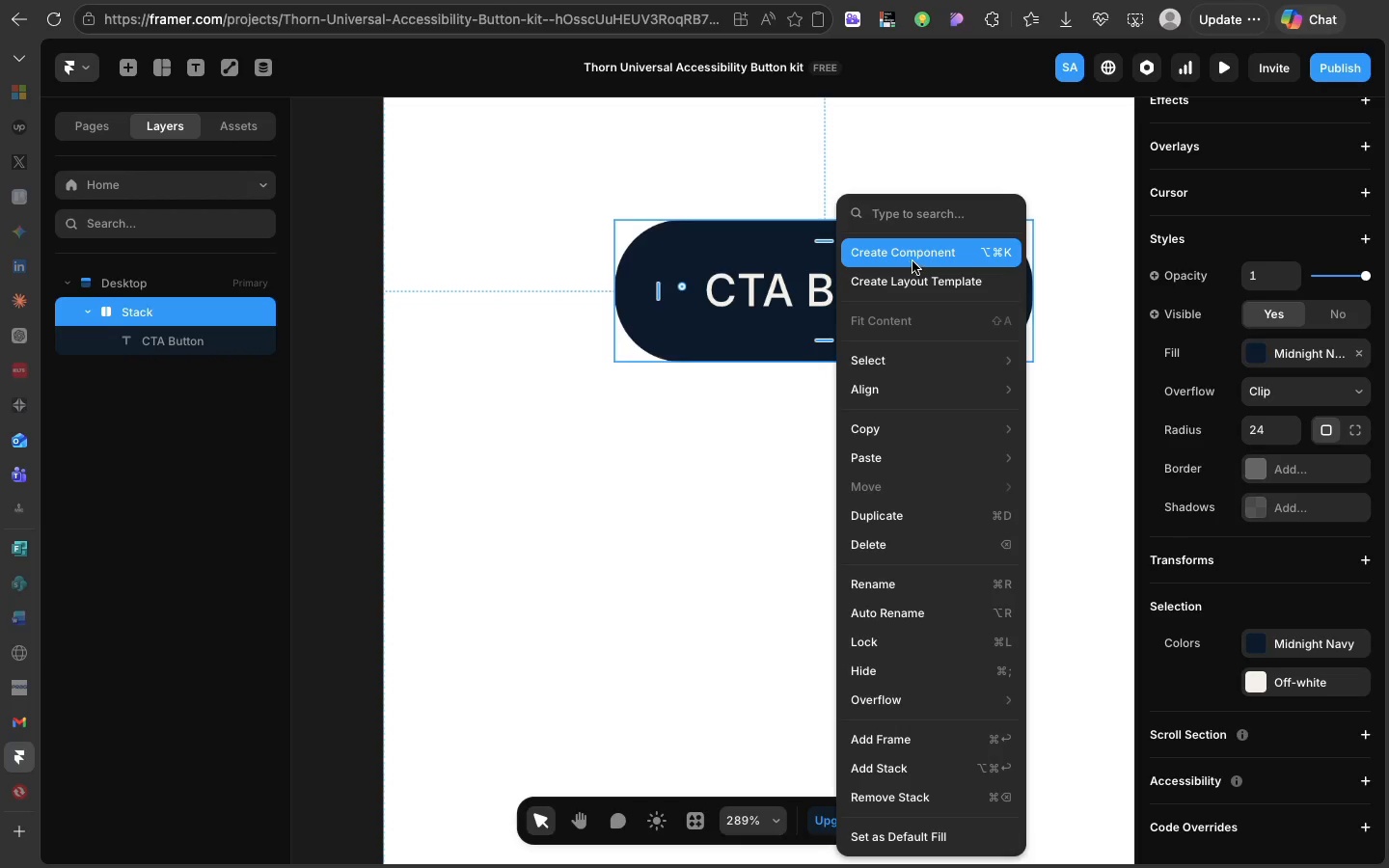 
left_click([912, 260])
 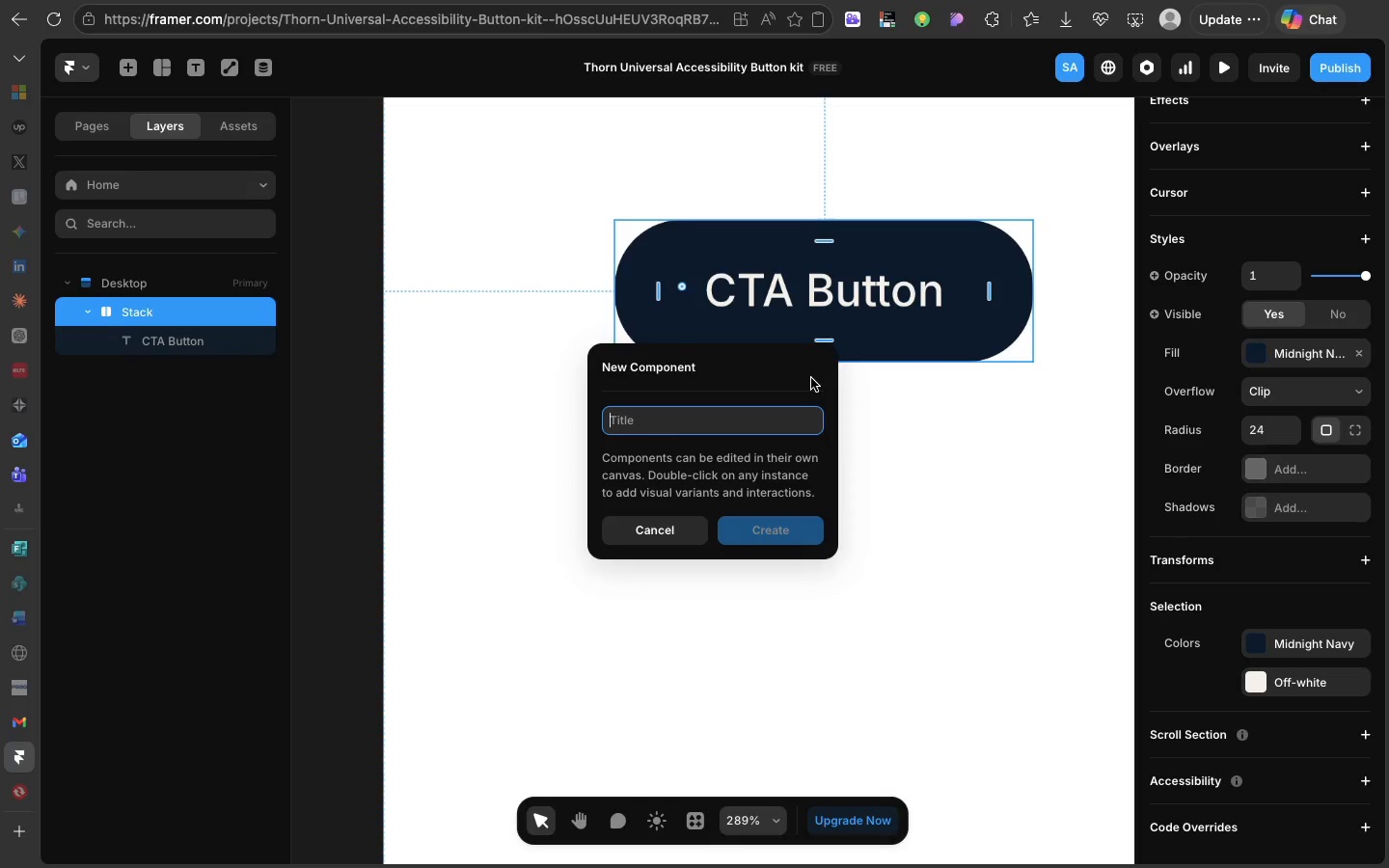 
type(Button Component)
 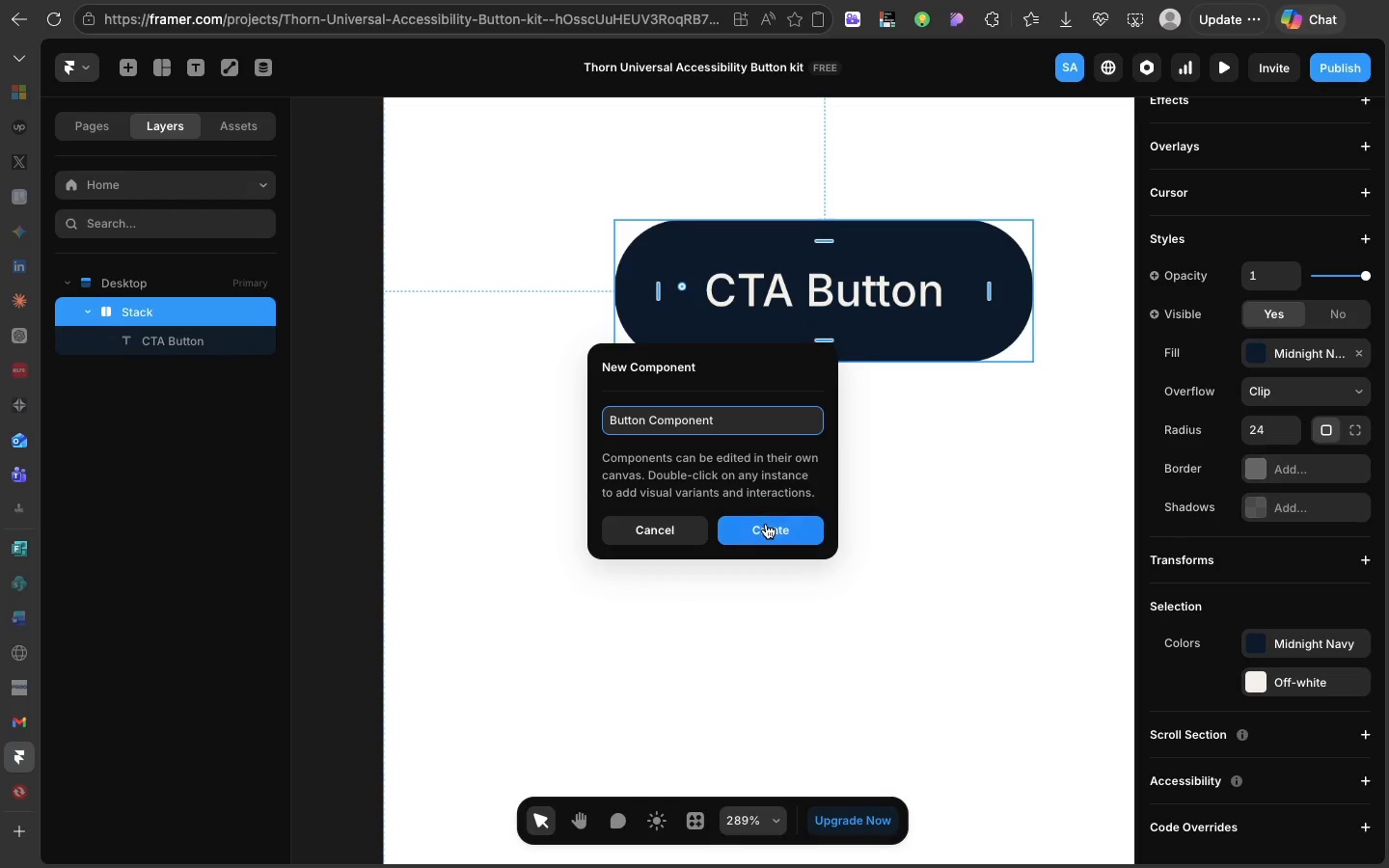 
left_click([766, 524])
 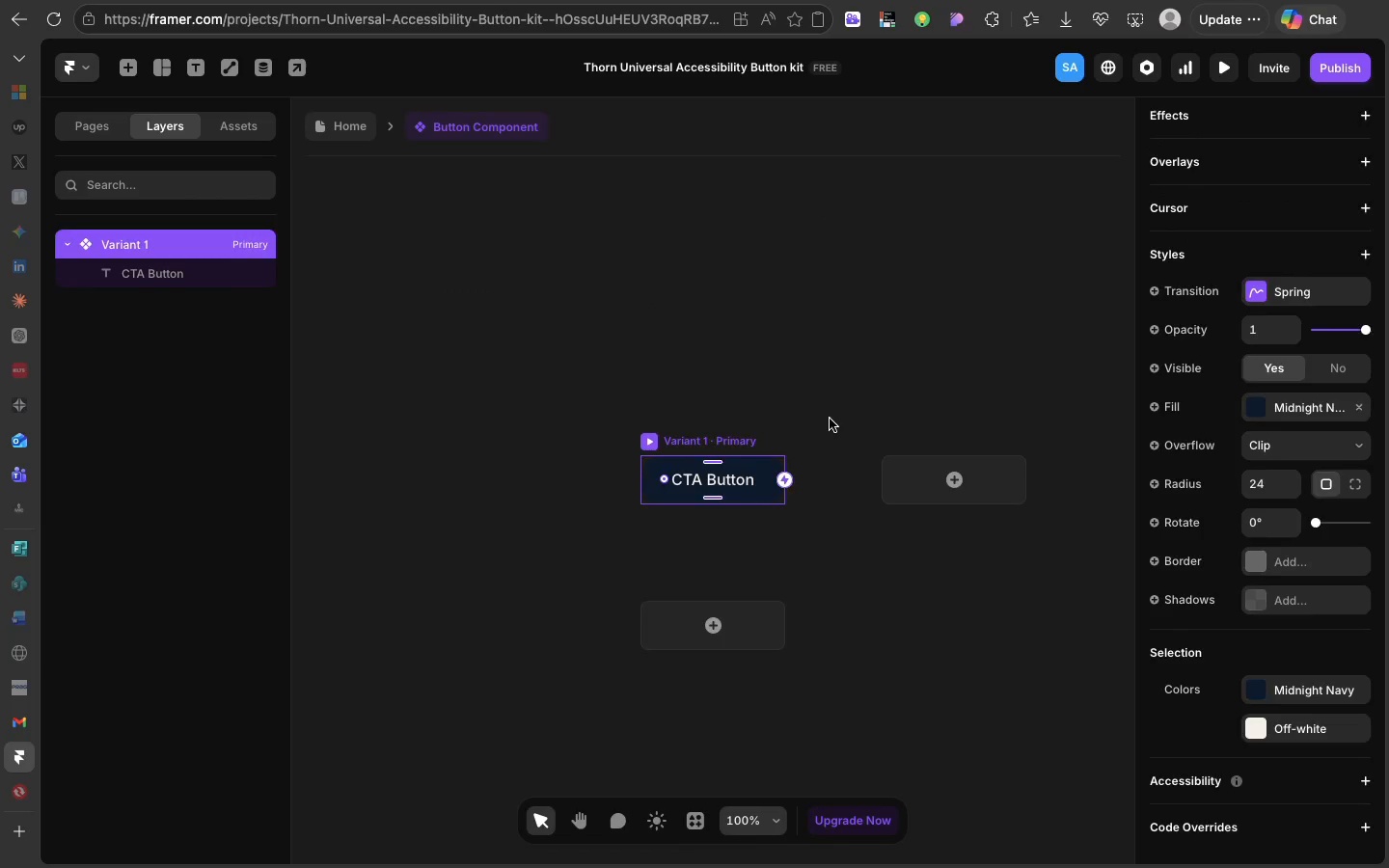 
left_click([830, 419])
 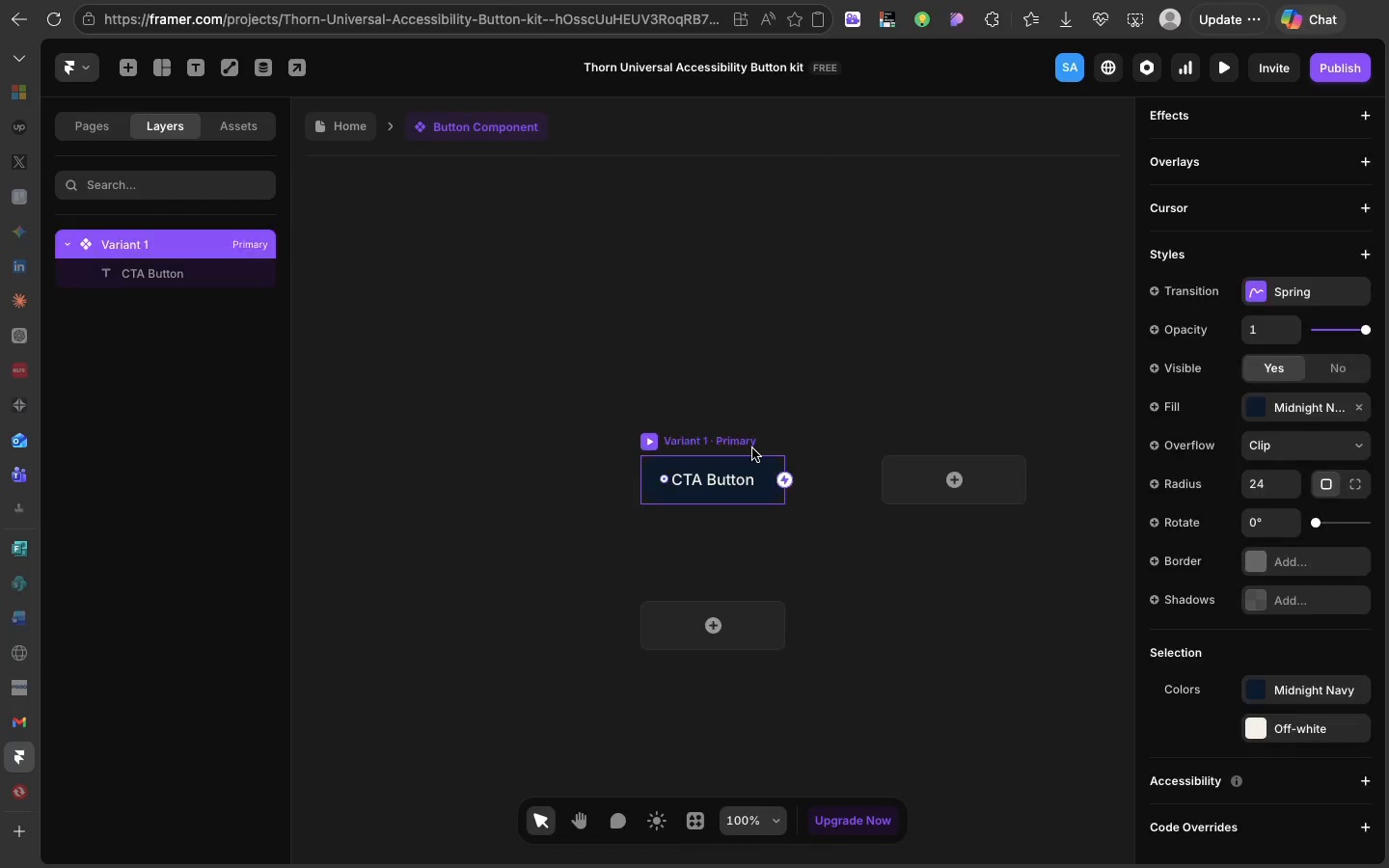 
left_click([752, 448])
 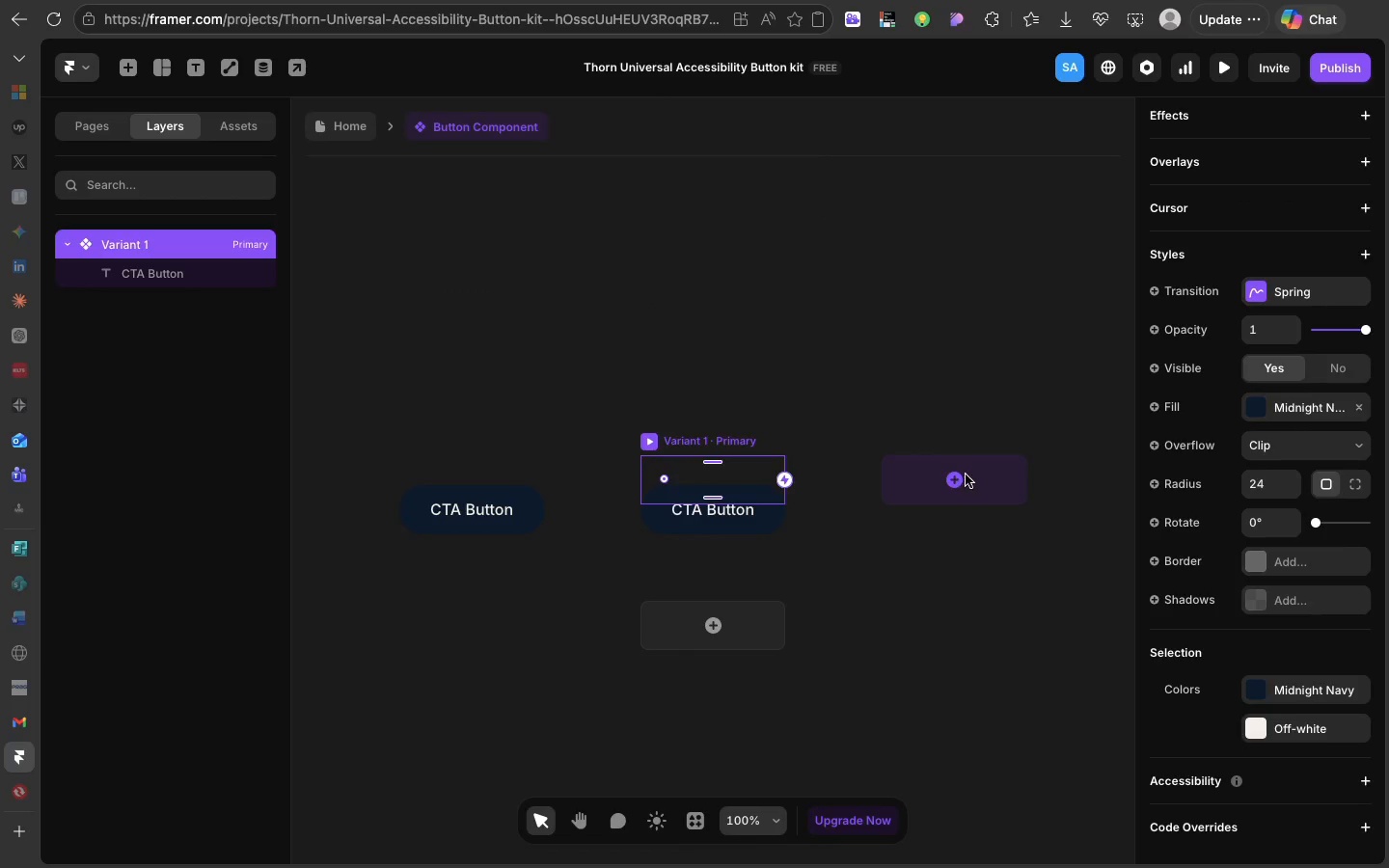 
left_click([966, 475])
 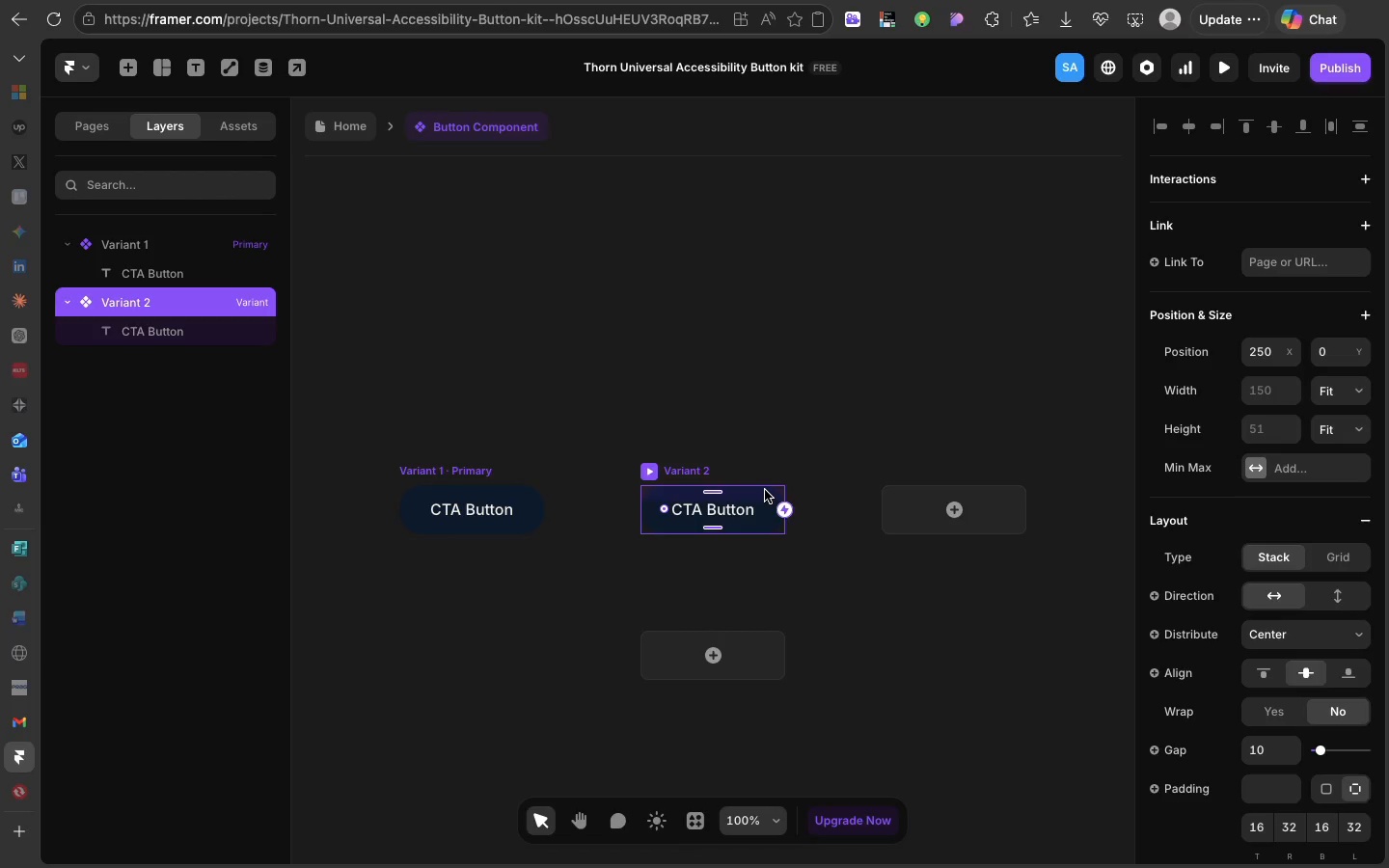 
wait(10.4)
 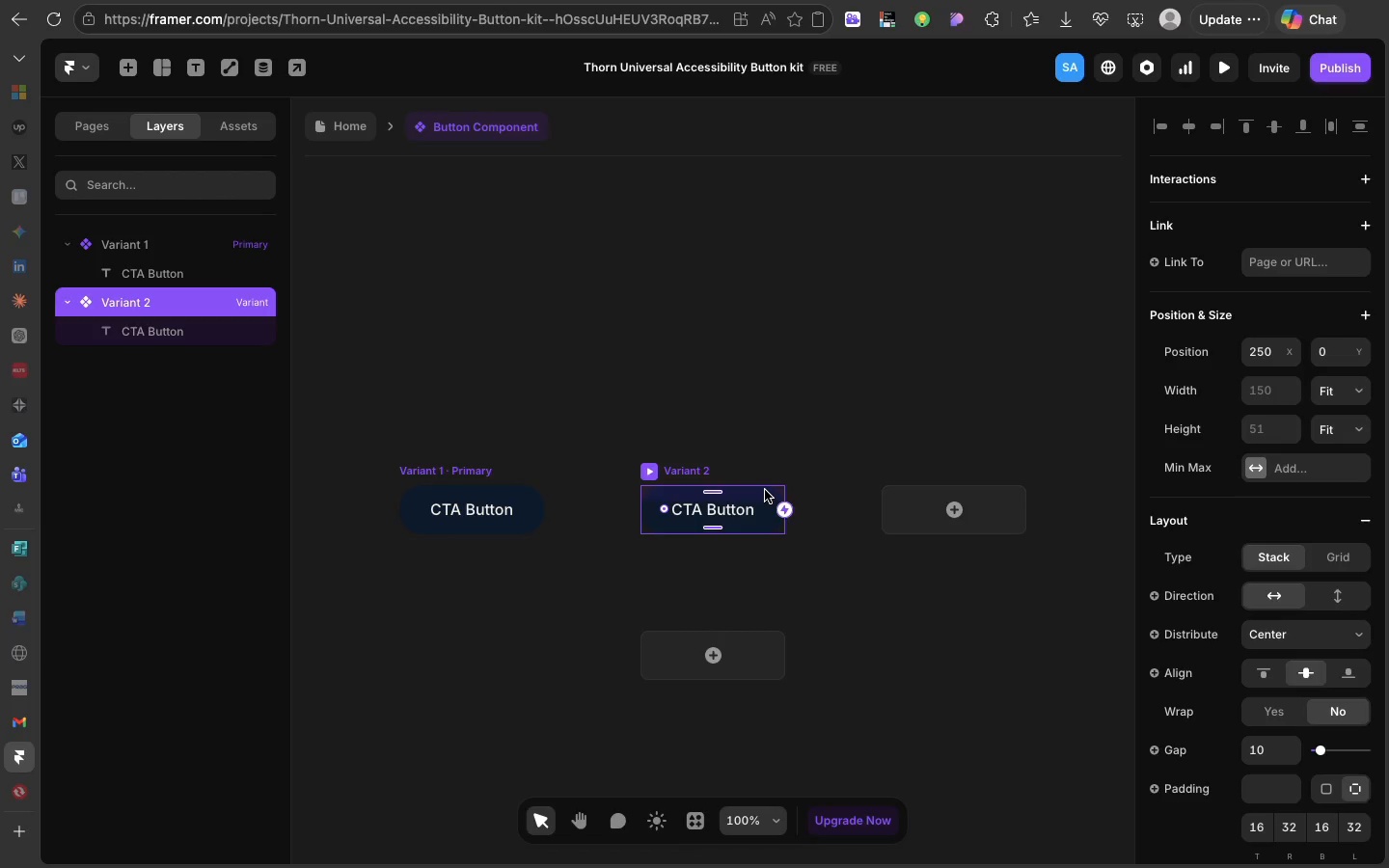 
scroll: coordinate [1282, 729], scroll_direction: down, amount: 3.0
 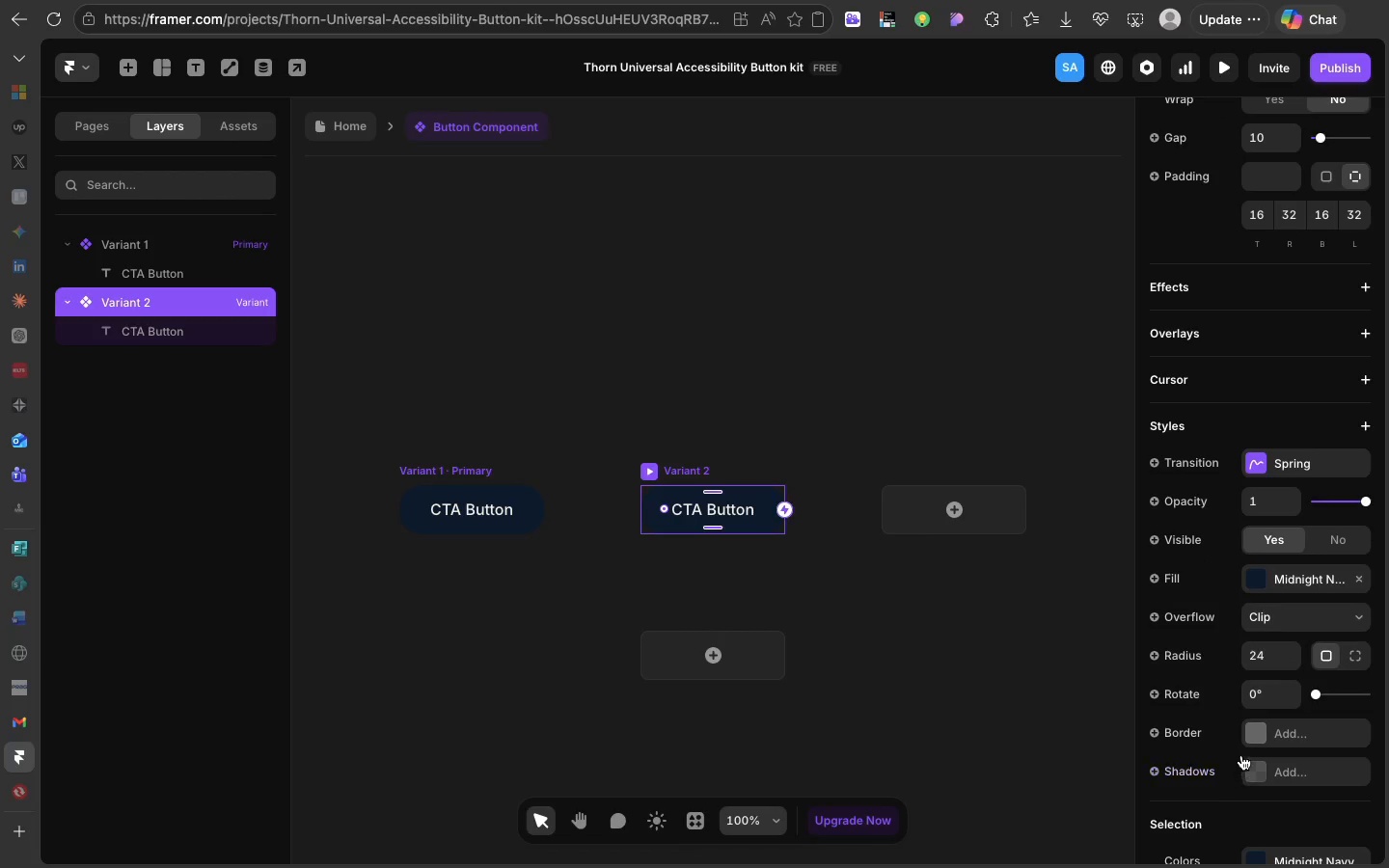 
mouse_move([1221, 750])
 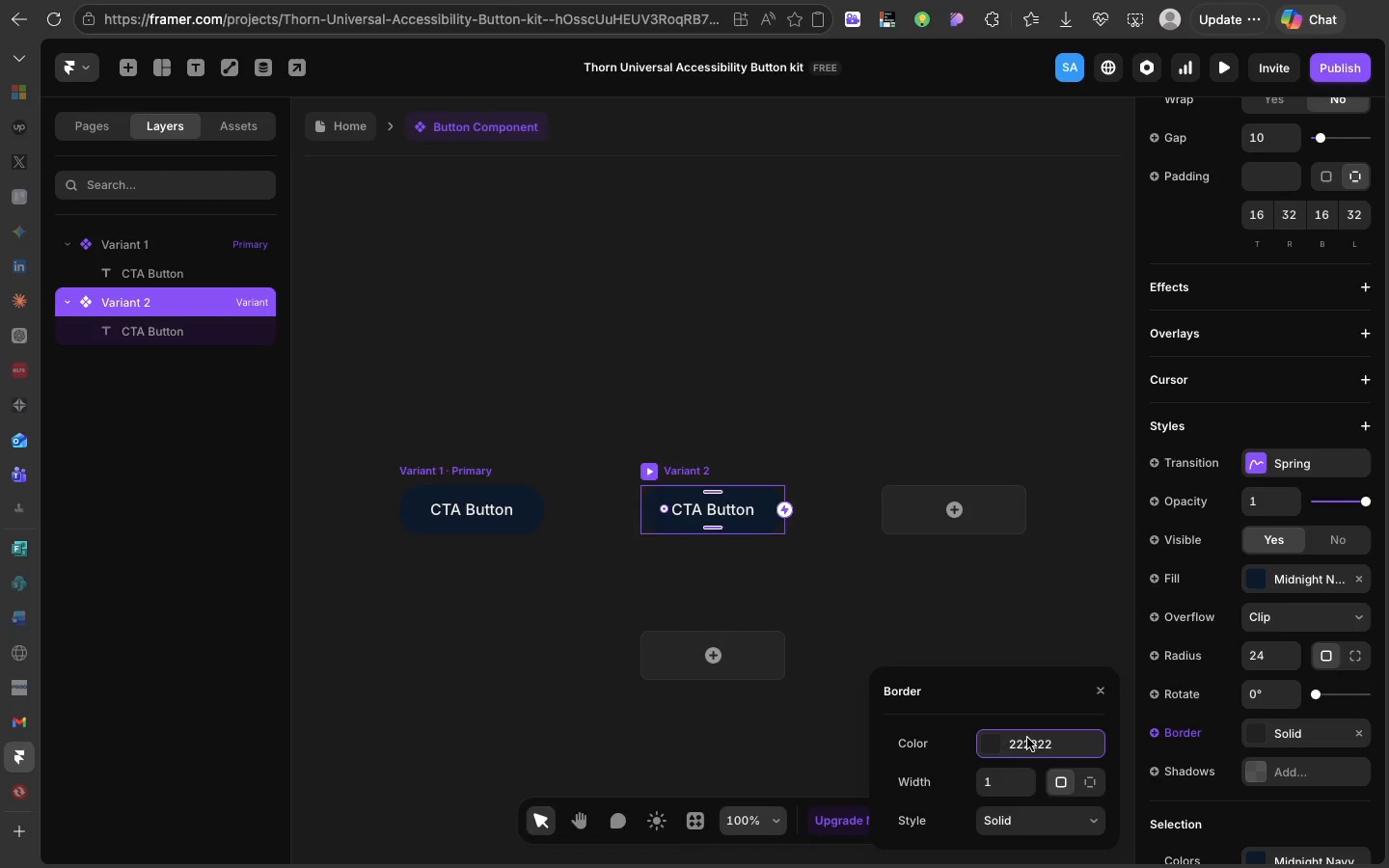 
left_click([1027, 738])
 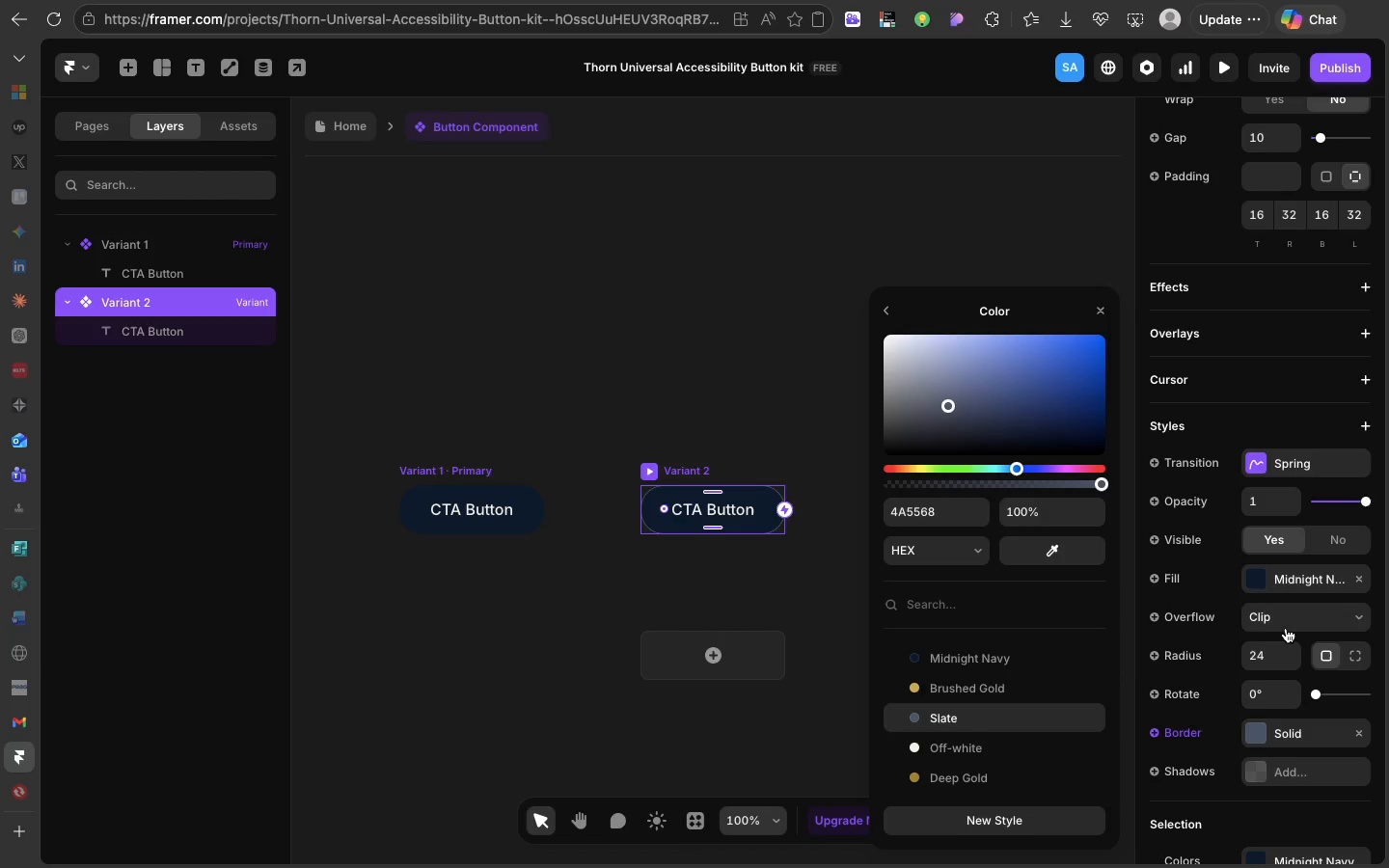 
wait(6.03)
 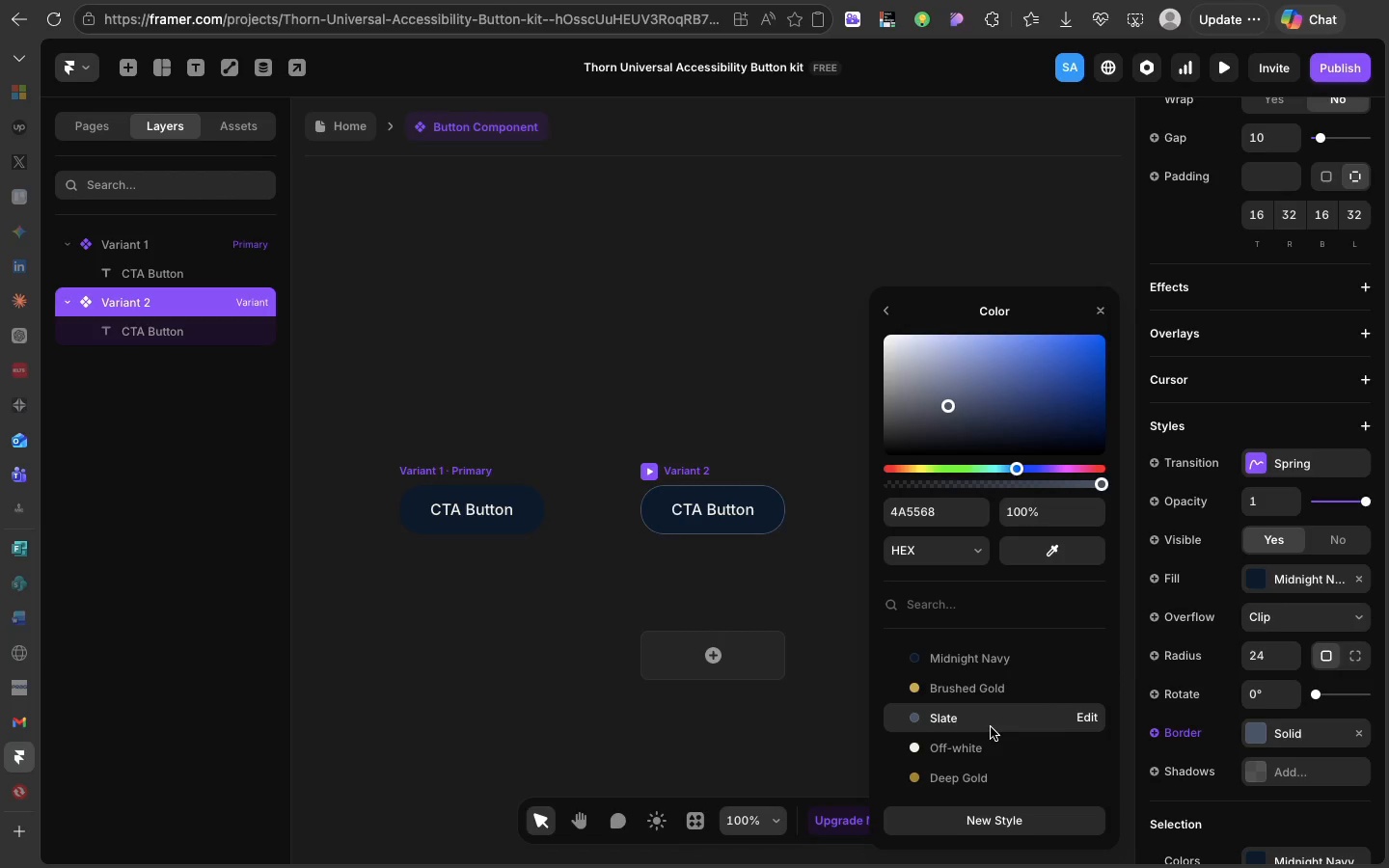 
scroll: coordinate [1269, 538], scroll_direction: down, amount: 18.0
 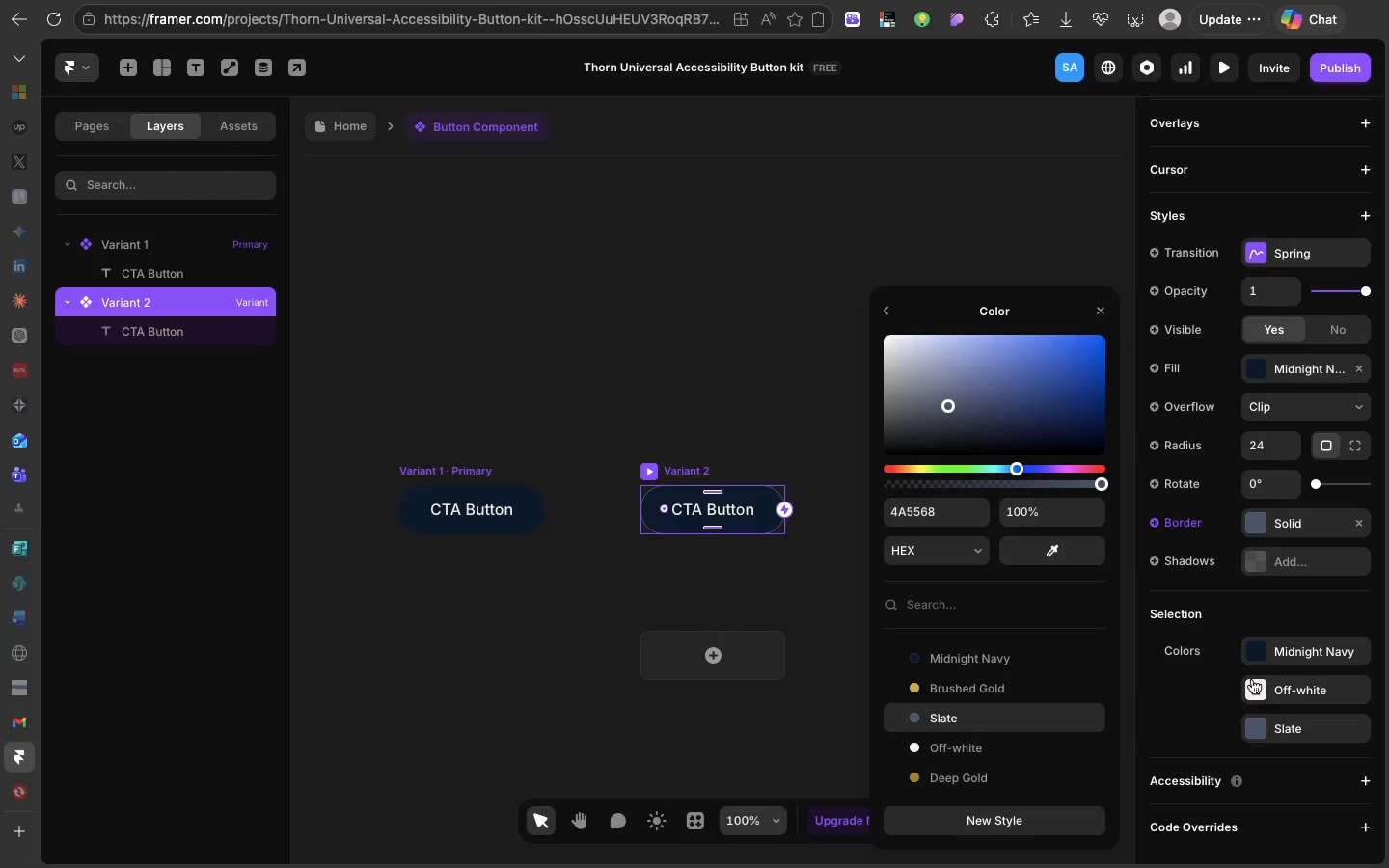 
left_click_drag(start_coordinate=[1252, 678], to_coordinate=[1250, 683])
 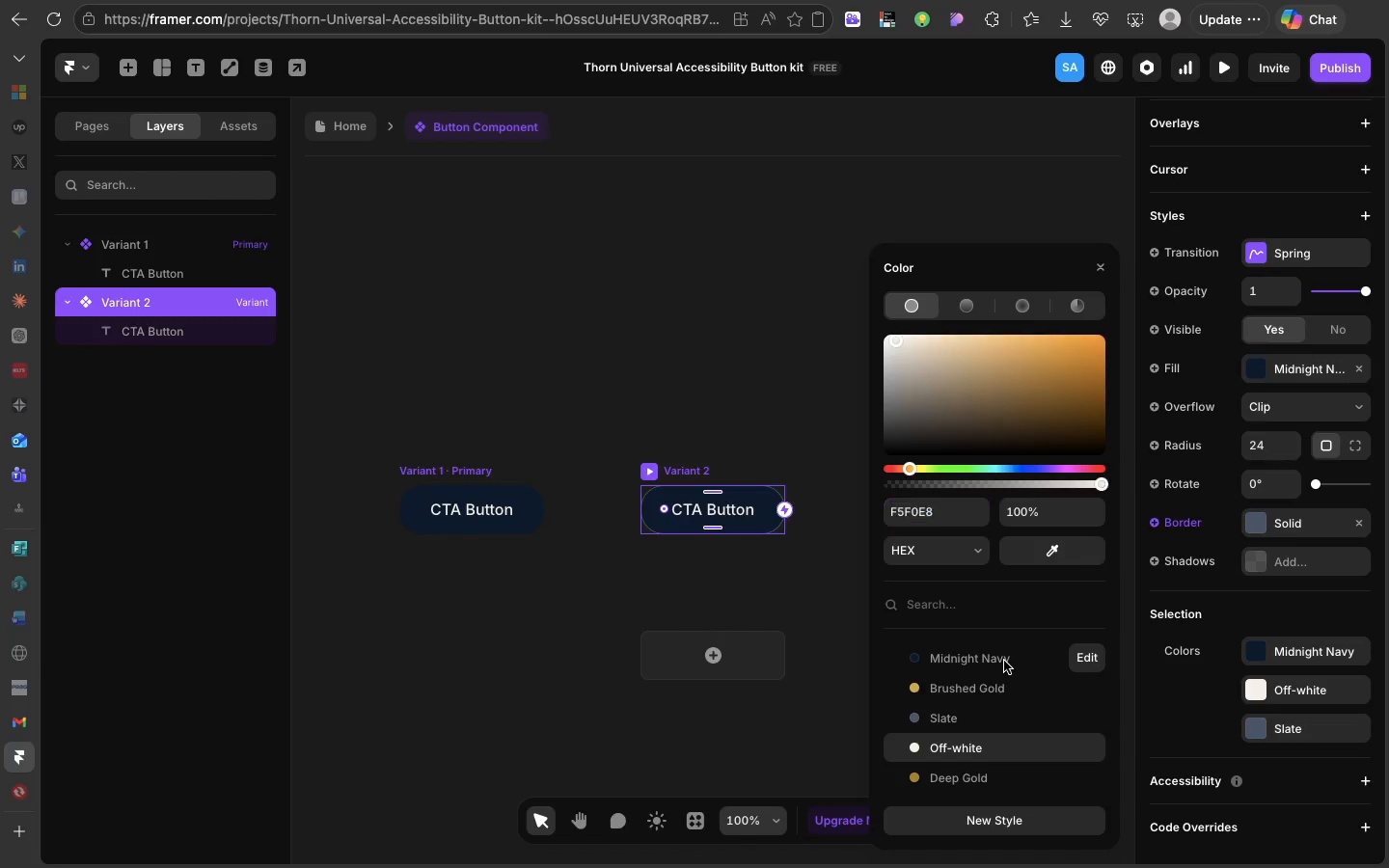 
left_click([1004, 661])
 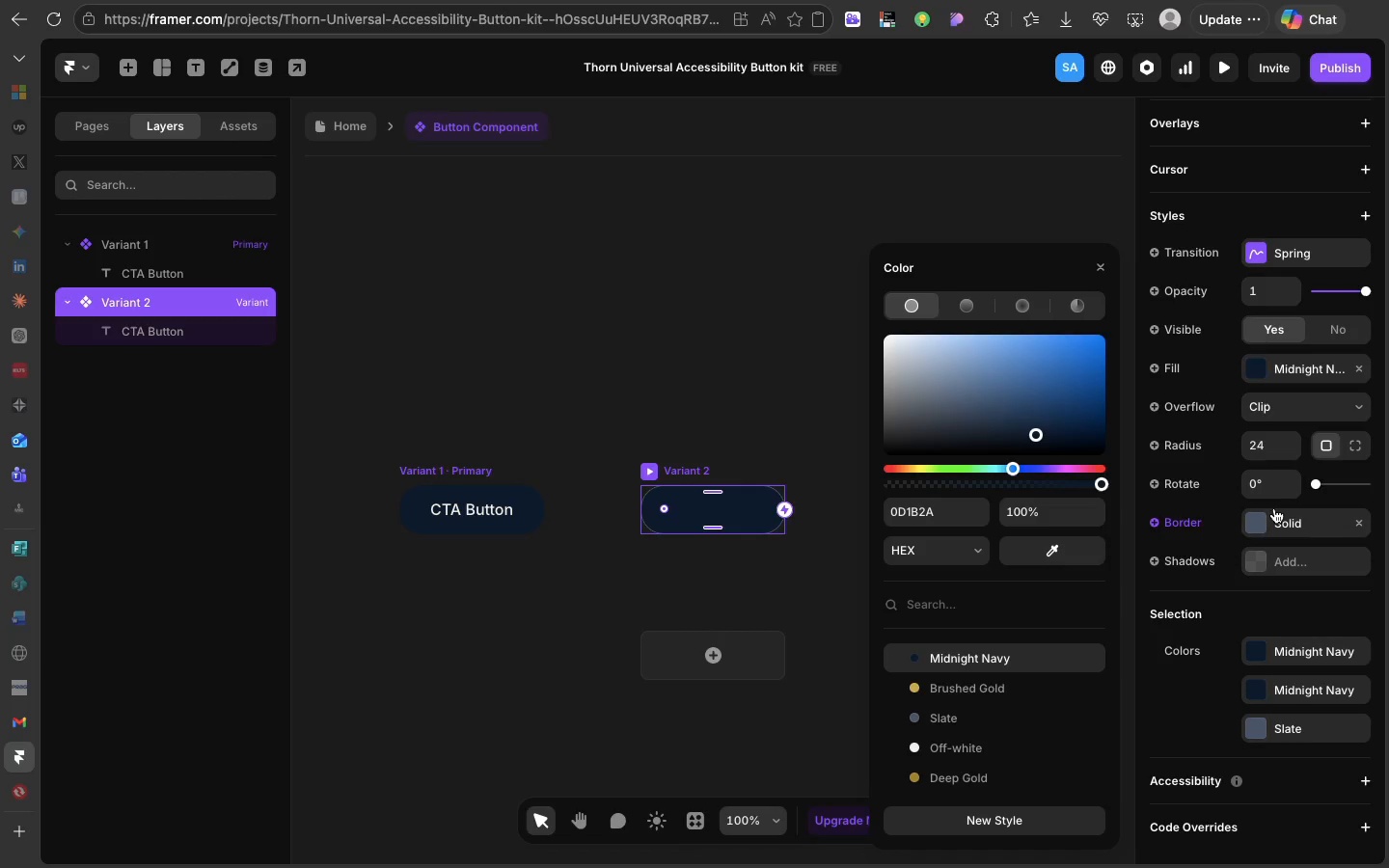 
wait(25.23)
 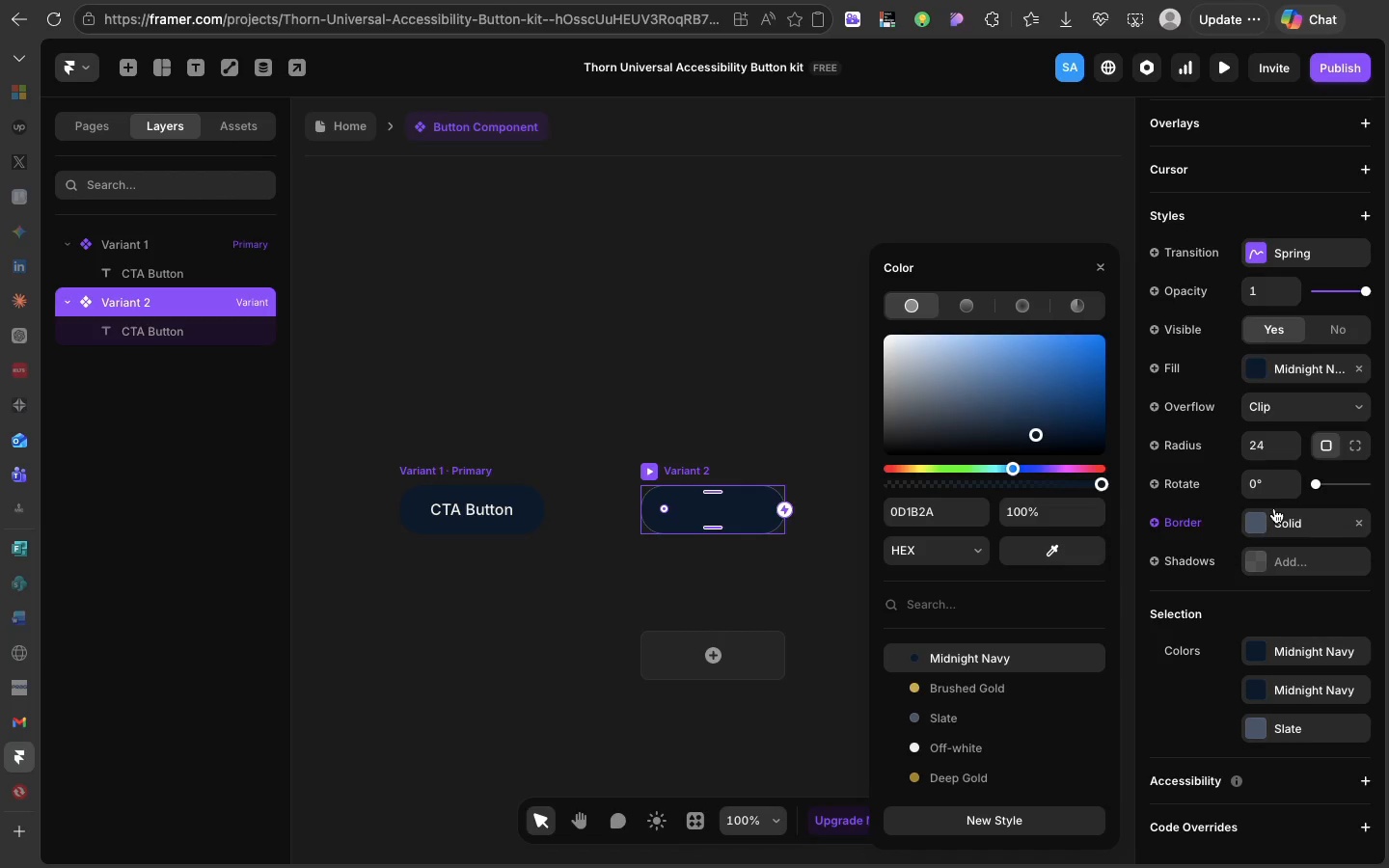 
left_click([1250, 693])
 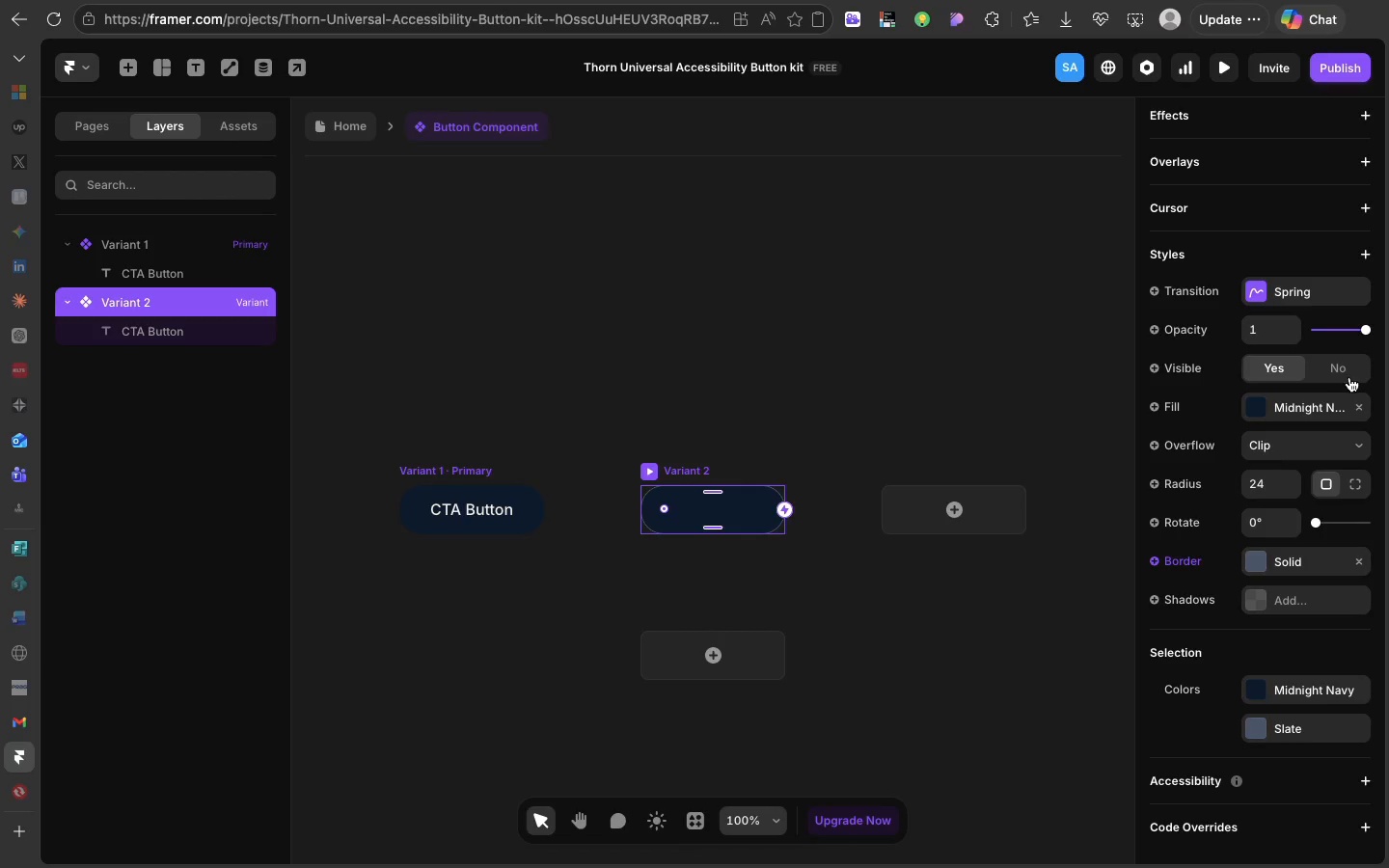 
left_click([1356, 398])
 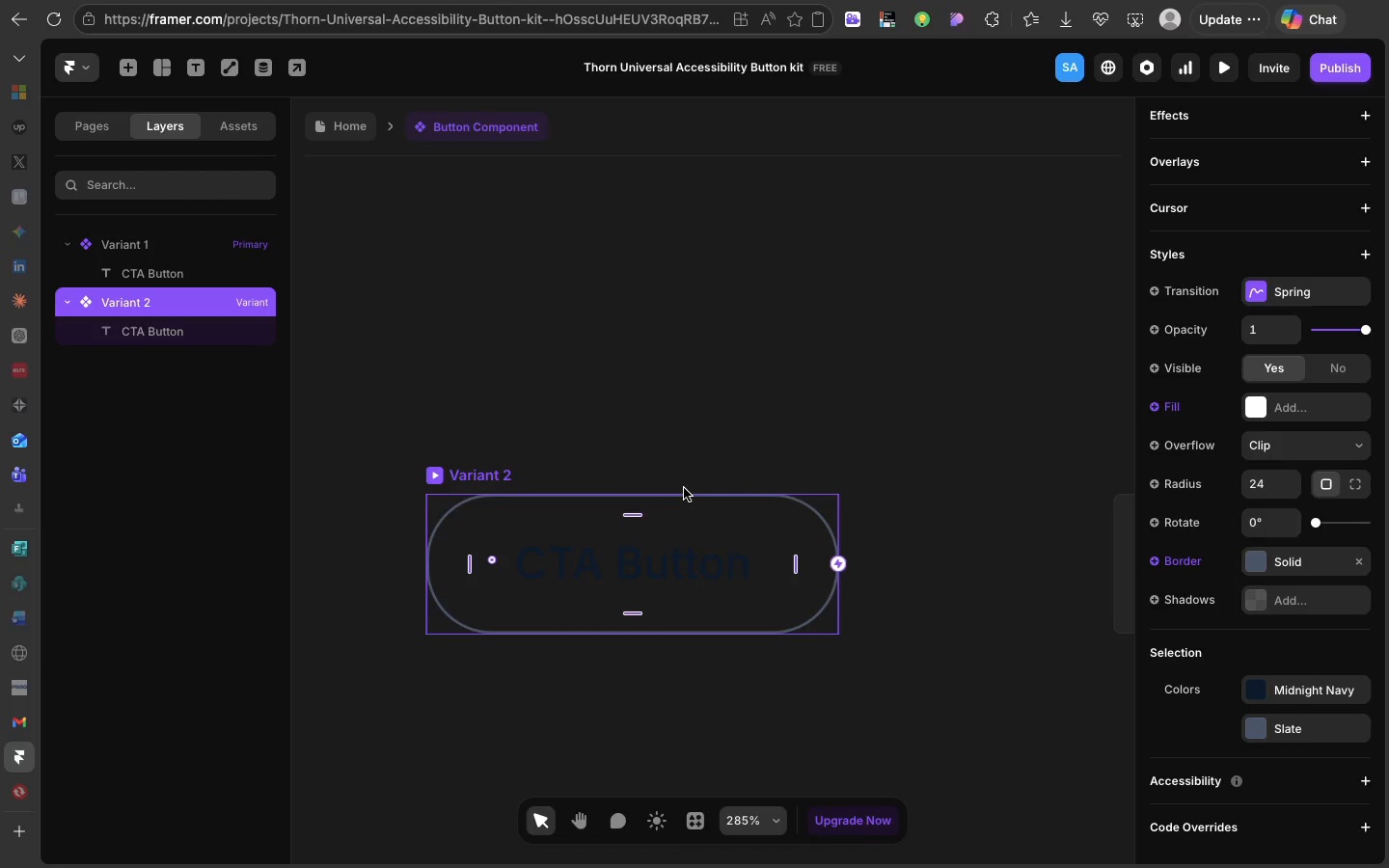 
wait(7.18)
 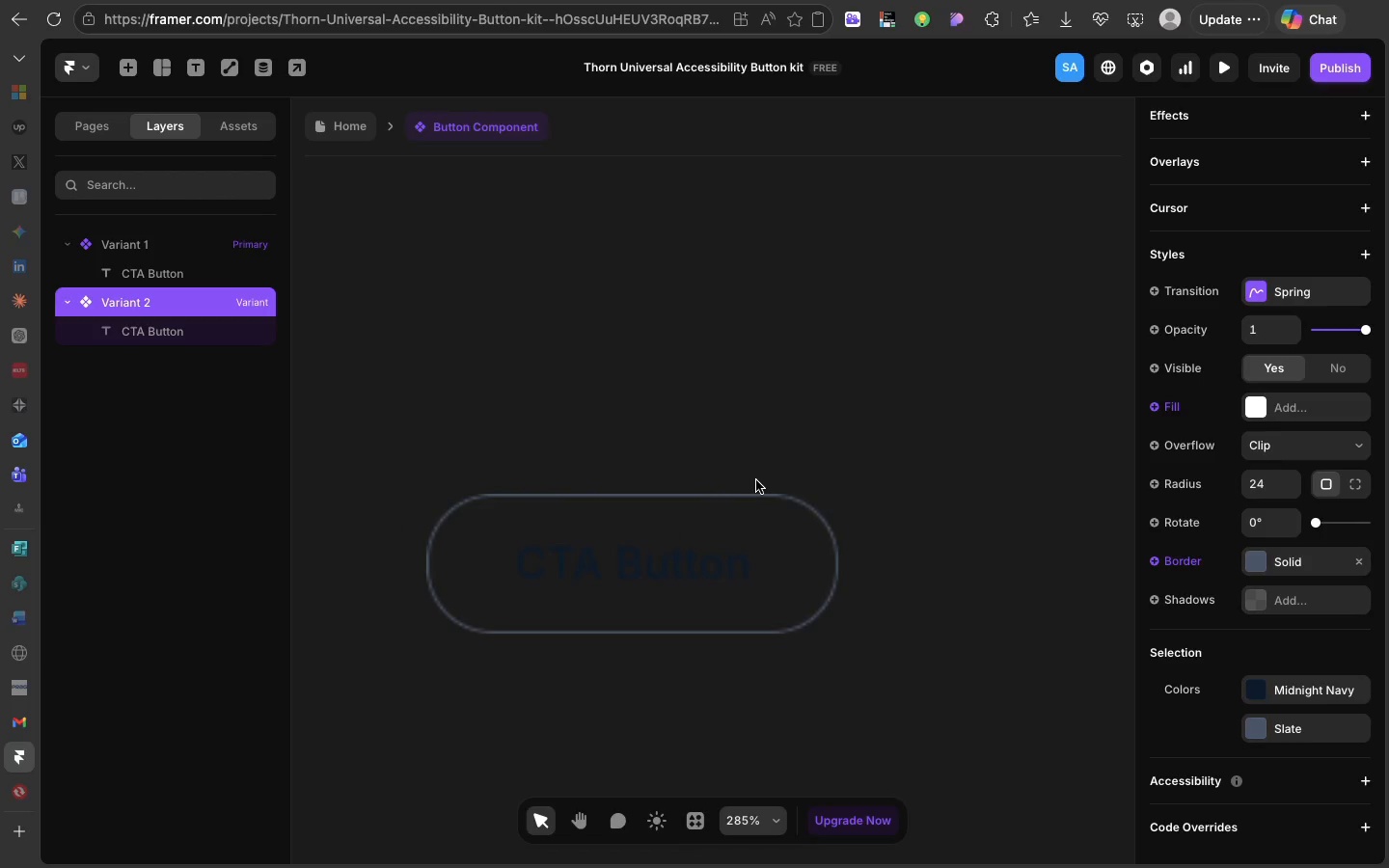 
left_click([656, 562])
 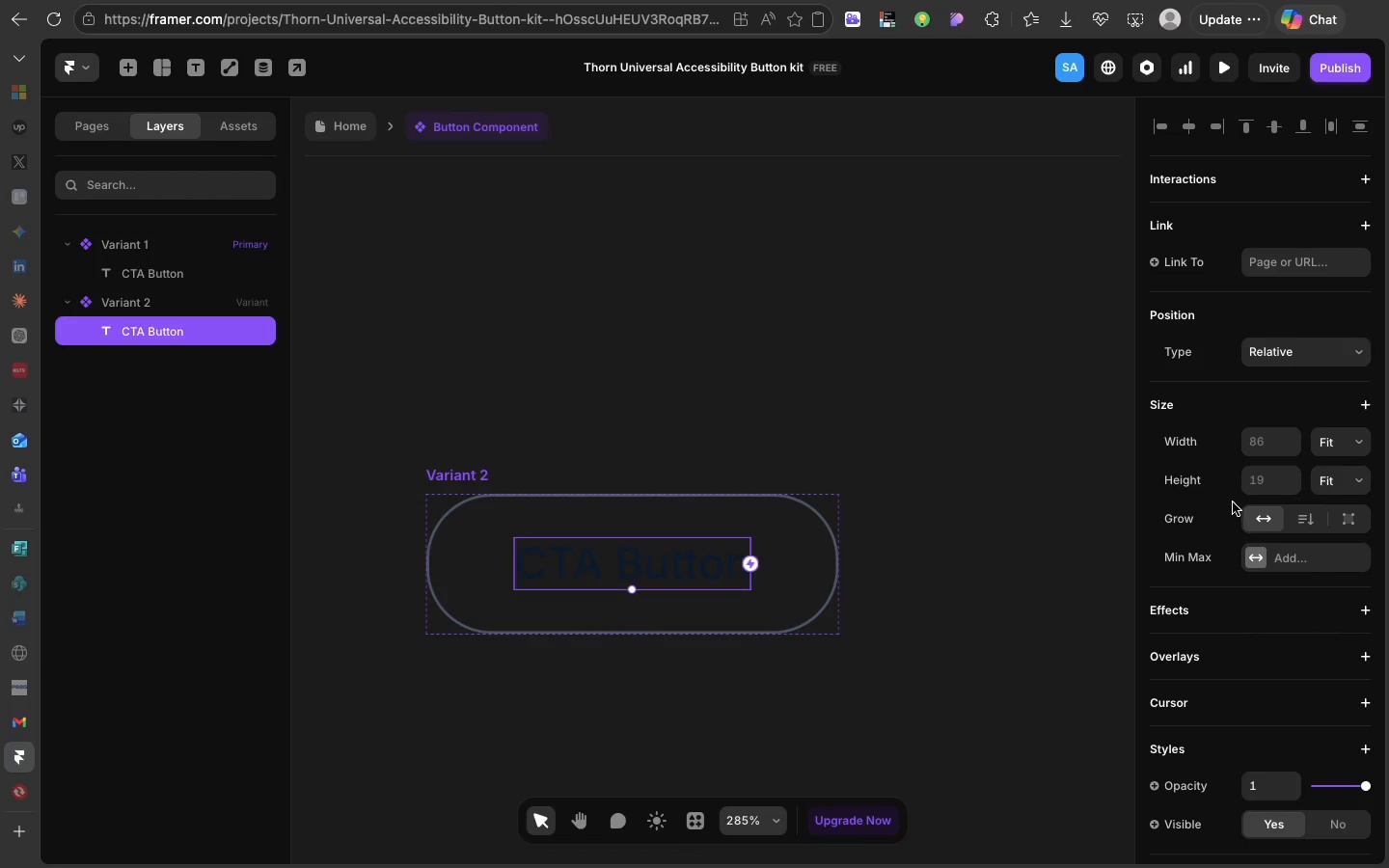 
scroll: coordinate [1232, 497], scroll_direction: down, amount: 5.0
 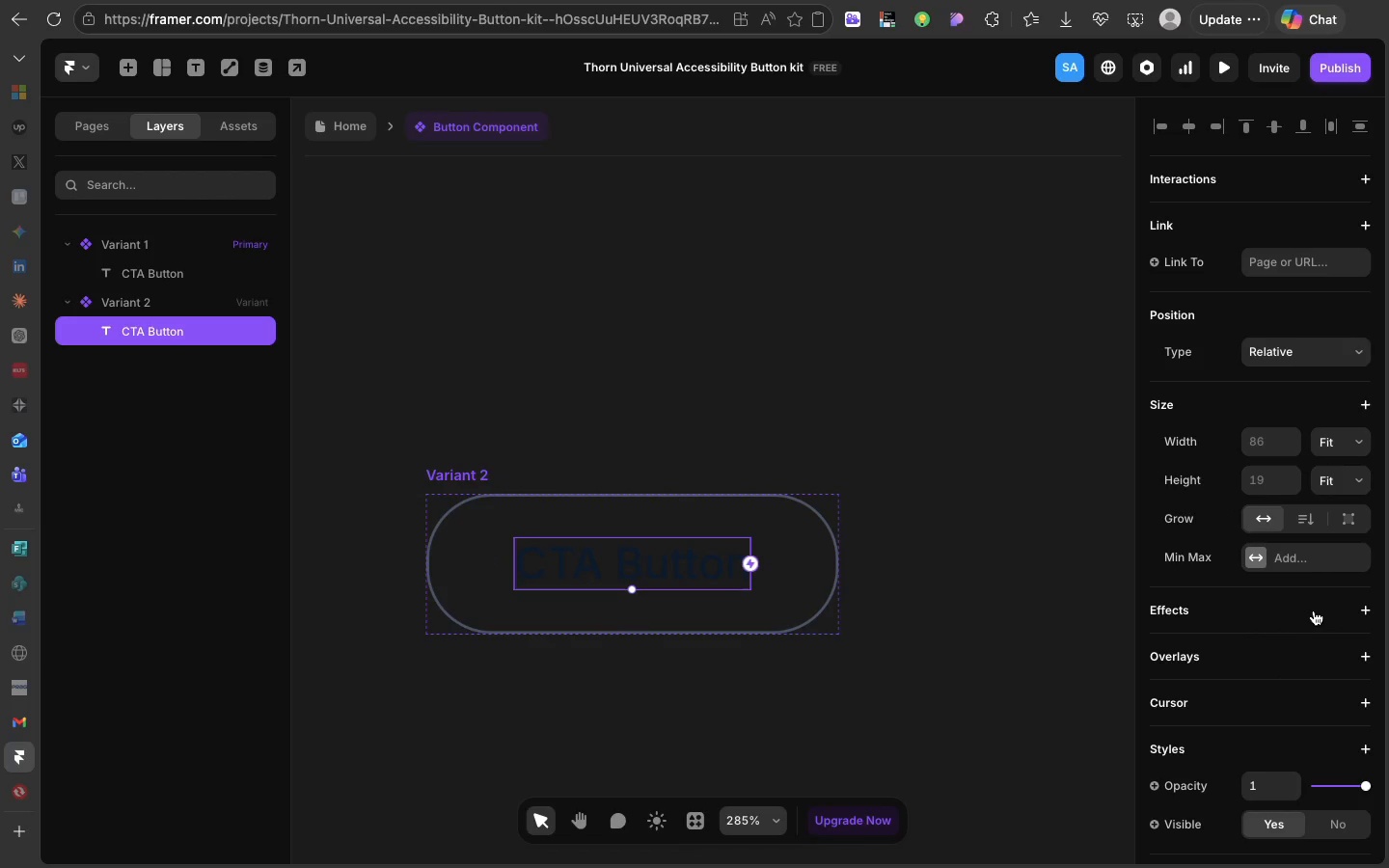 
scroll: coordinate [1314, 610], scroll_direction: up, amount: 3.0
 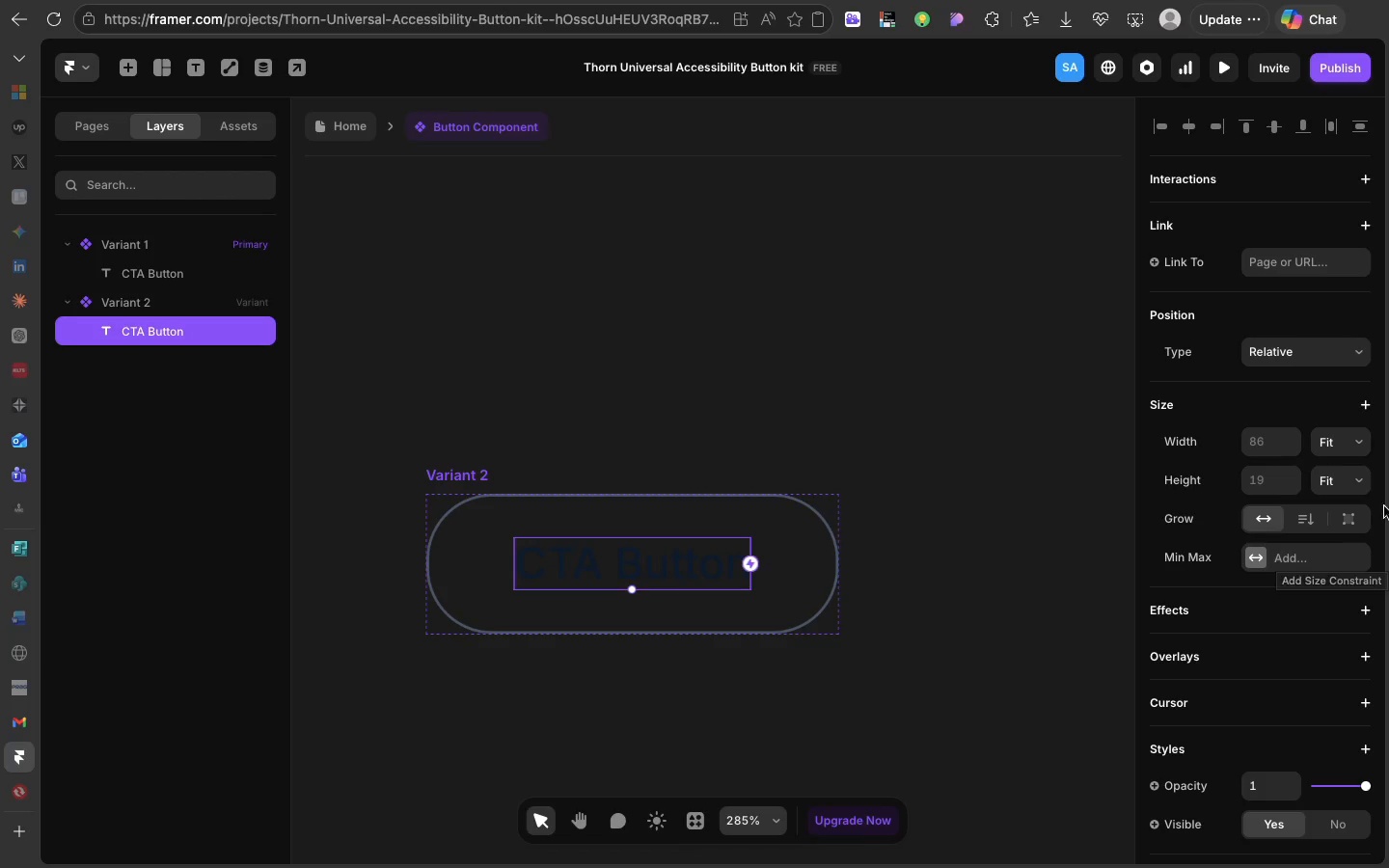 
wait(6.25)
 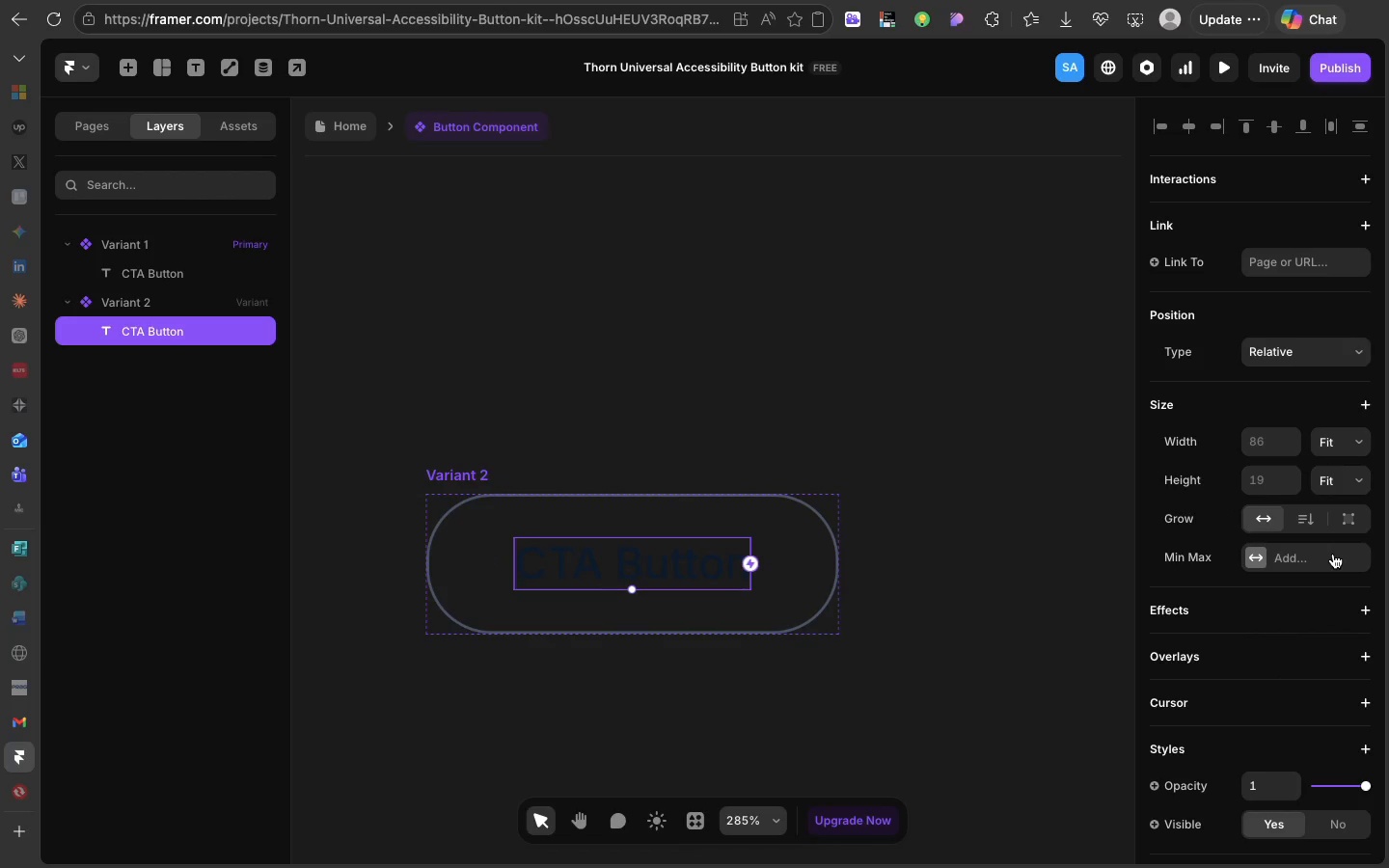 
left_click([818, 615])
 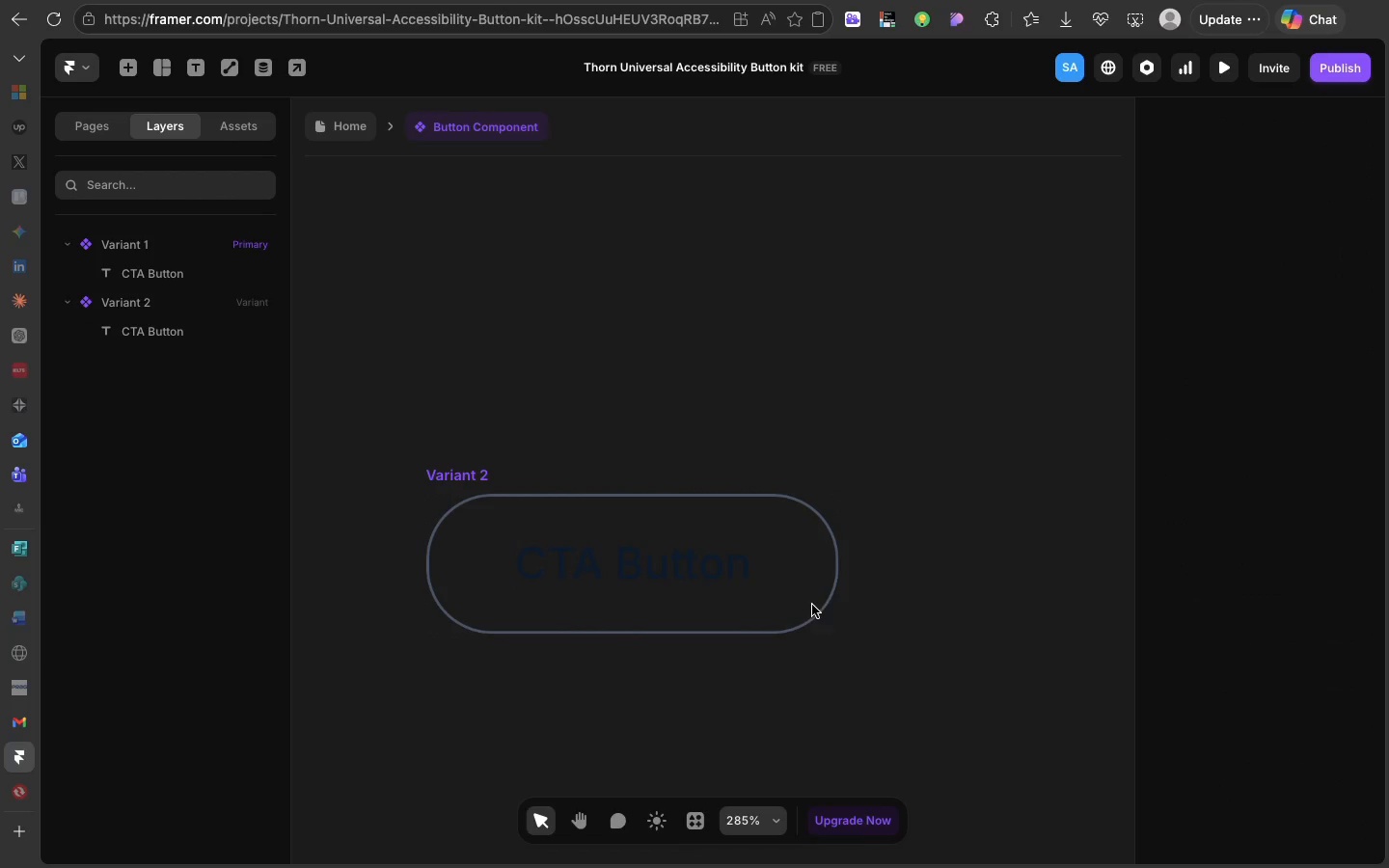 
left_click([812, 605])
 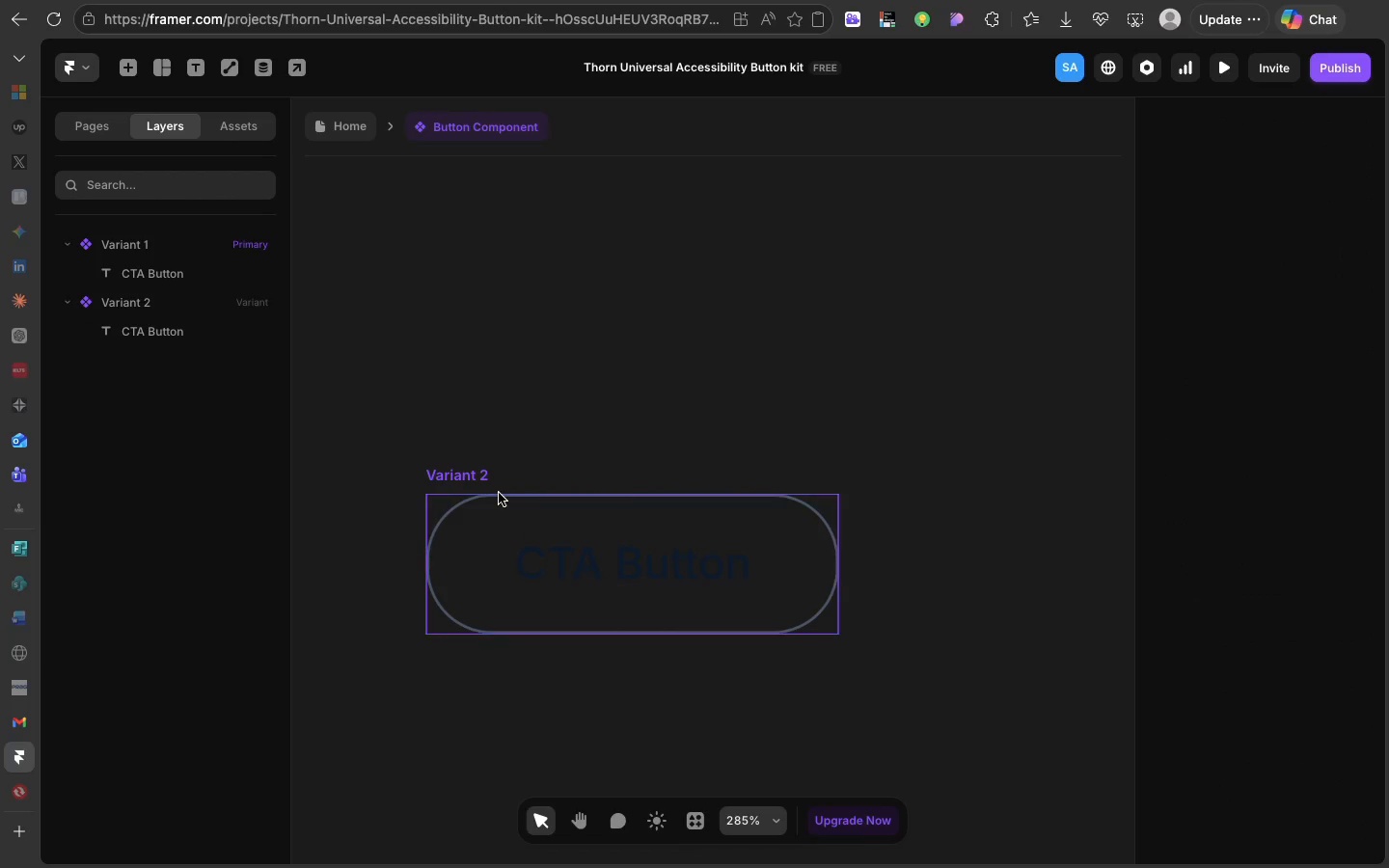 
left_click([499, 493])
 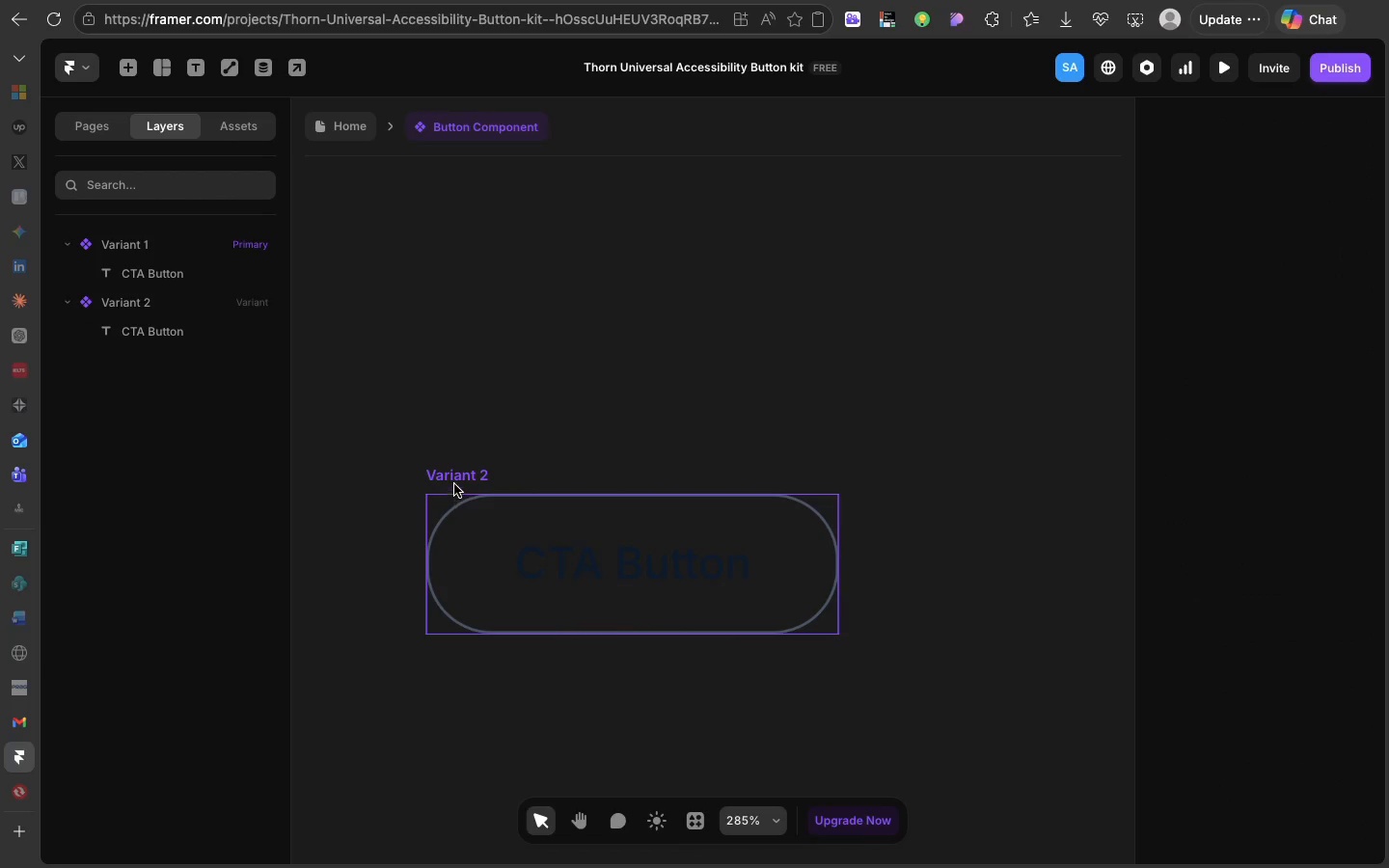 
left_click([454, 483])
 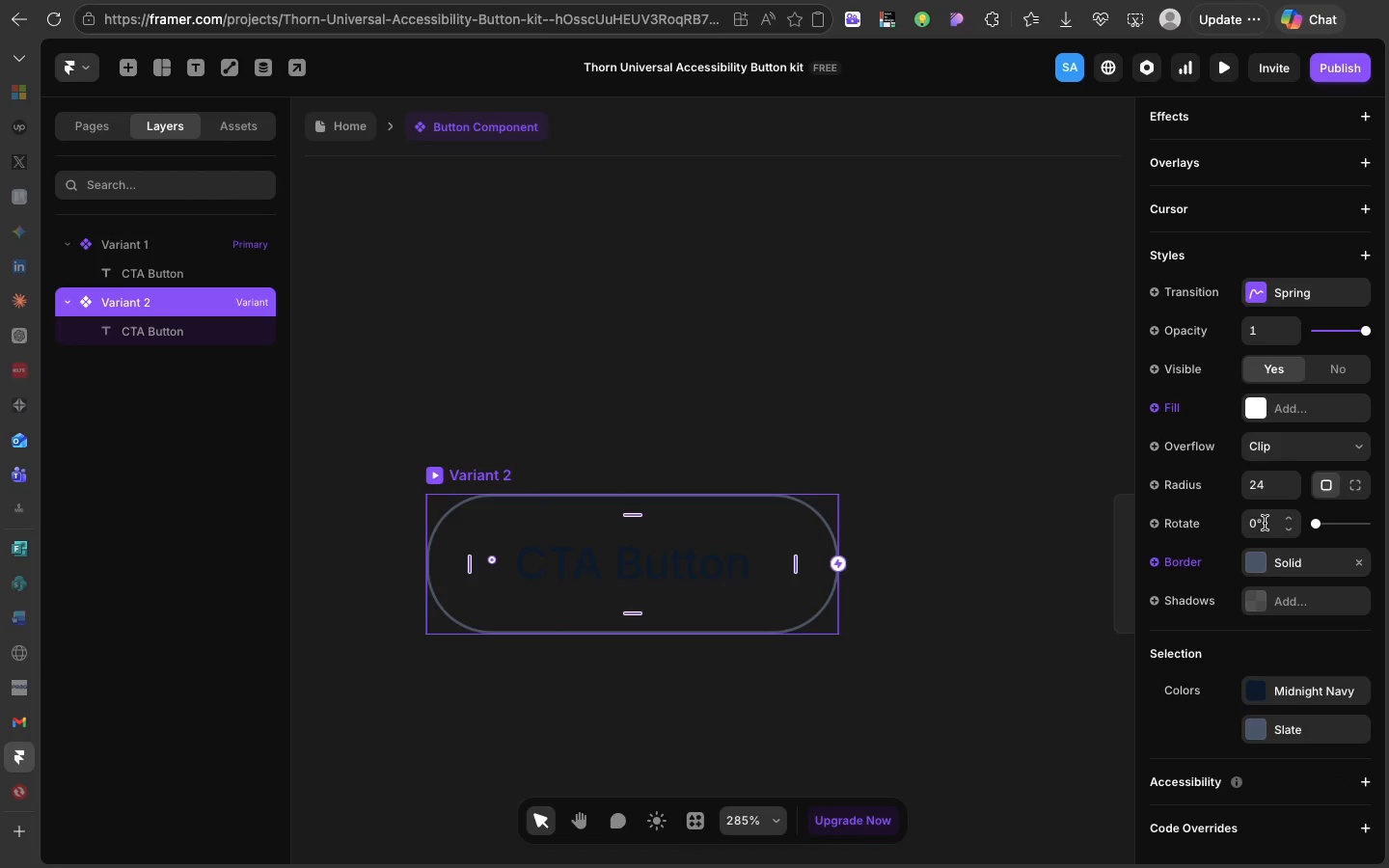 
scroll: coordinate [1265, 523], scroll_direction: up, amount: 2.0
 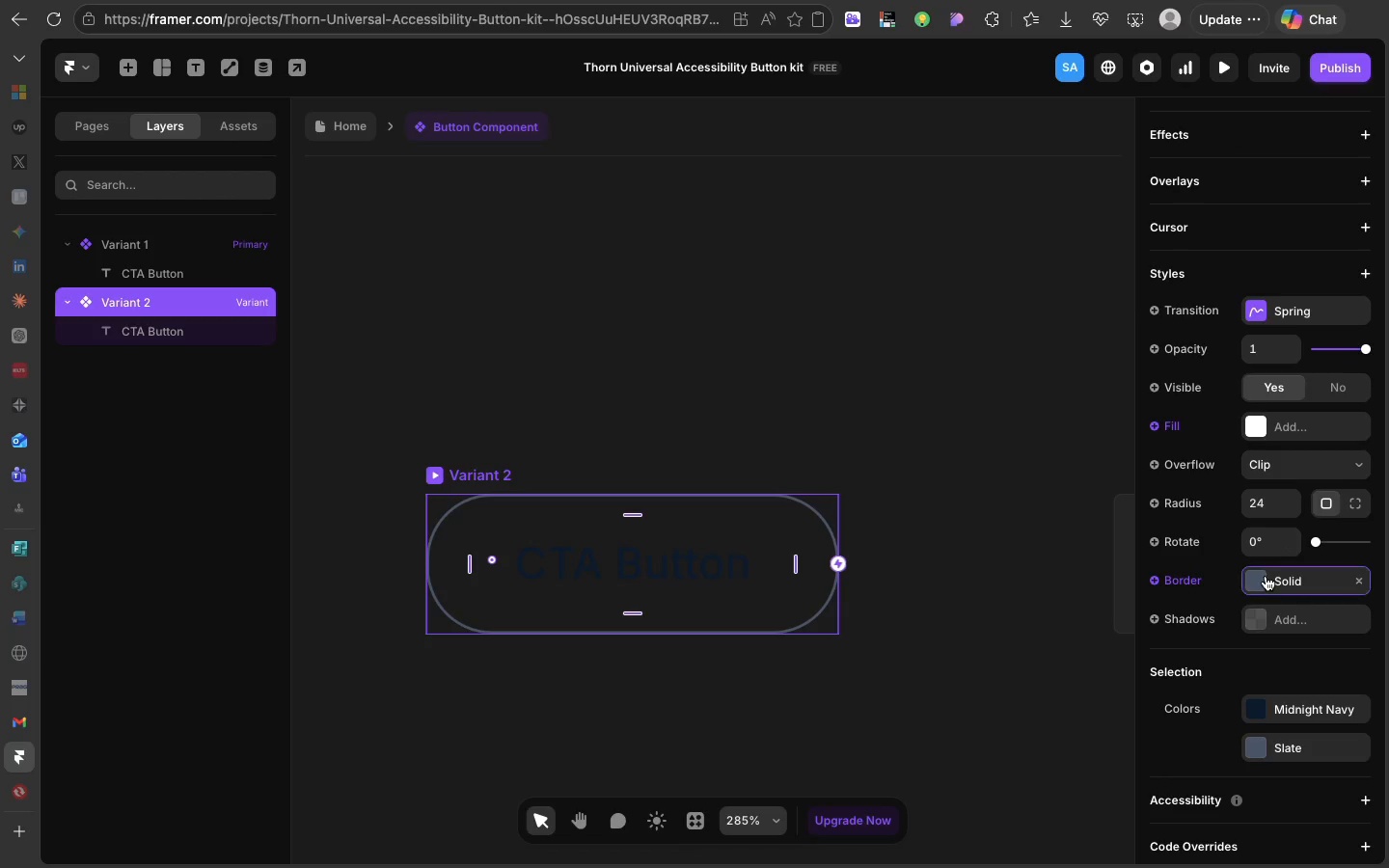 
left_click([1266, 576])
 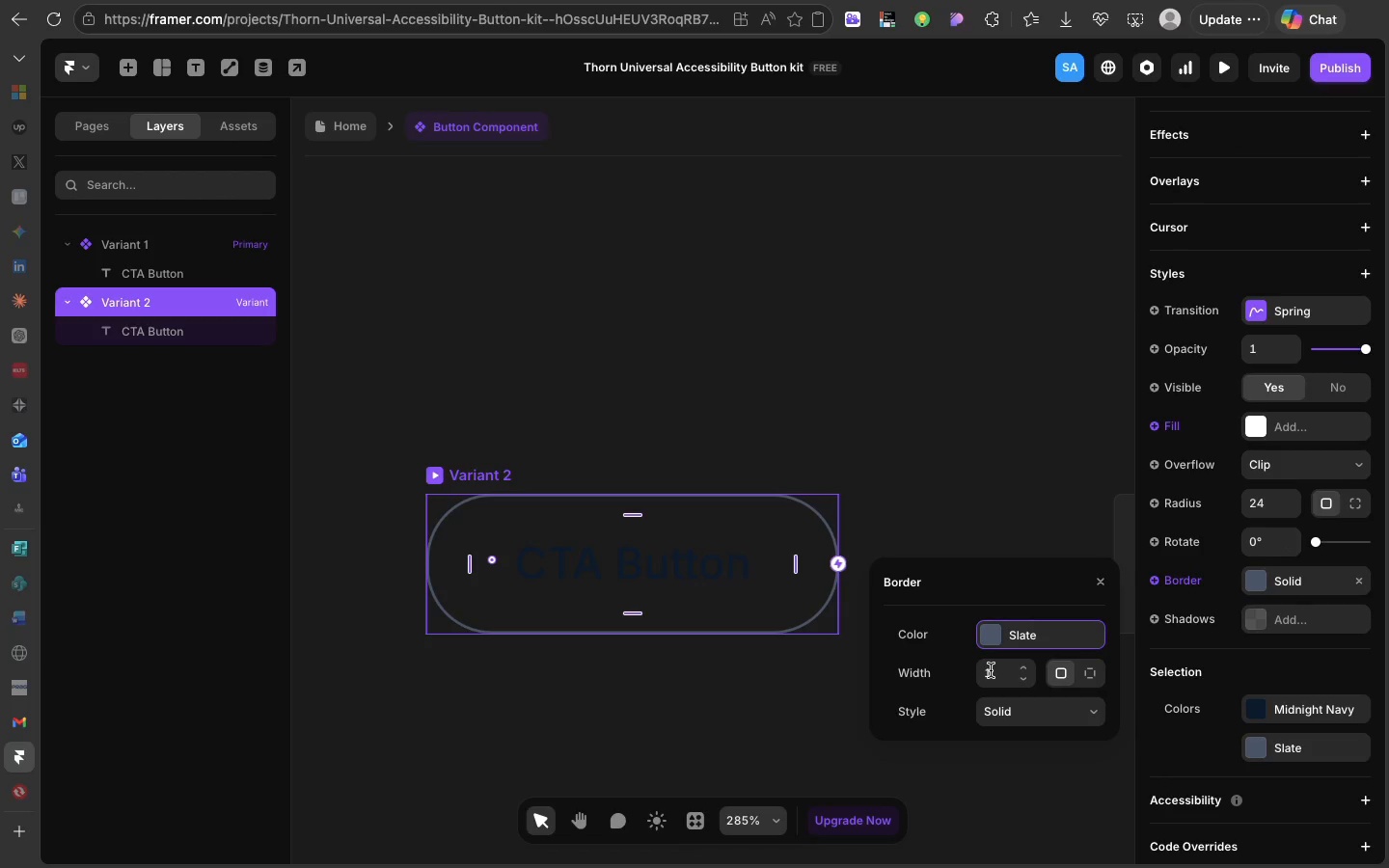 
left_click([994, 667])
 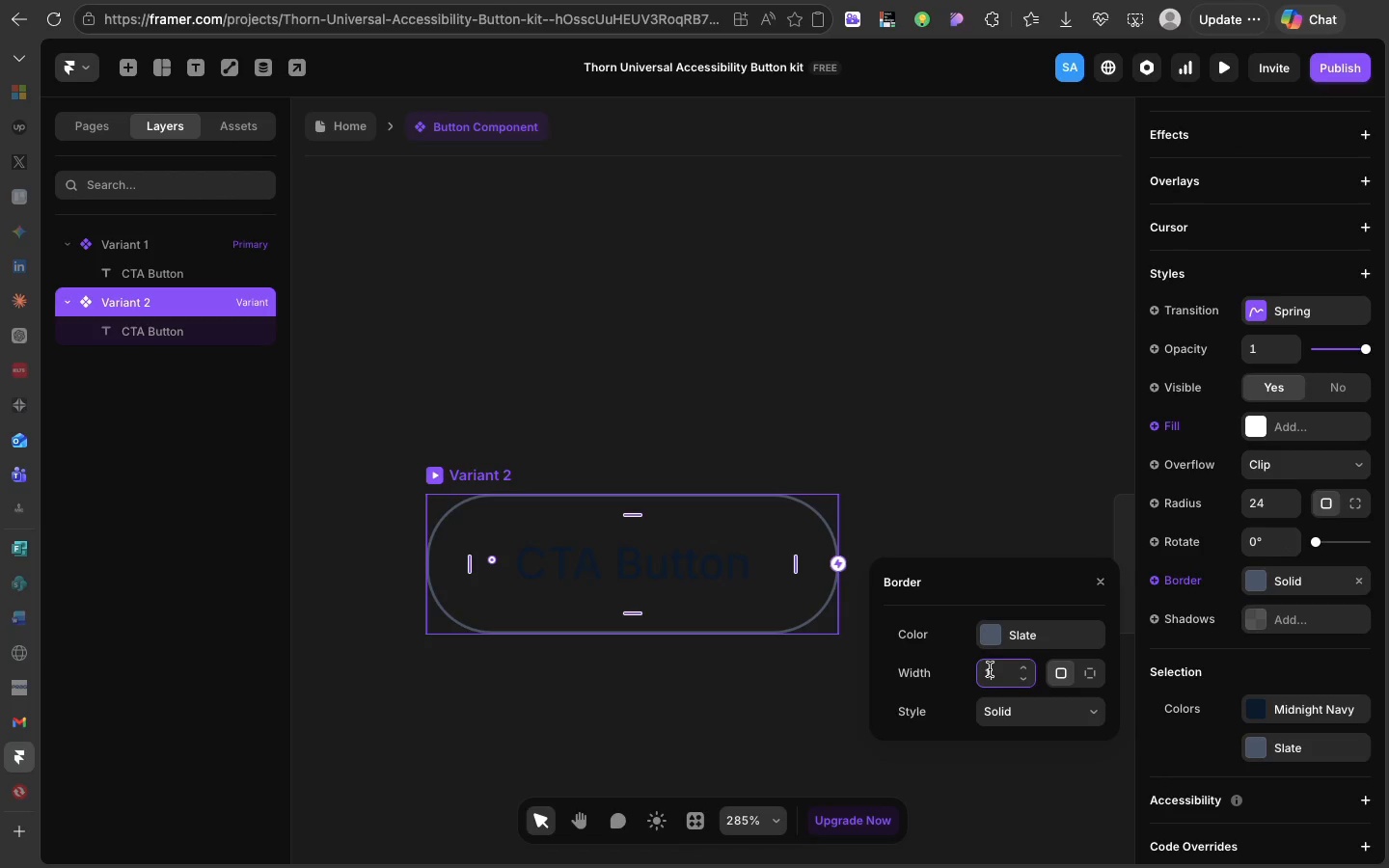 
left_click_drag(start_coordinate=[994, 668], to_coordinate=[990, 669])
 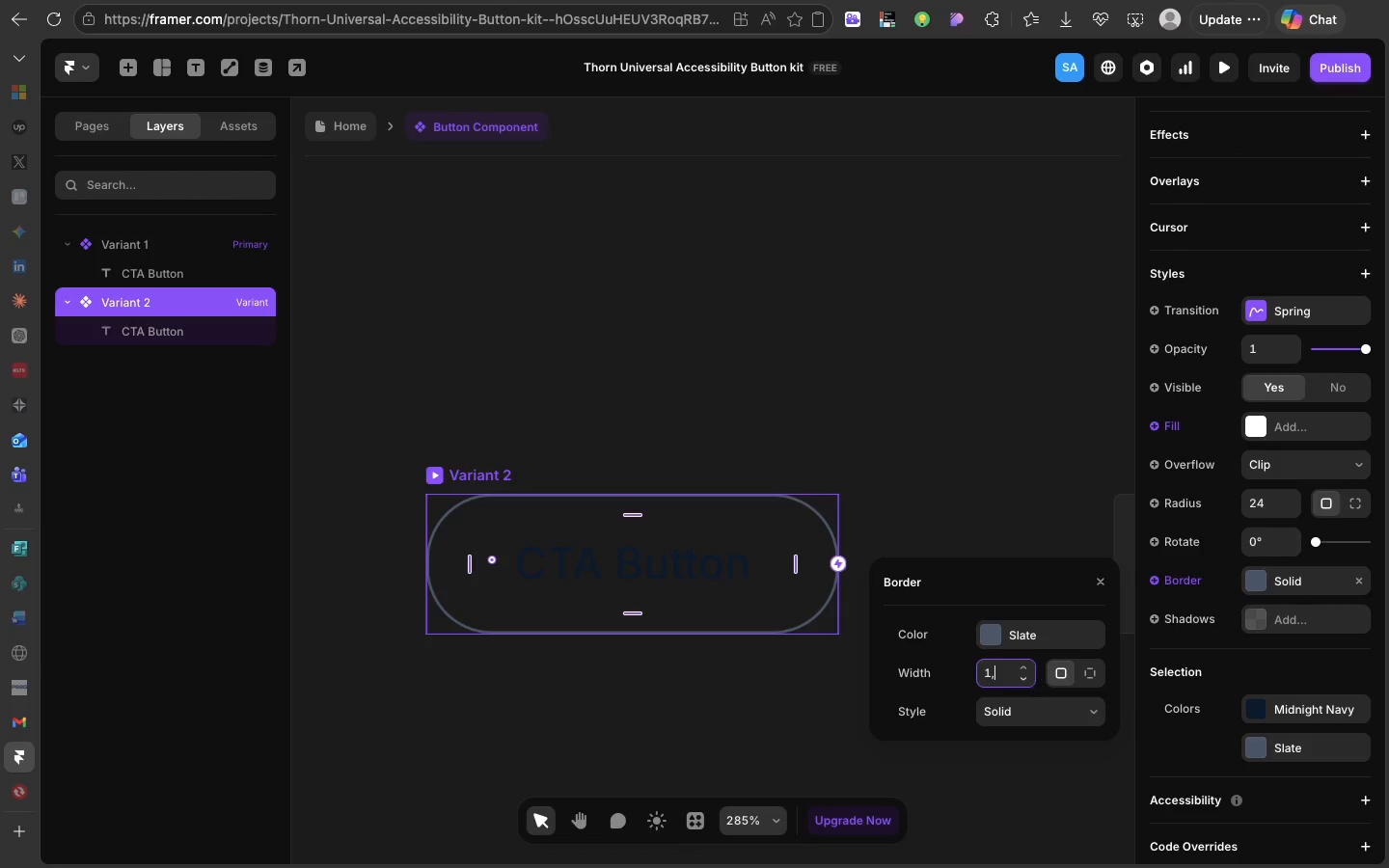 
key(Comma)
 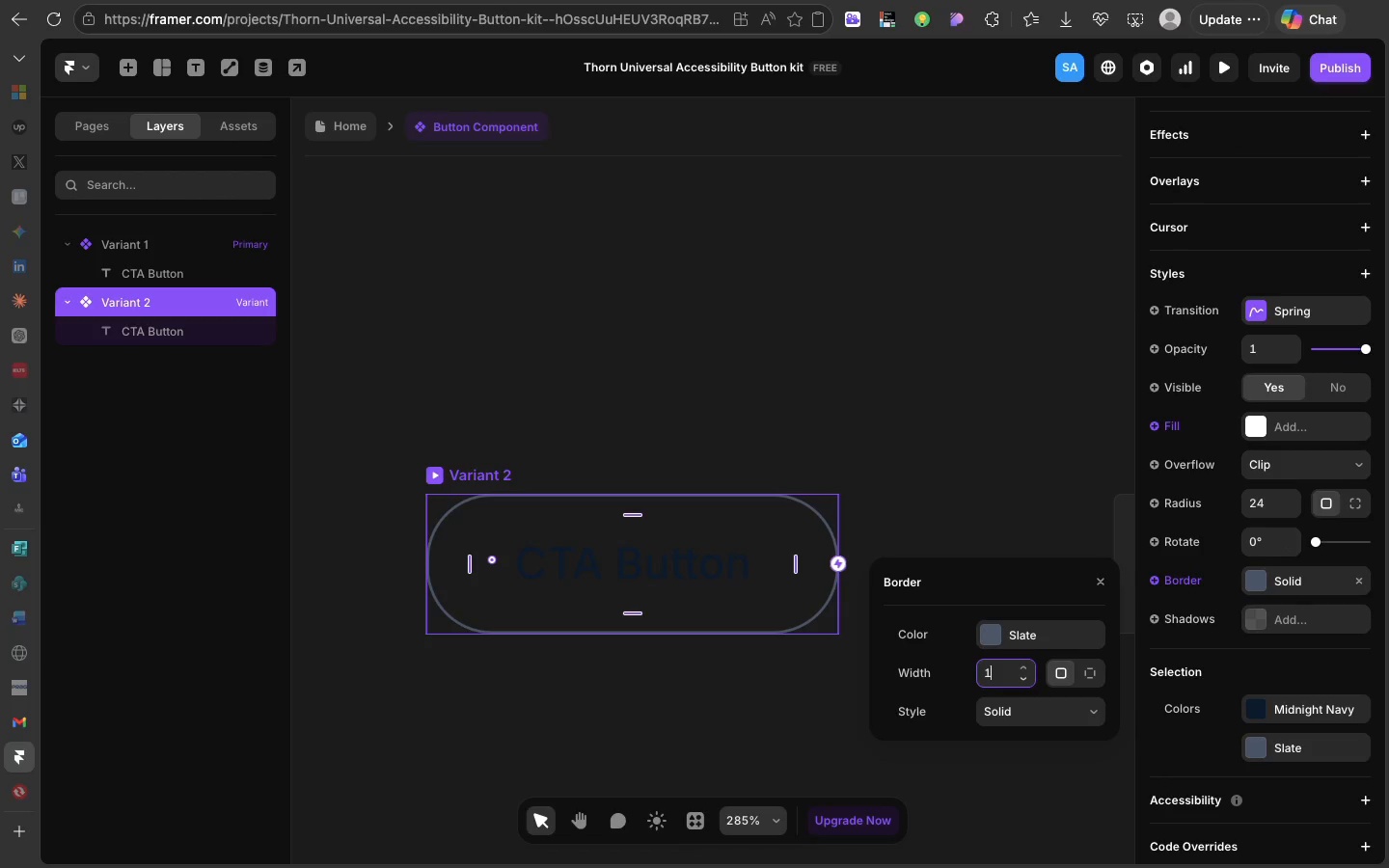 
key(Backspace)
 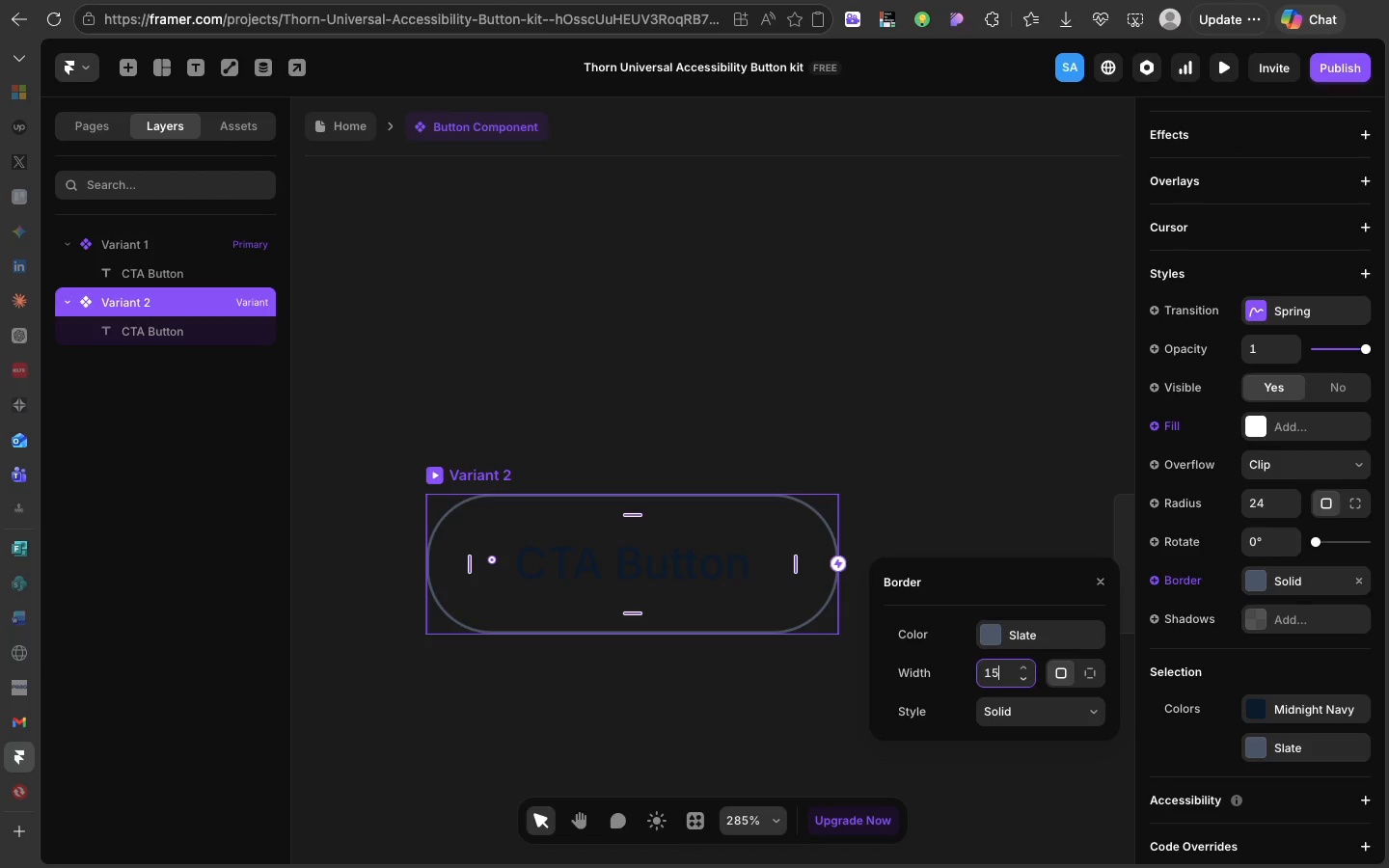 
key(5)
 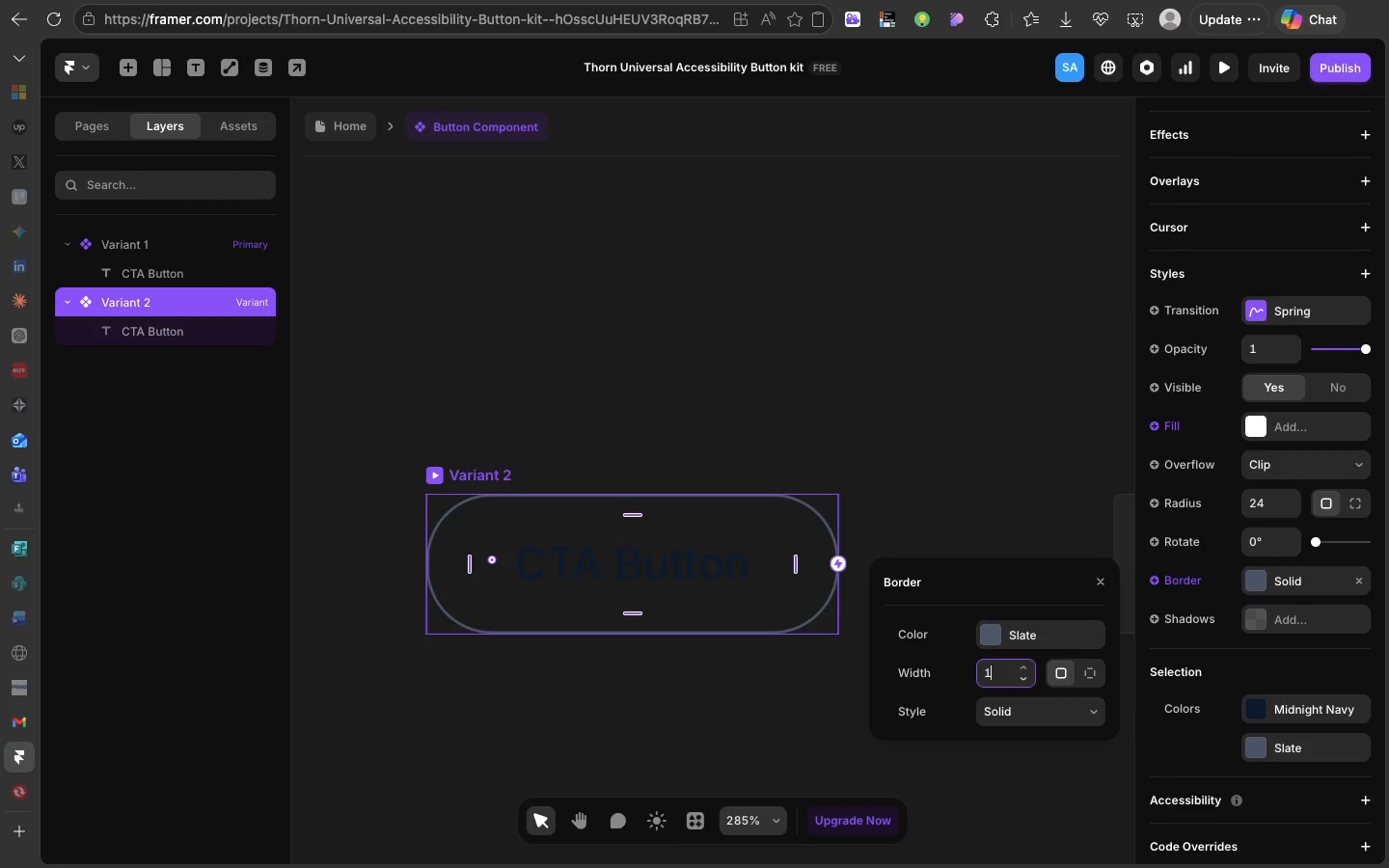 
key(Backspace)
 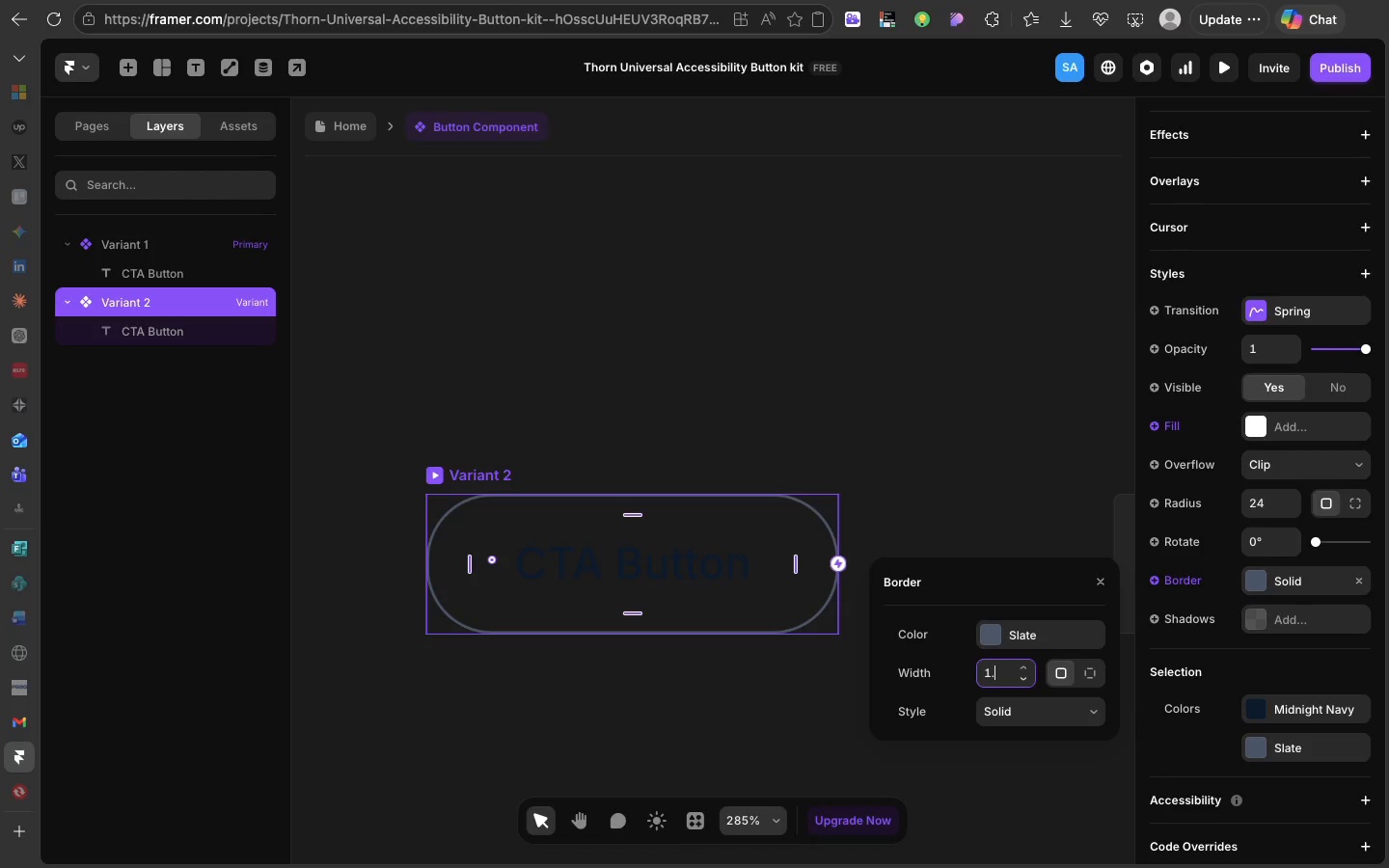 
key(Period)
 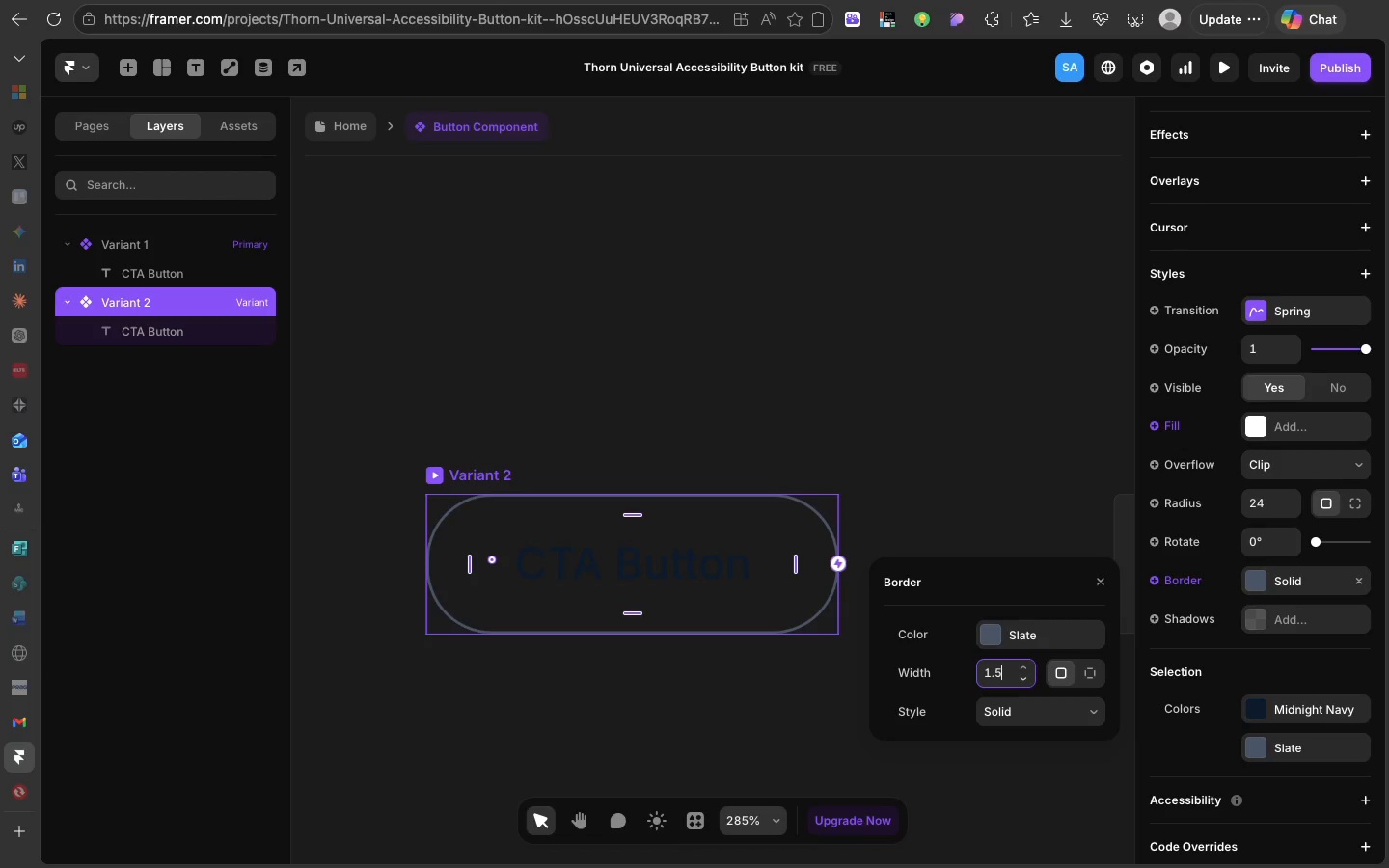 
key(5)
 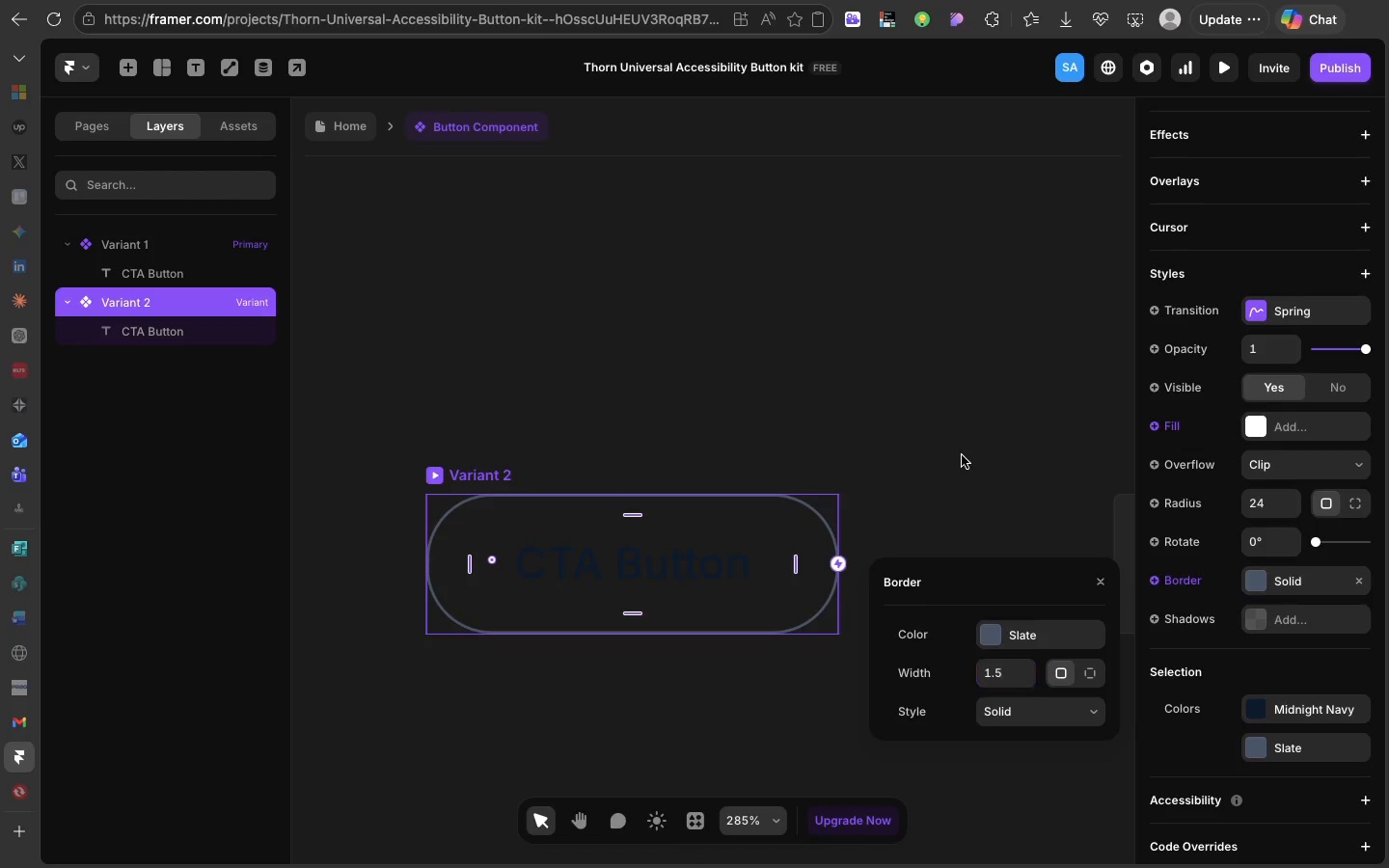 
left_click([962, 455])
 